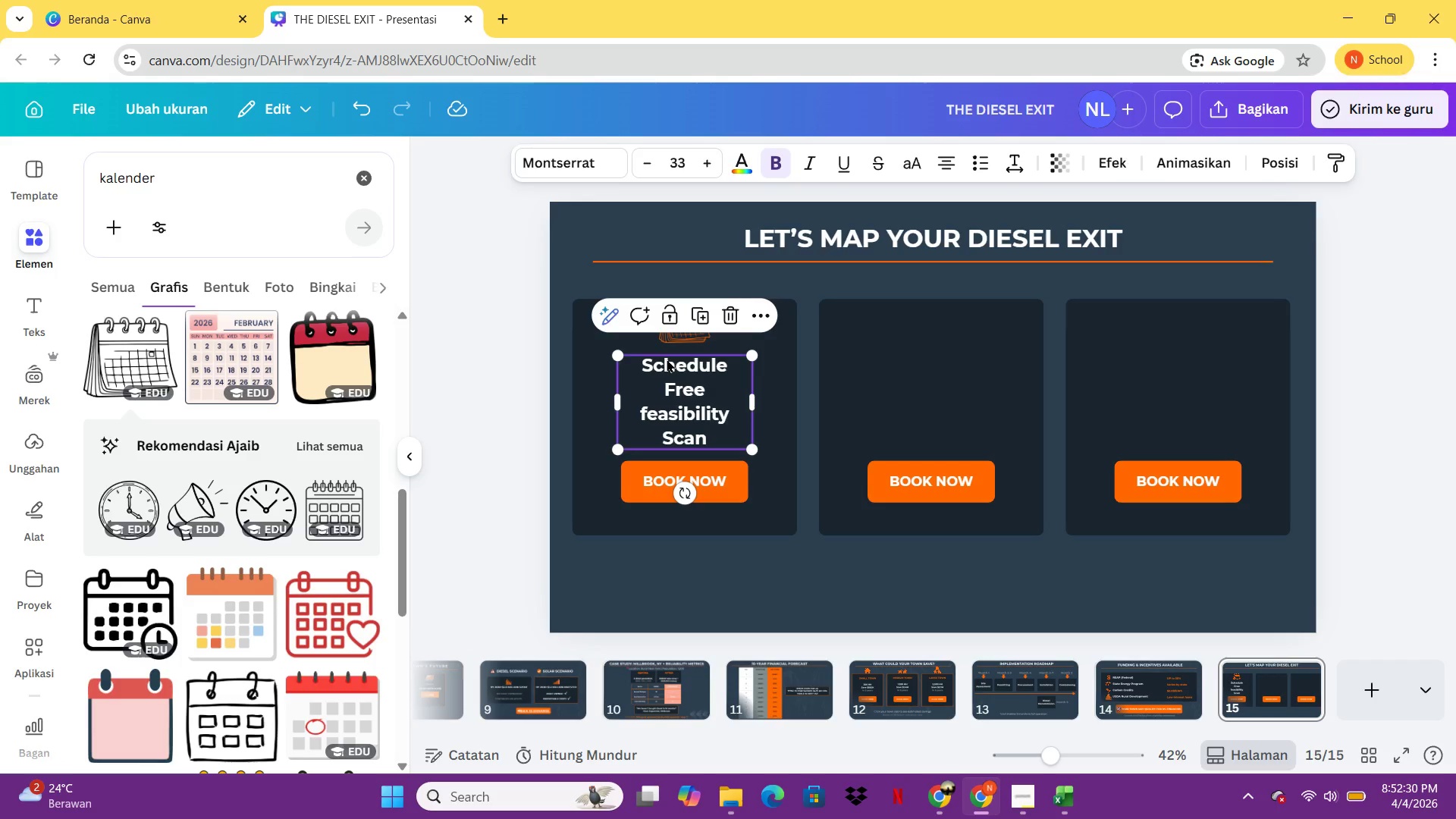 
left_click([756, 600])
 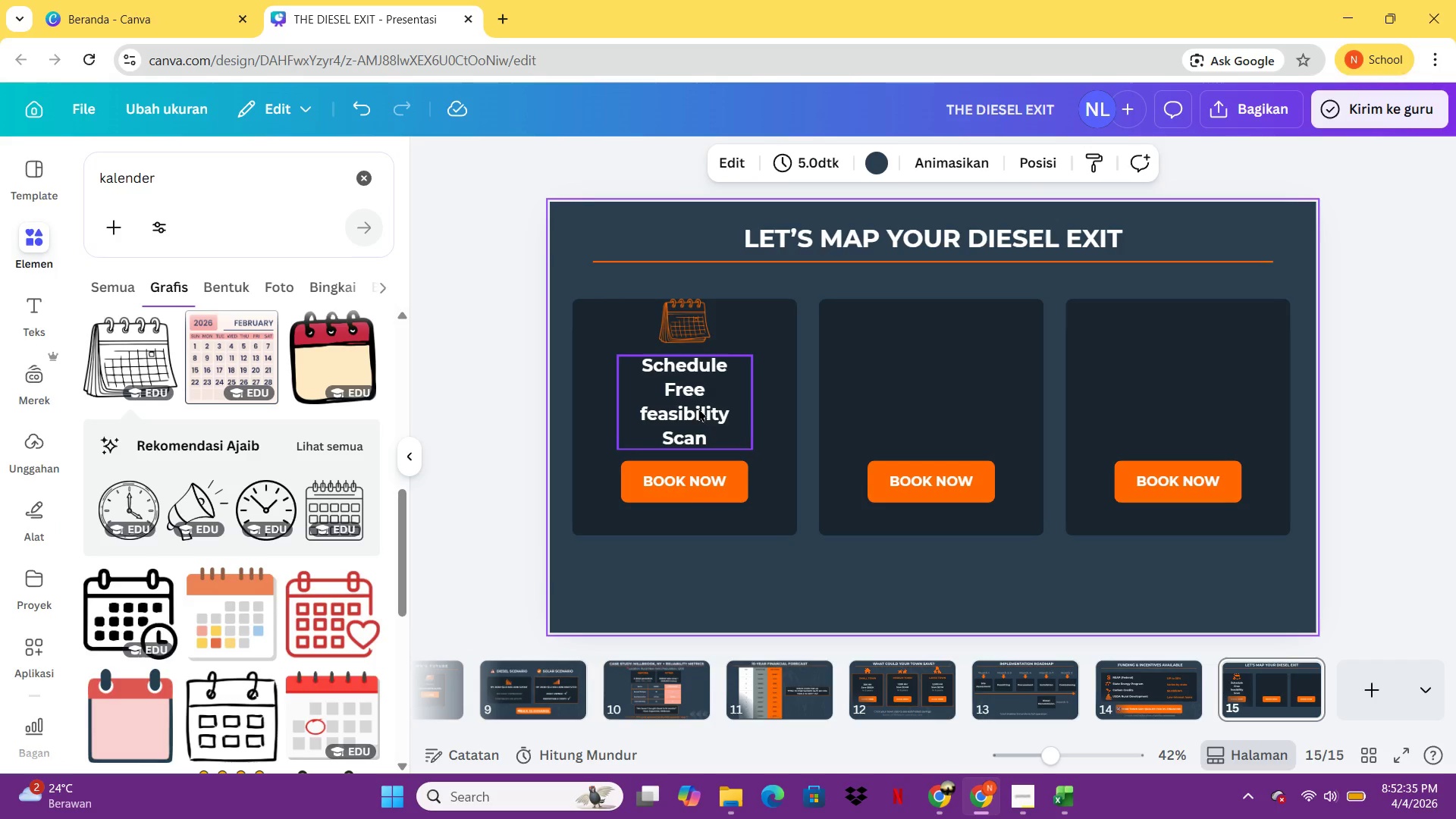 
left_click([698, 408])
 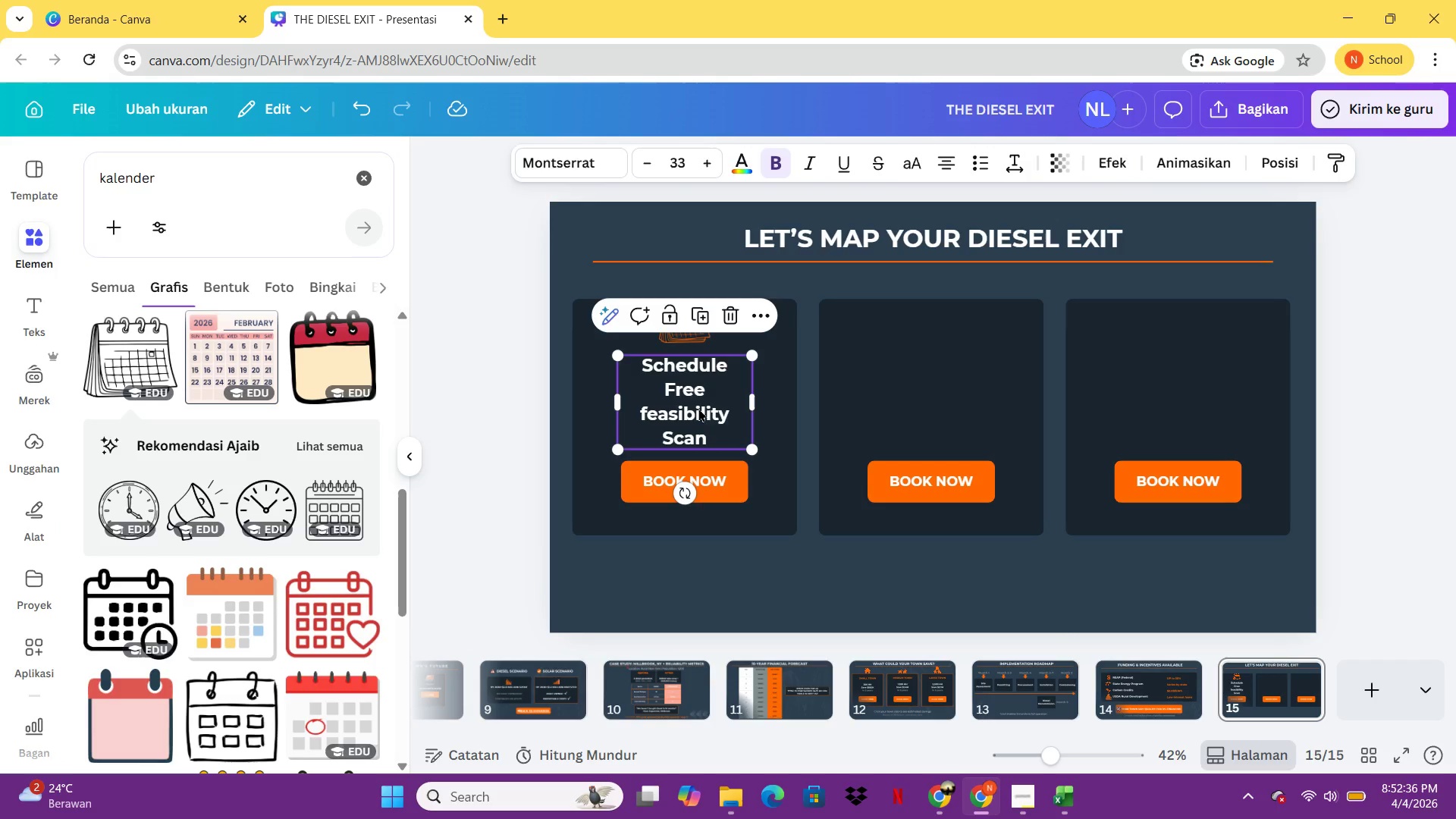 
key(Control+C)
 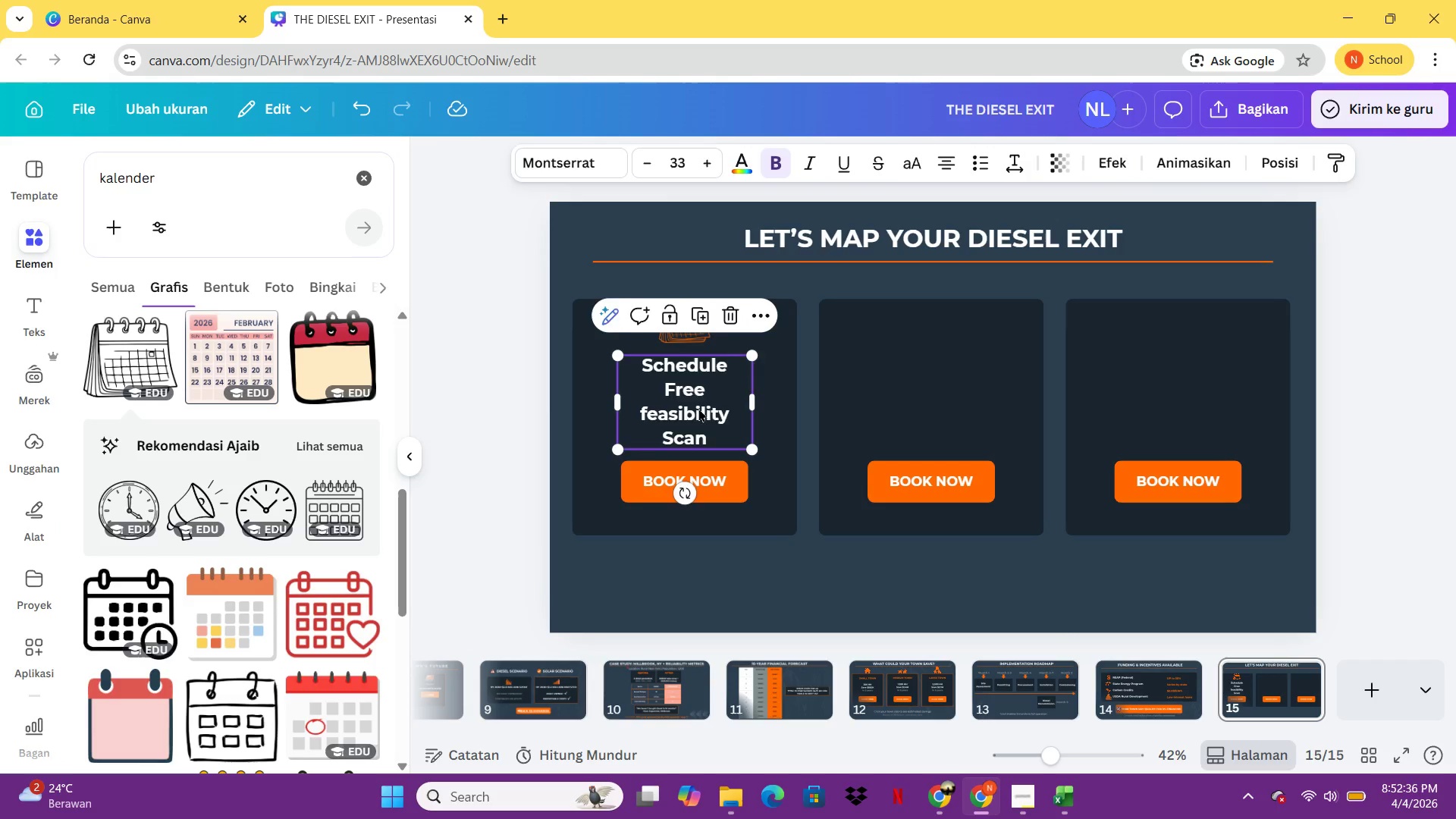 
key(Control+V)
 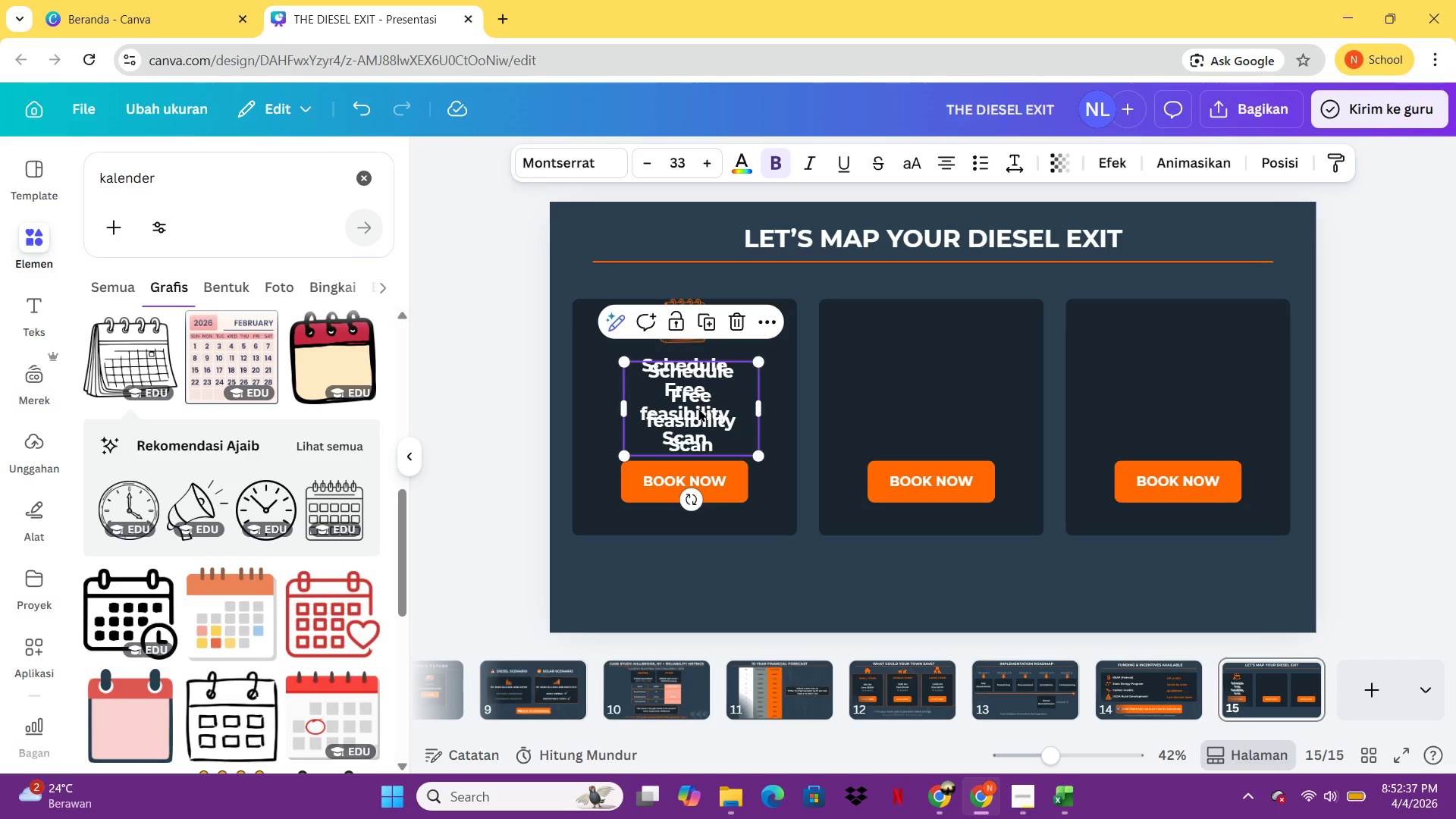 
left_click_drag(start_coordinate=[698, 408], to_coordinate=[933, 401])
 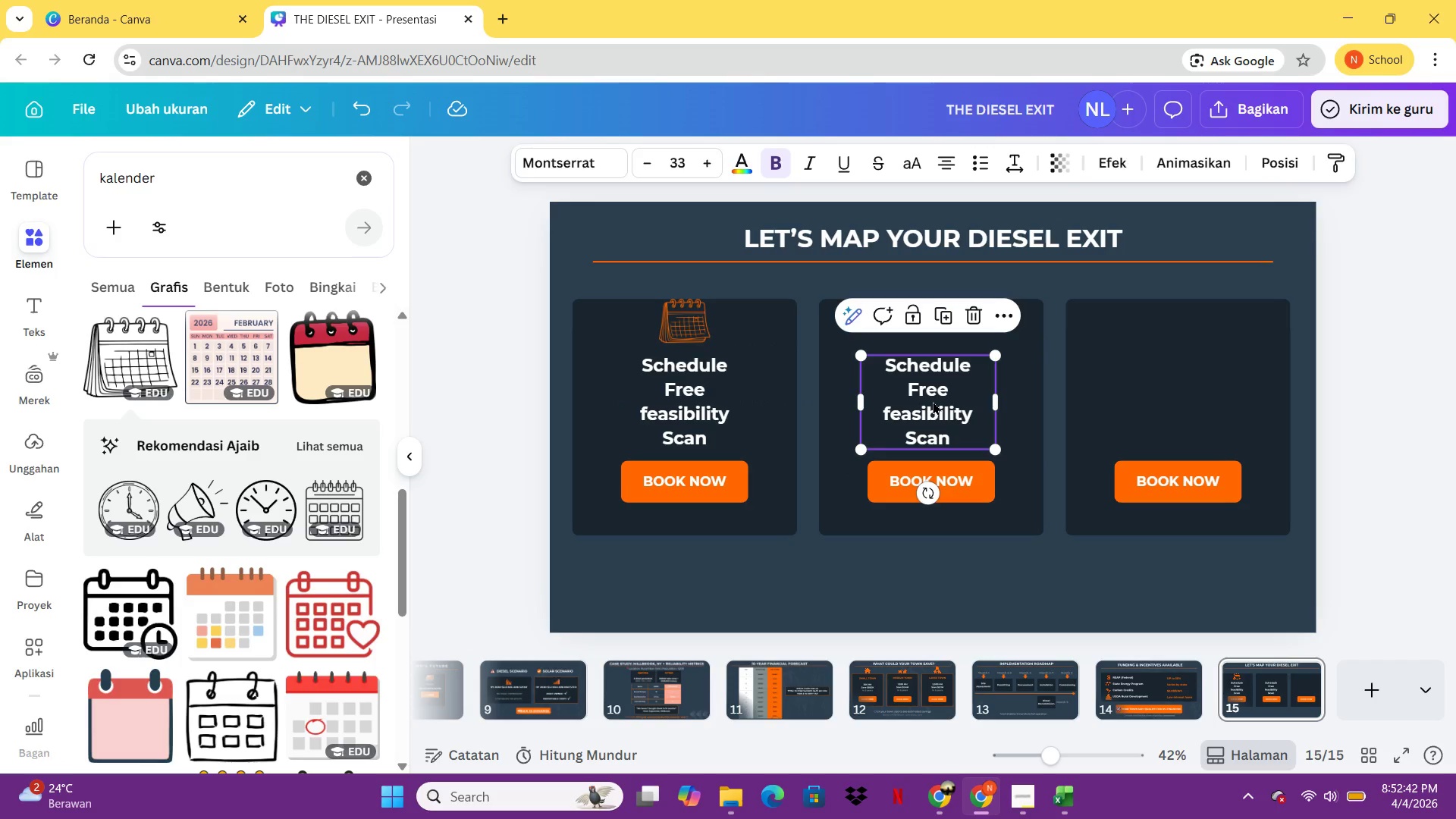 
double_click([933, 401])
 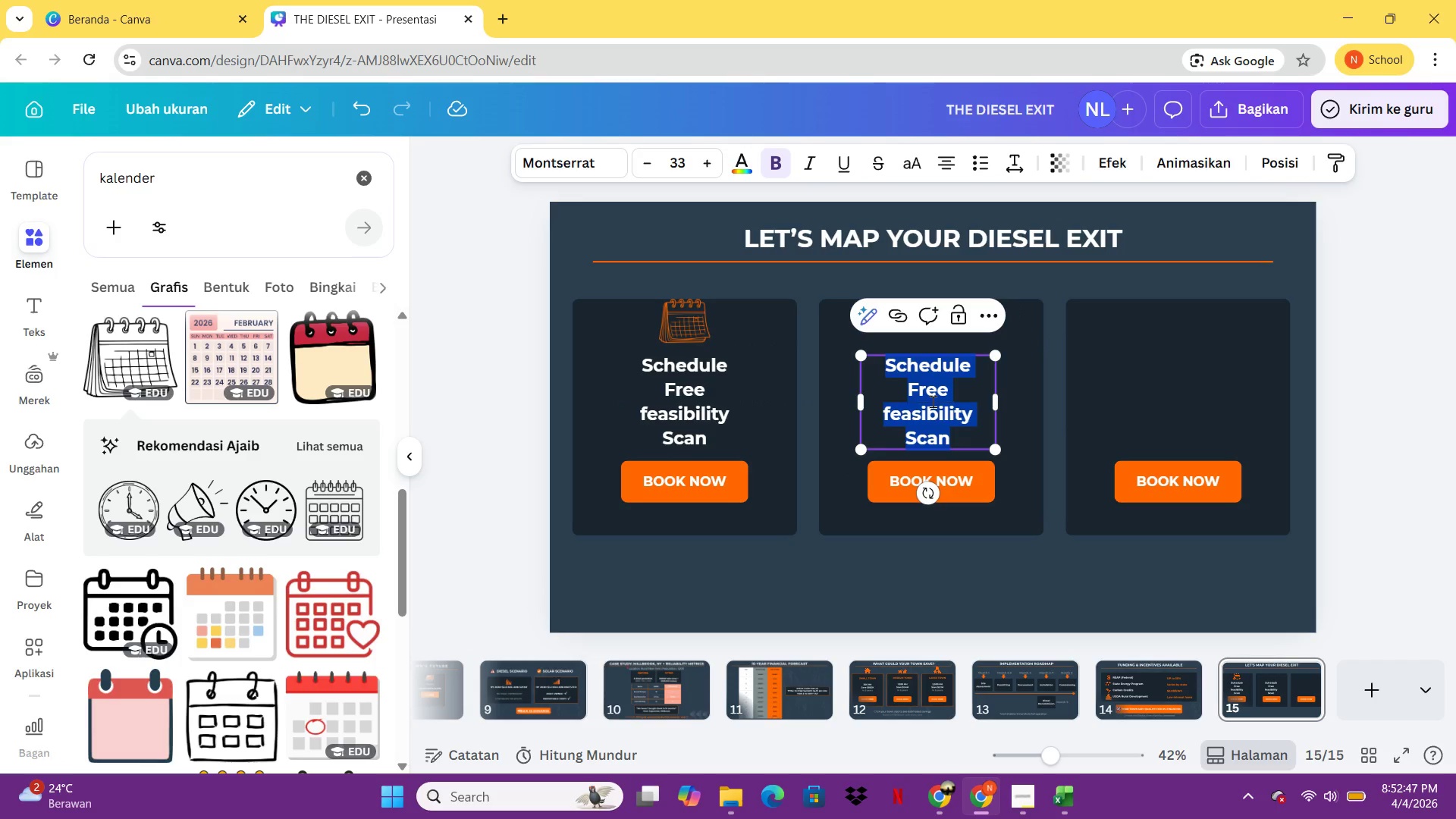 
wait(9.53)
 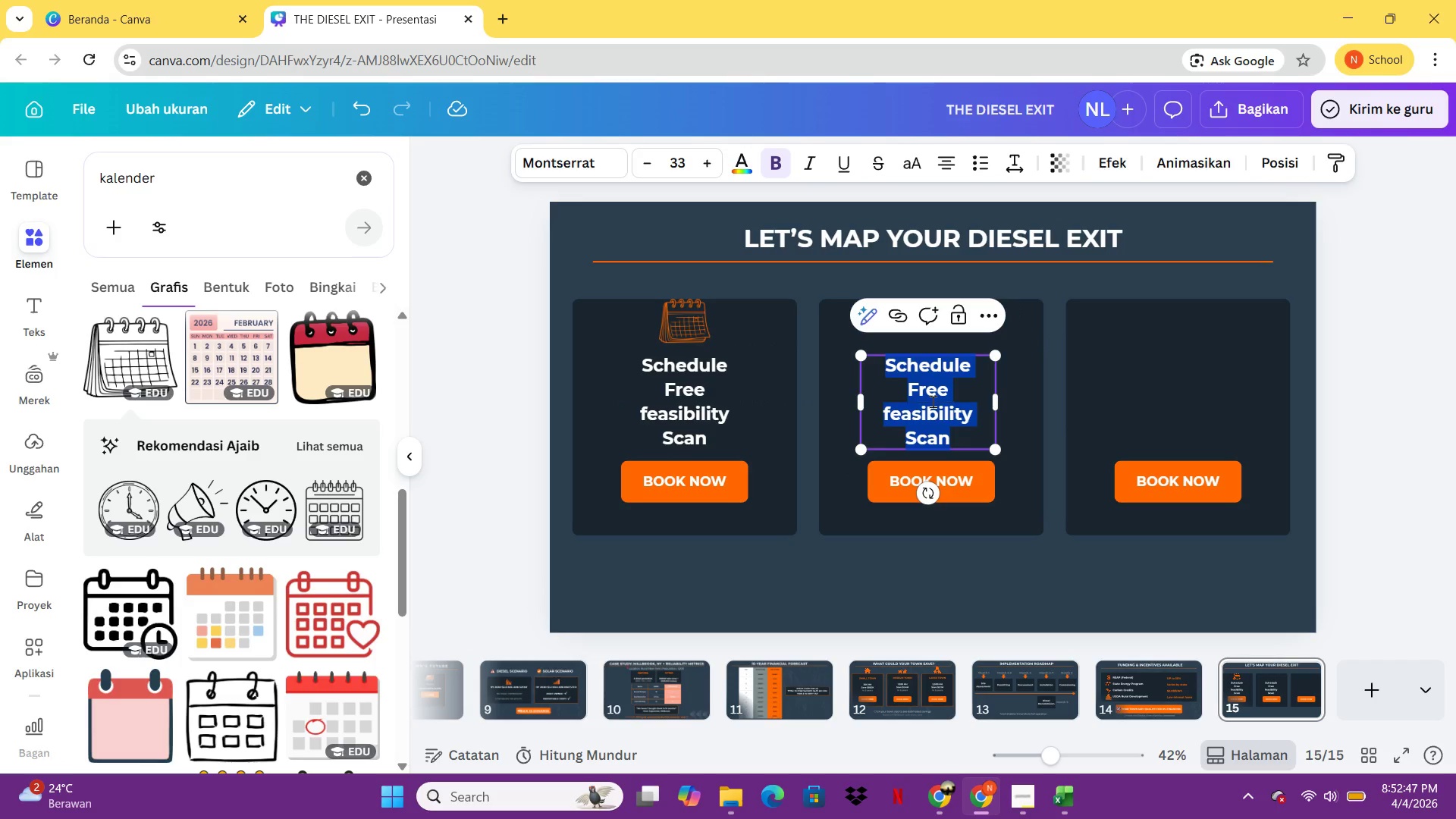 
type(Download)
 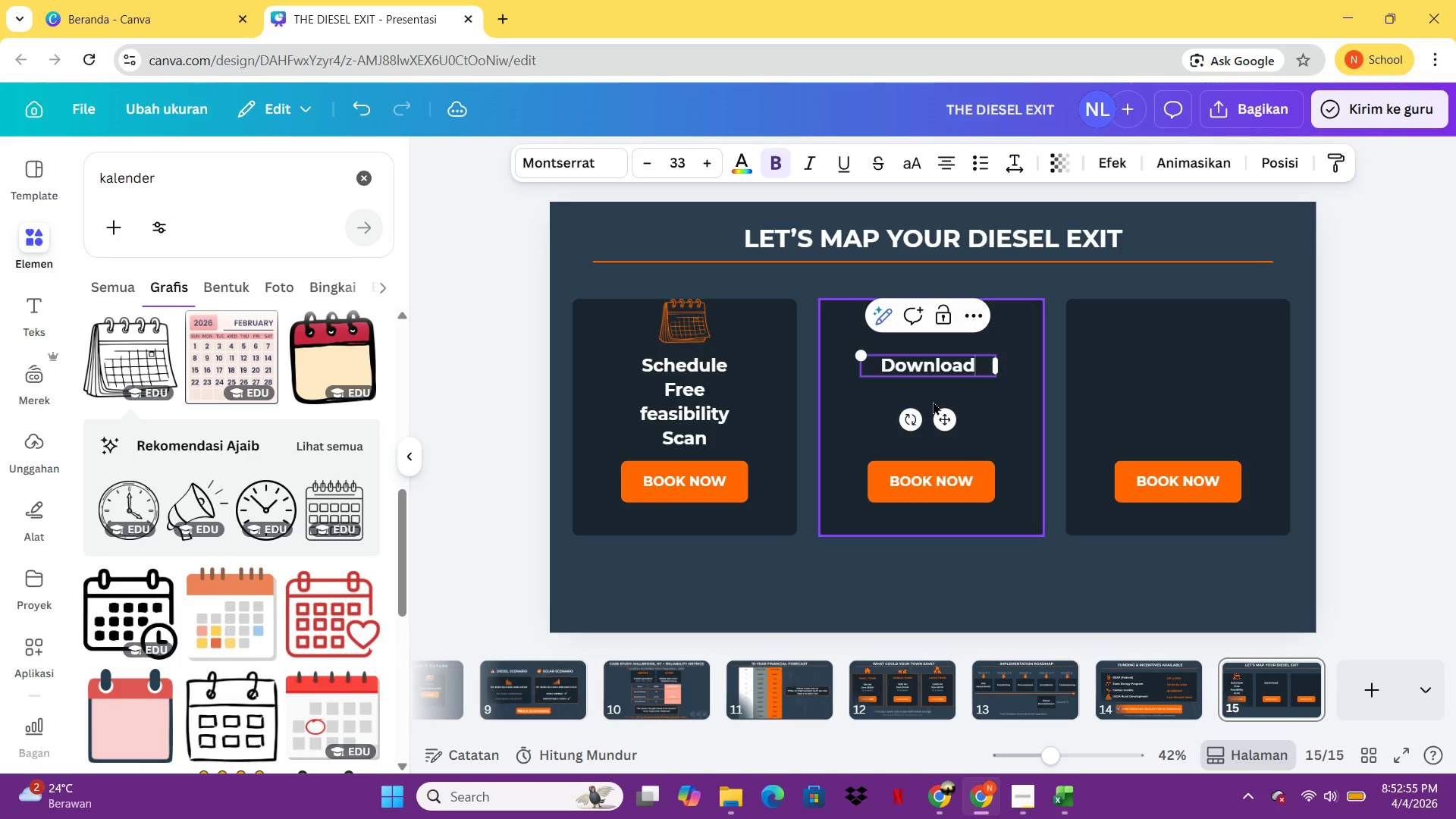 
key(Enter)
 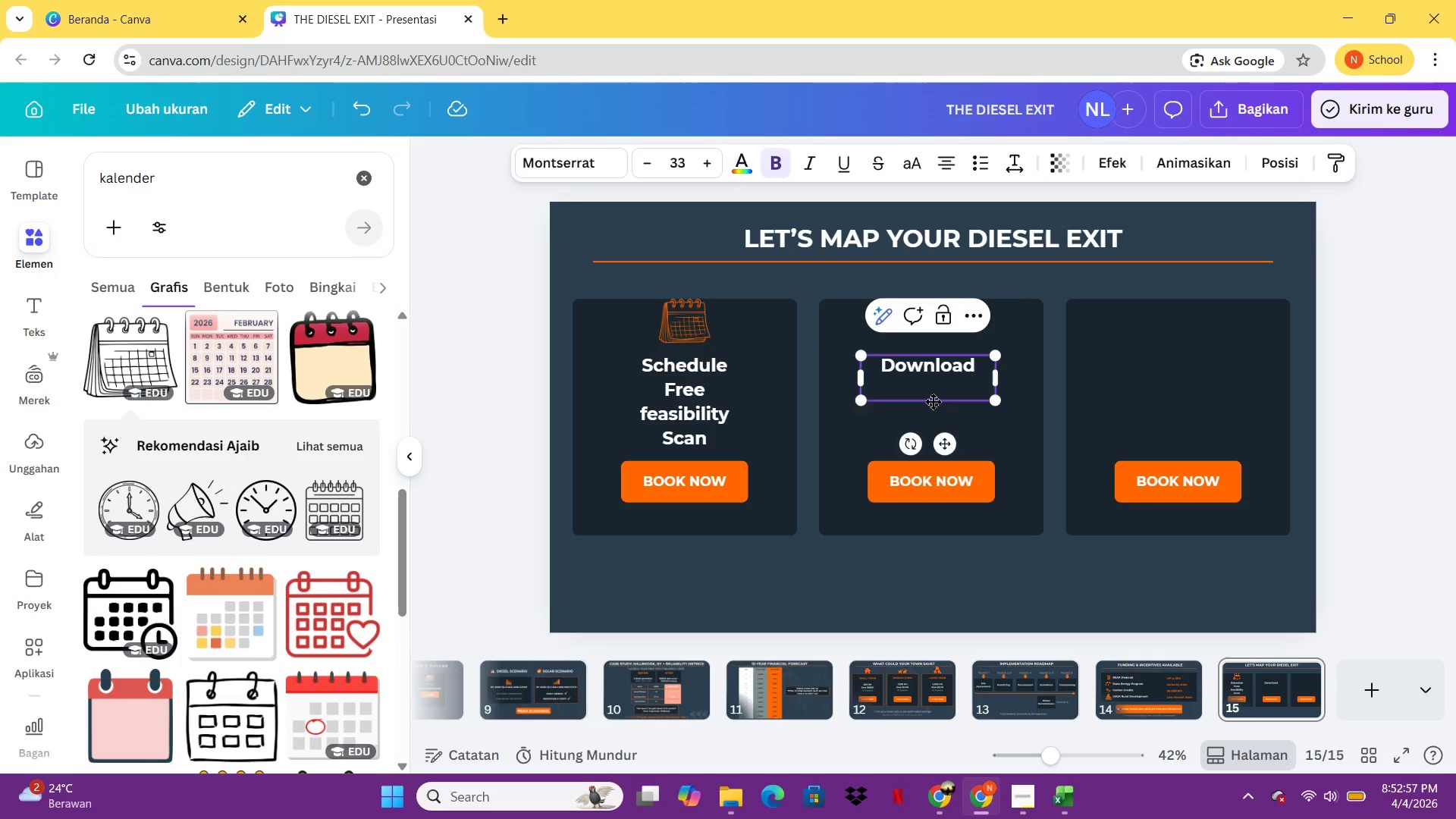 
type(Technical)
 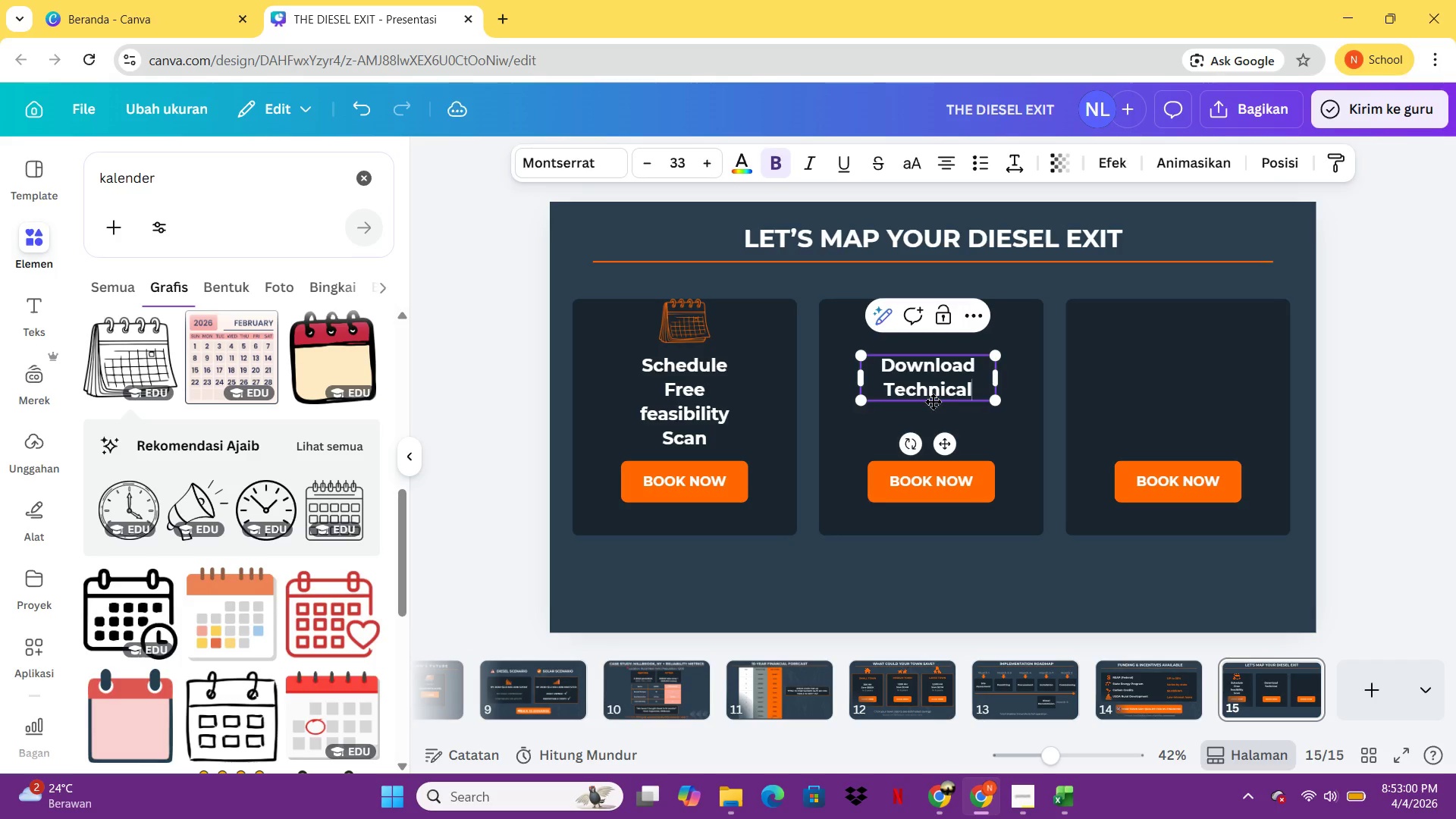 
key(Enter)
 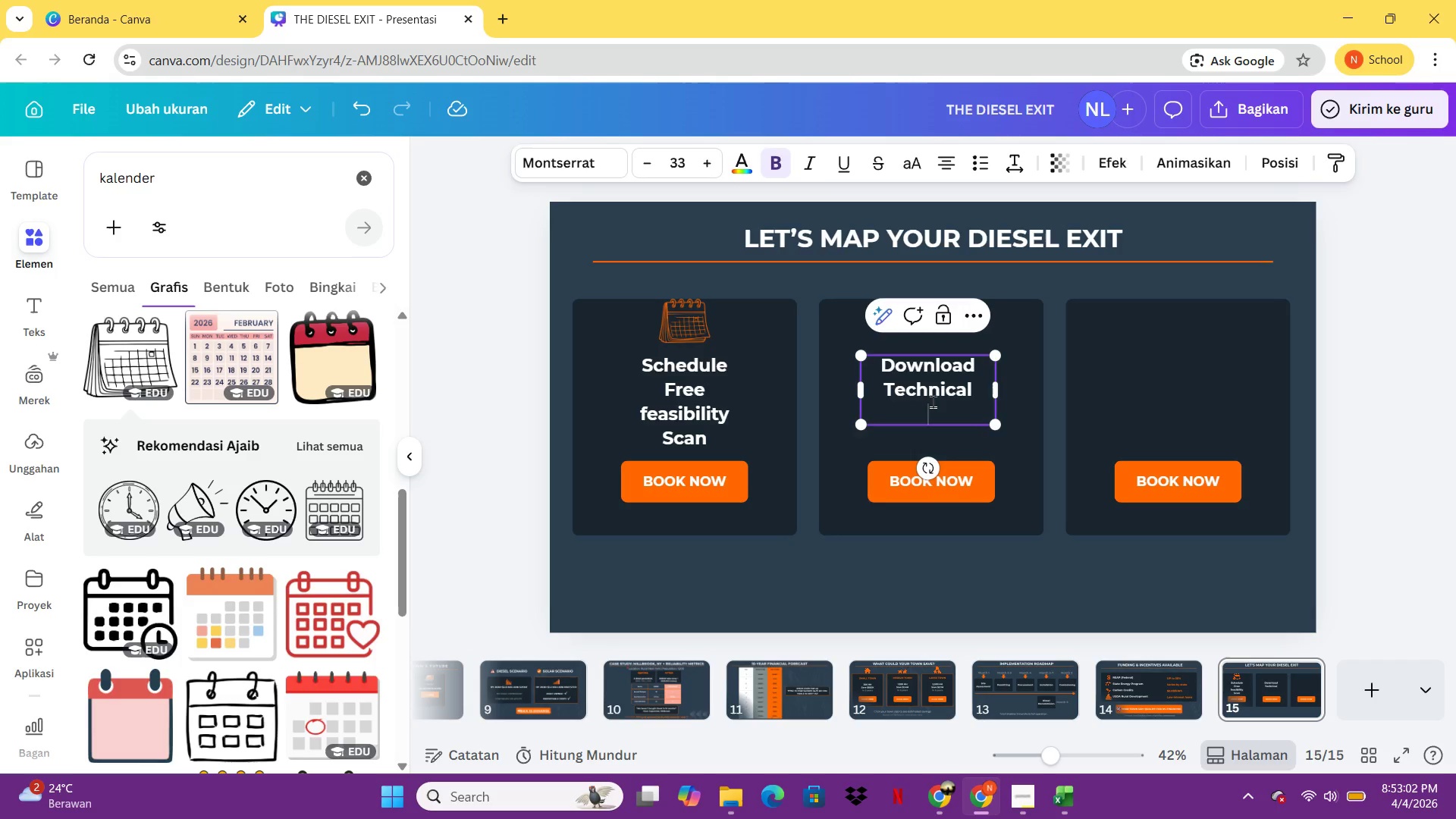 
type(Spec Sheet)
 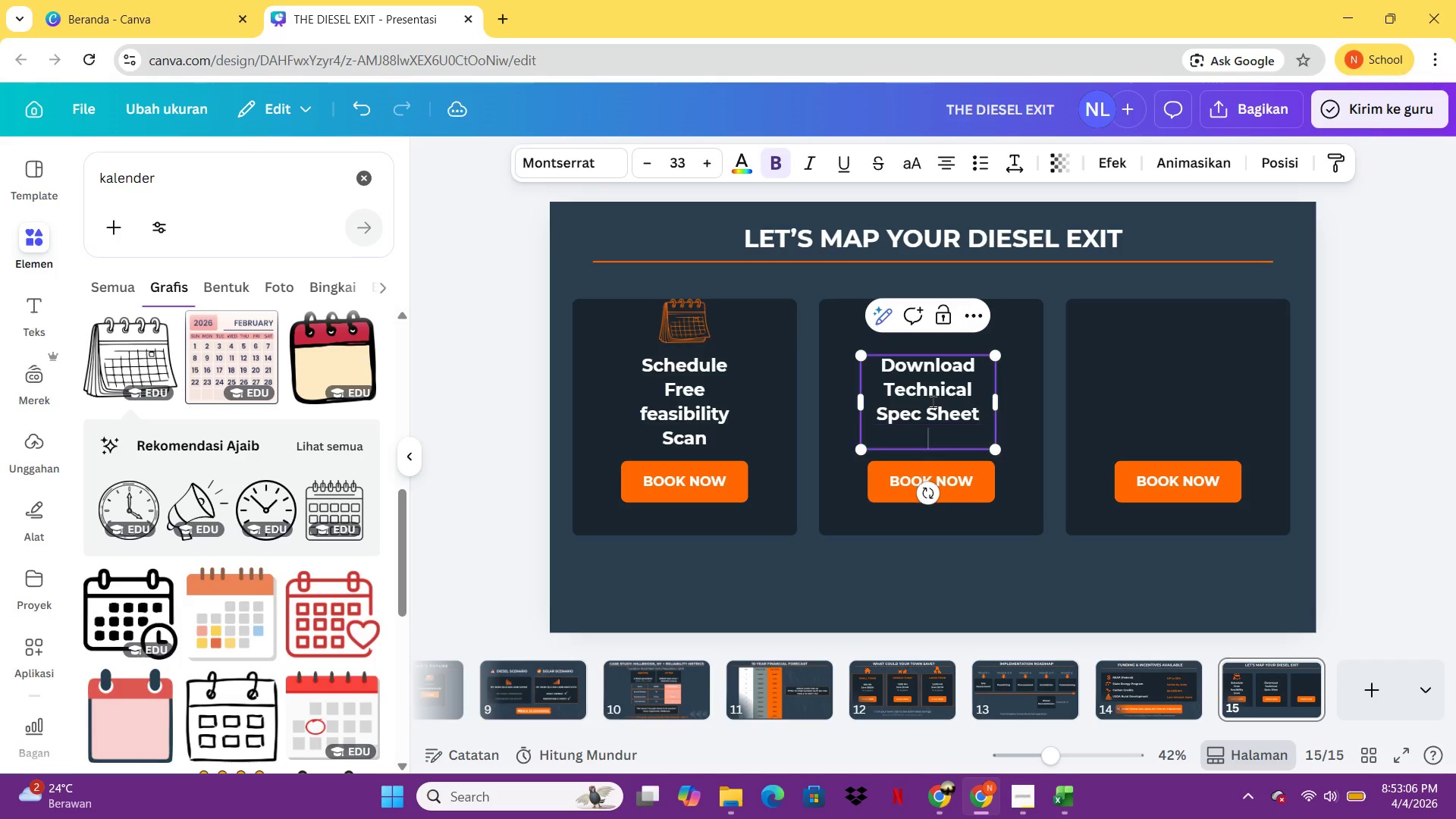 
key(Enter)
 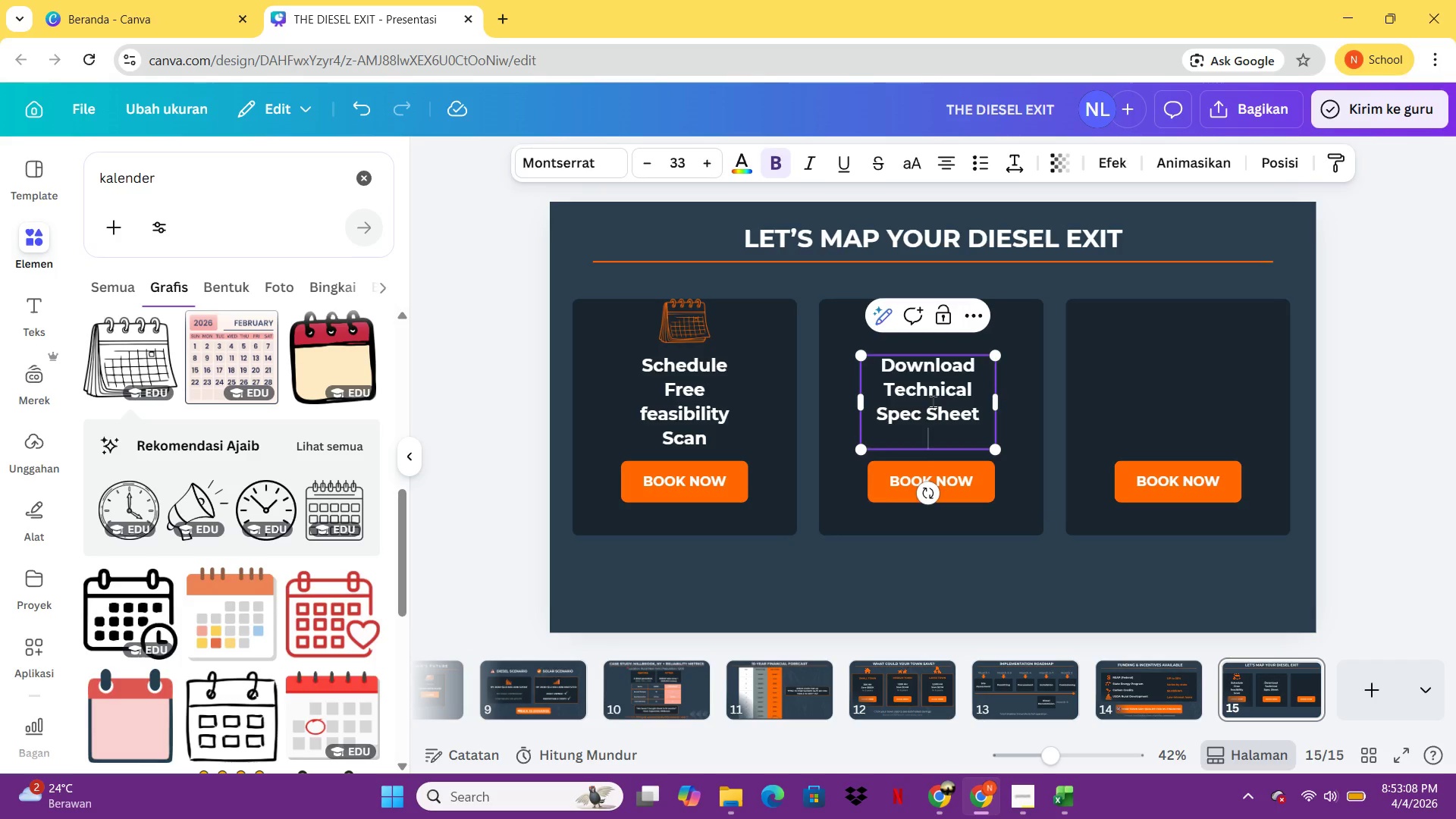 
key(Backspace)
 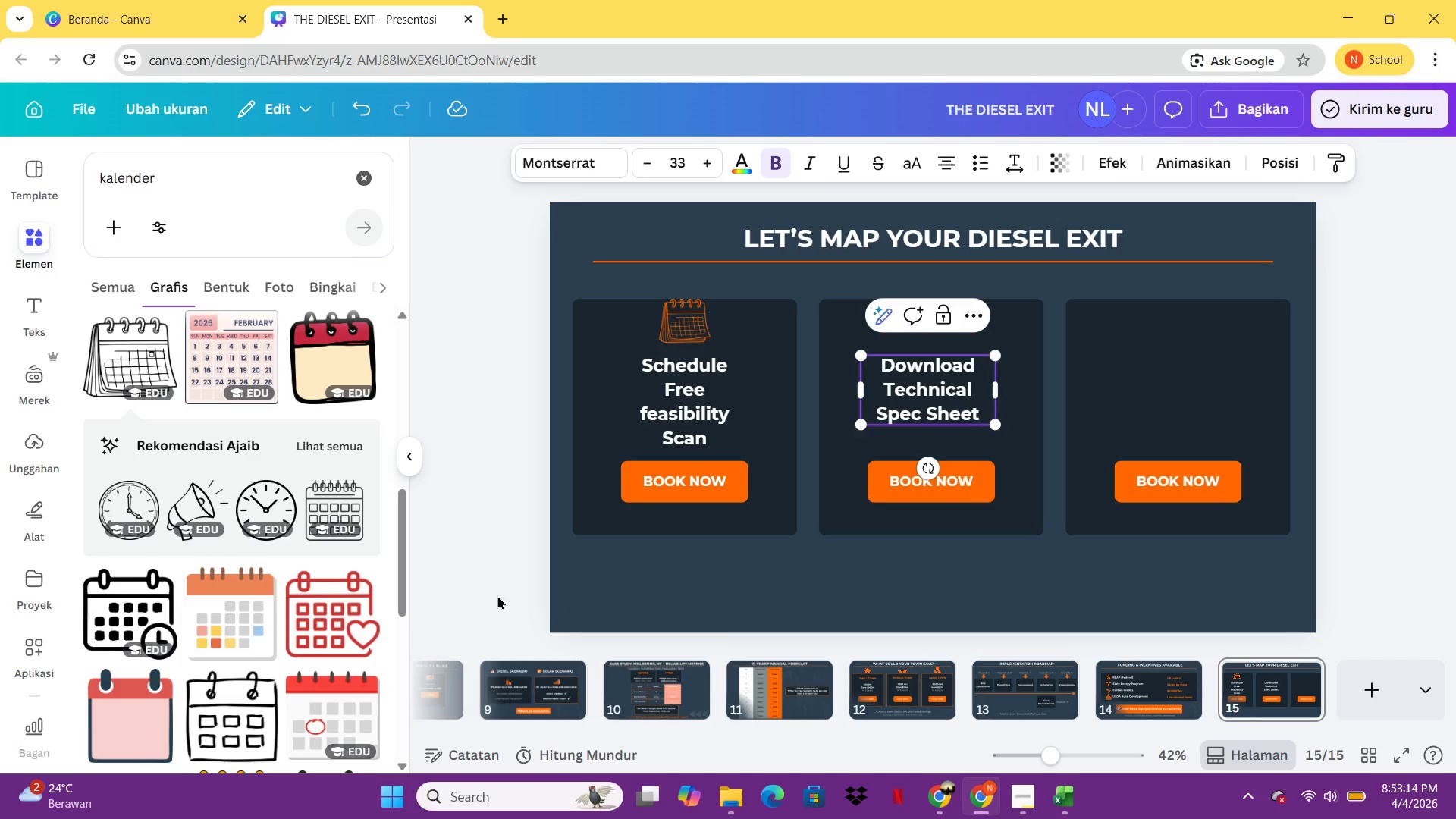 
wait(6.78)
 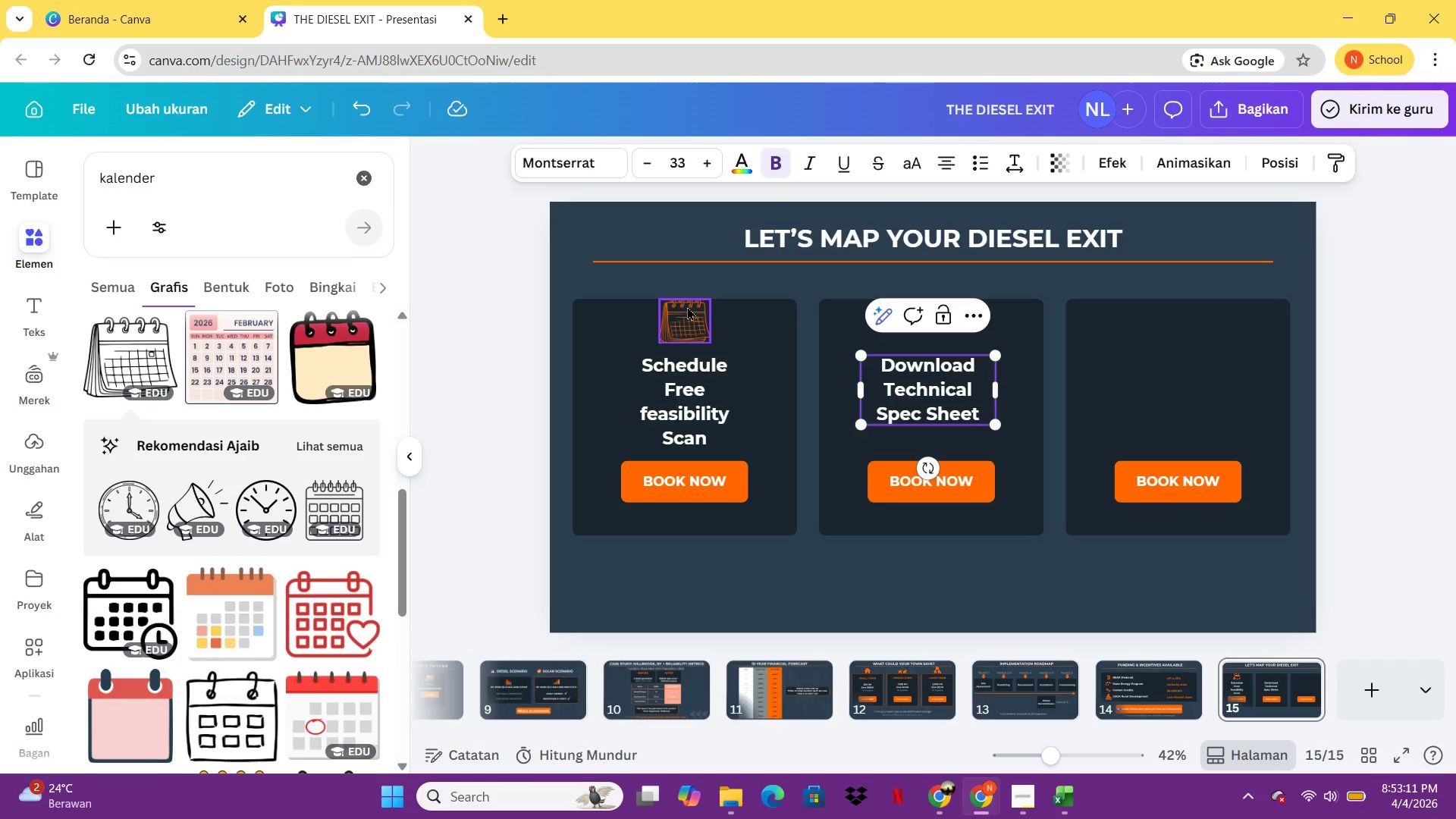 
double_click([911, 480])
 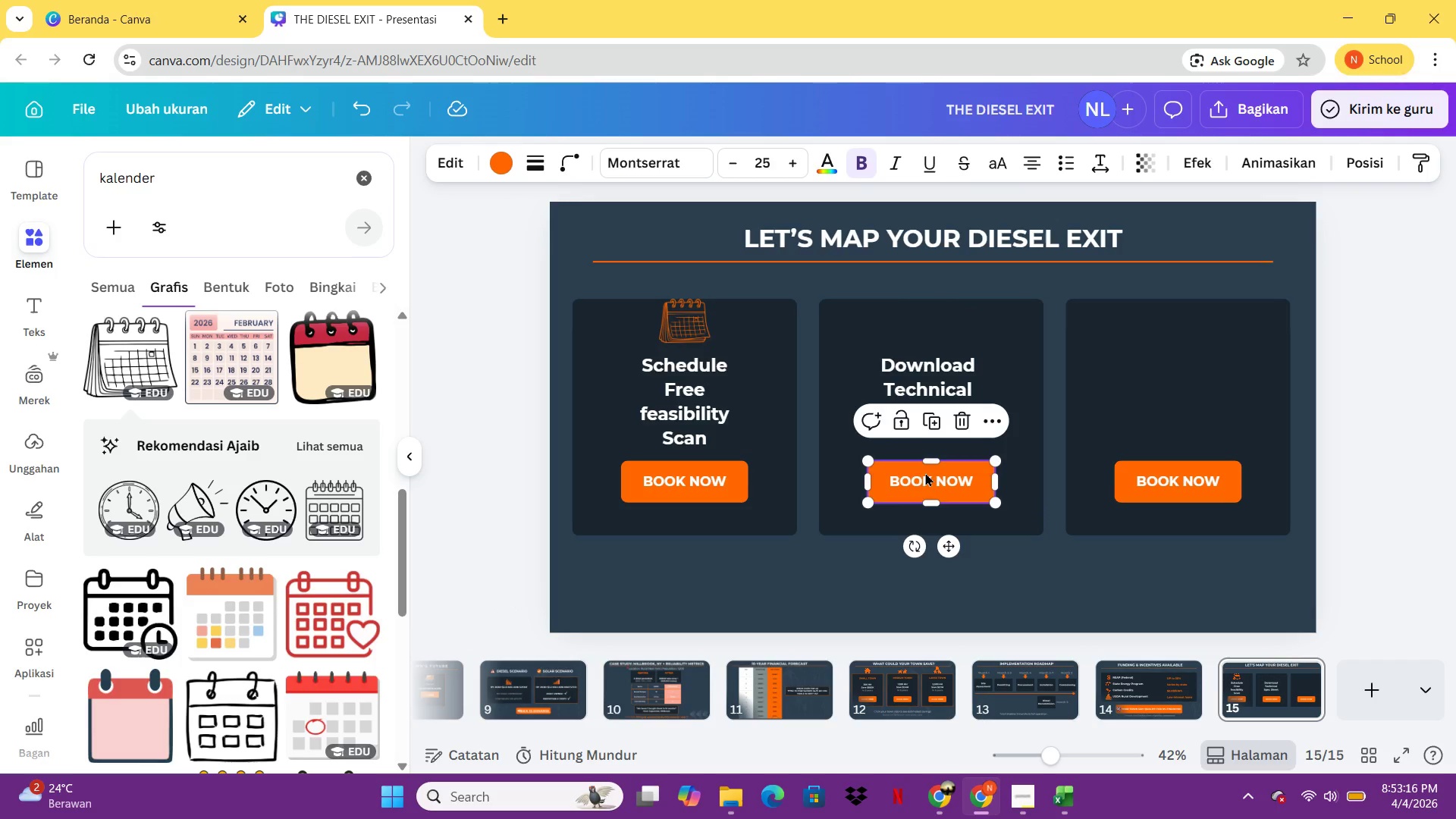 
triple_click([925, 472])
 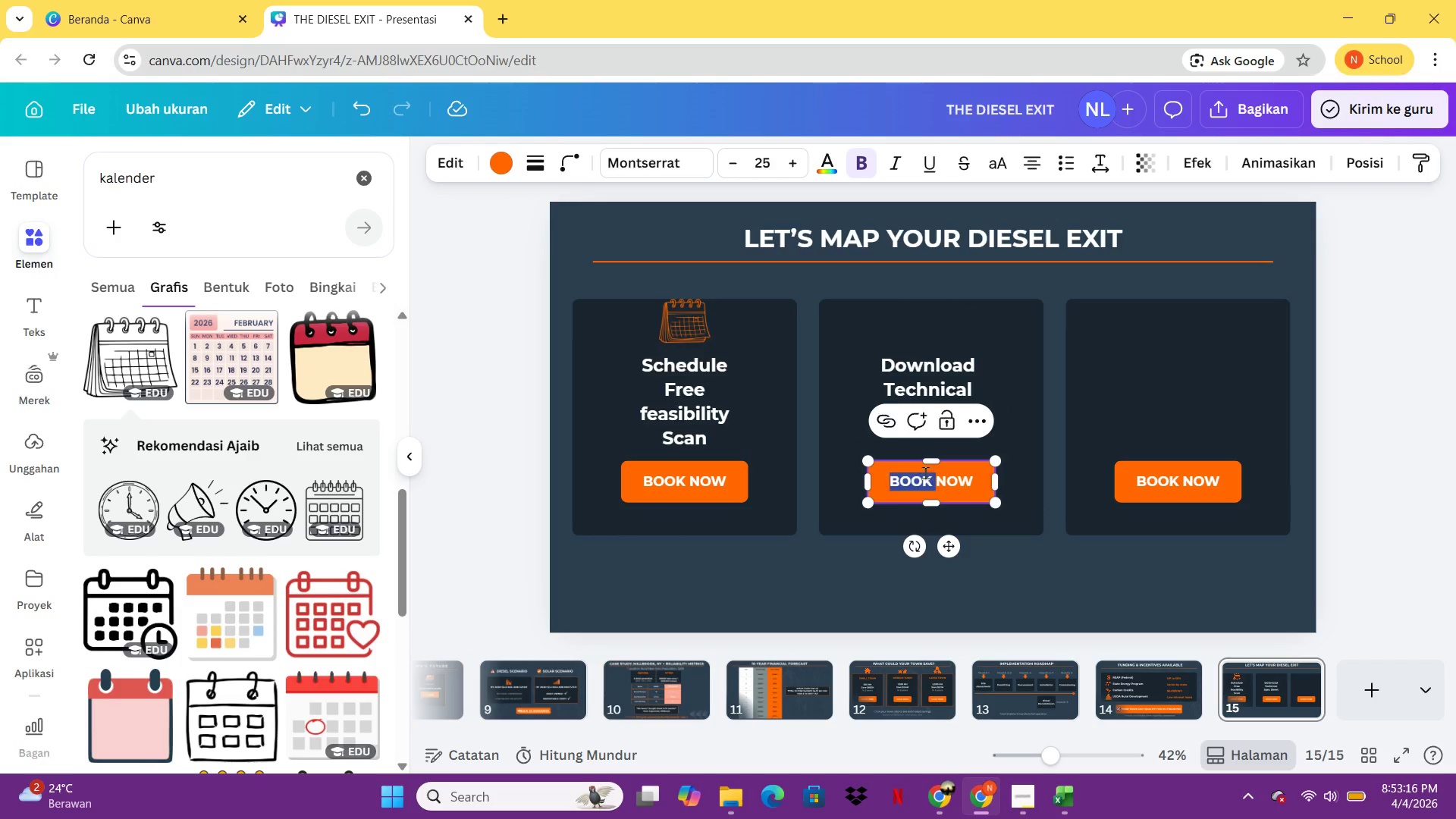 
triple_click([925, 472])
 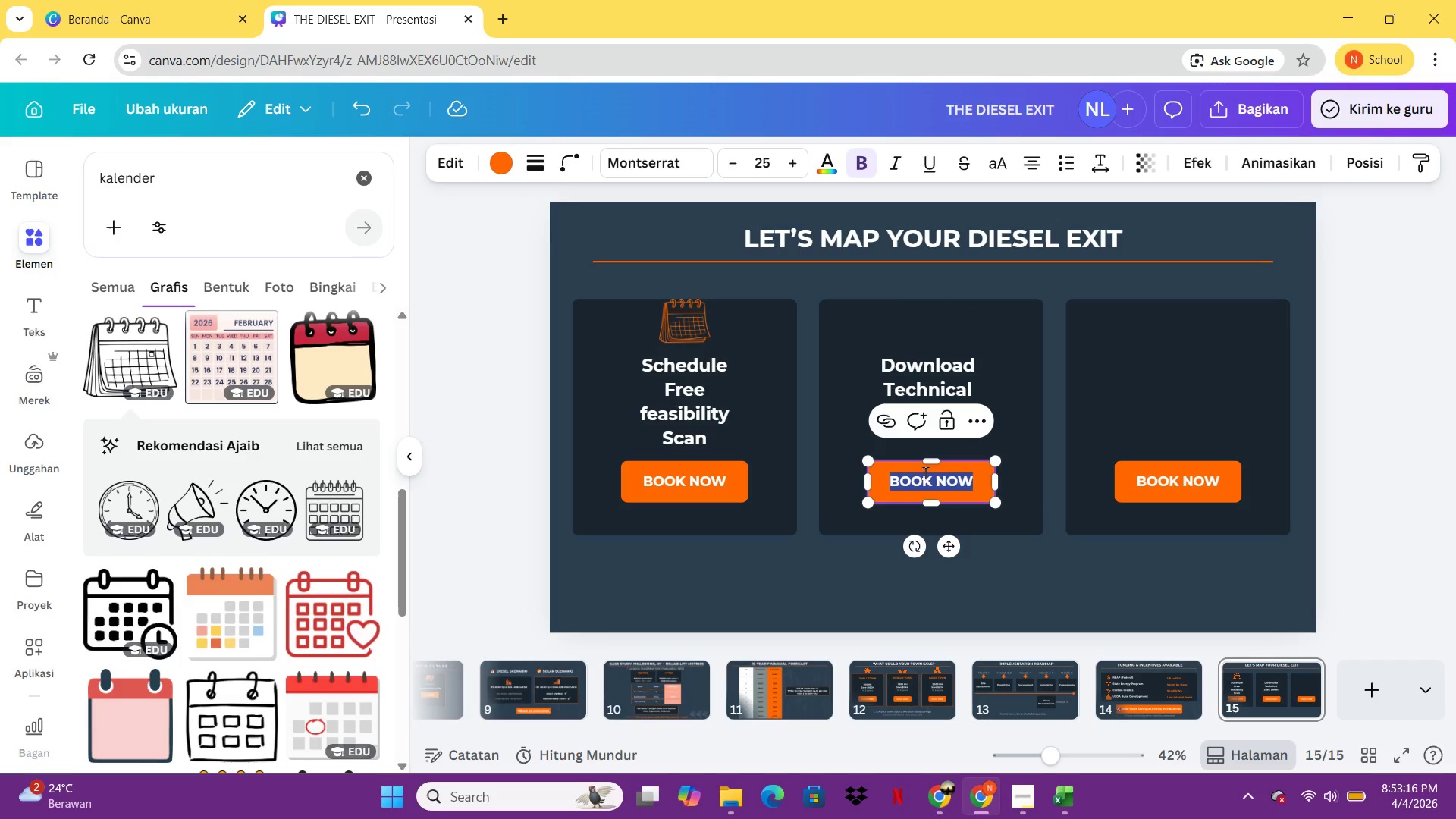 
triple_click([925, 472])
 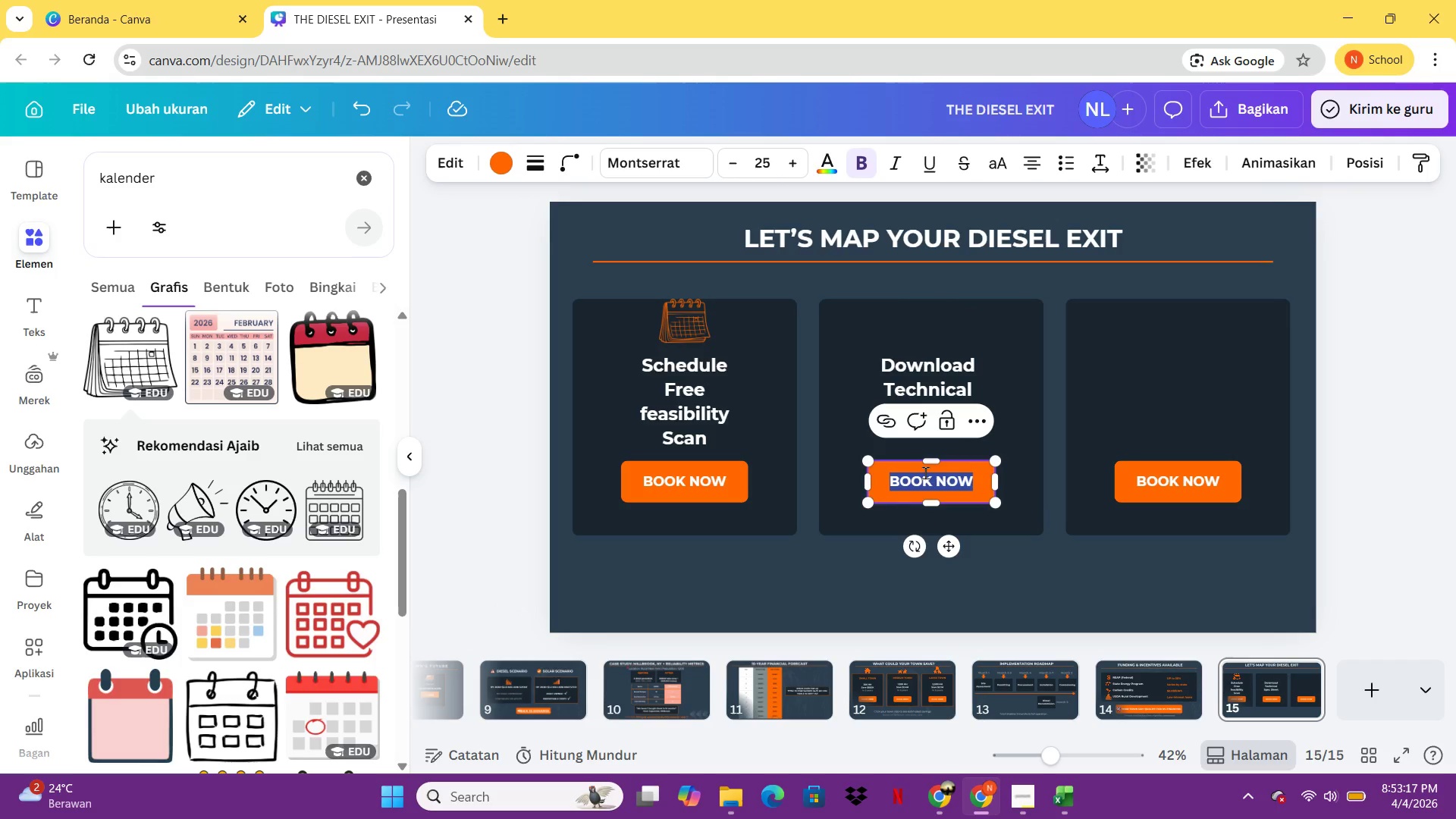 
type(DOWNLOAD)
 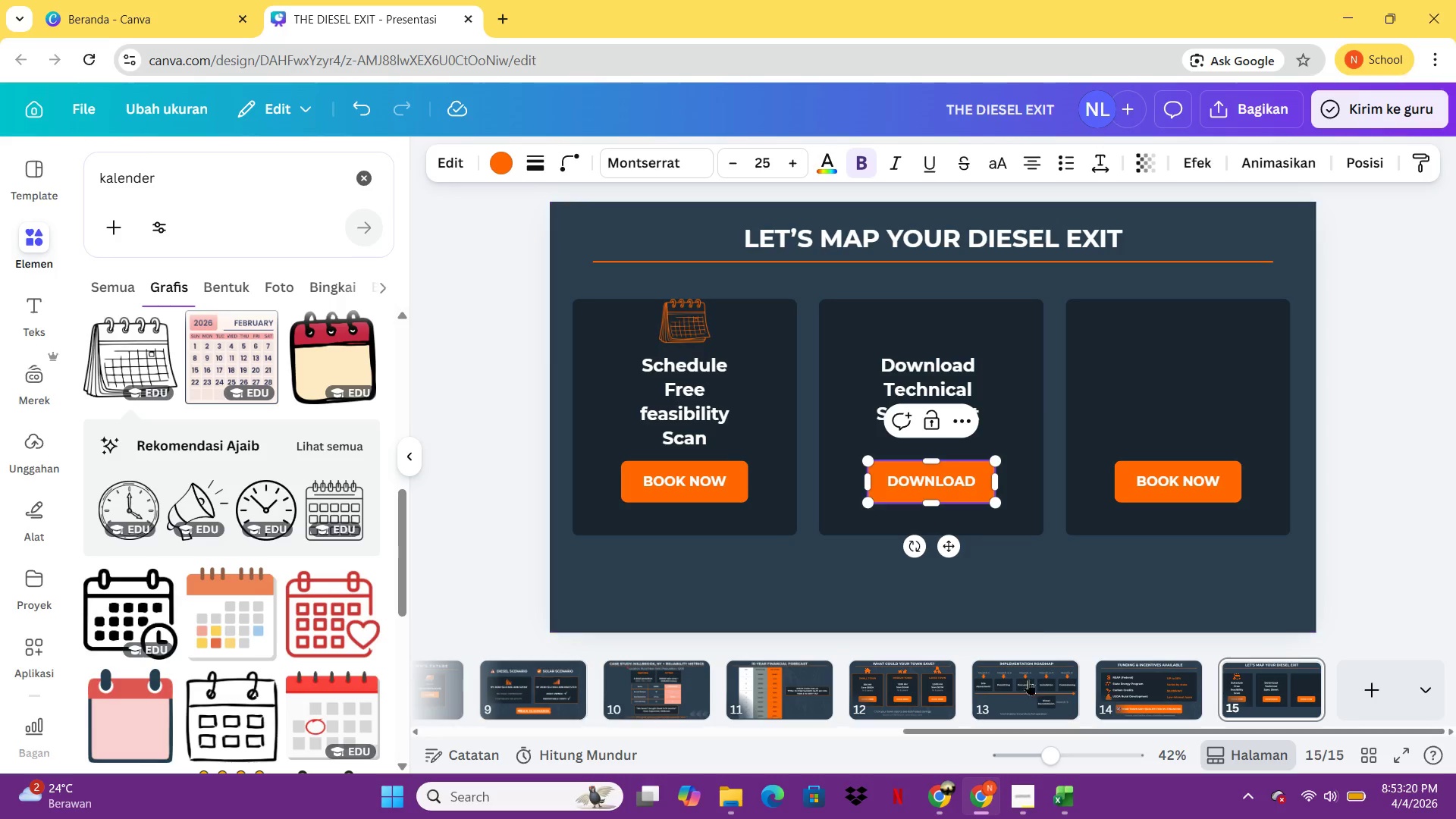 
left_click([1040, 619])
 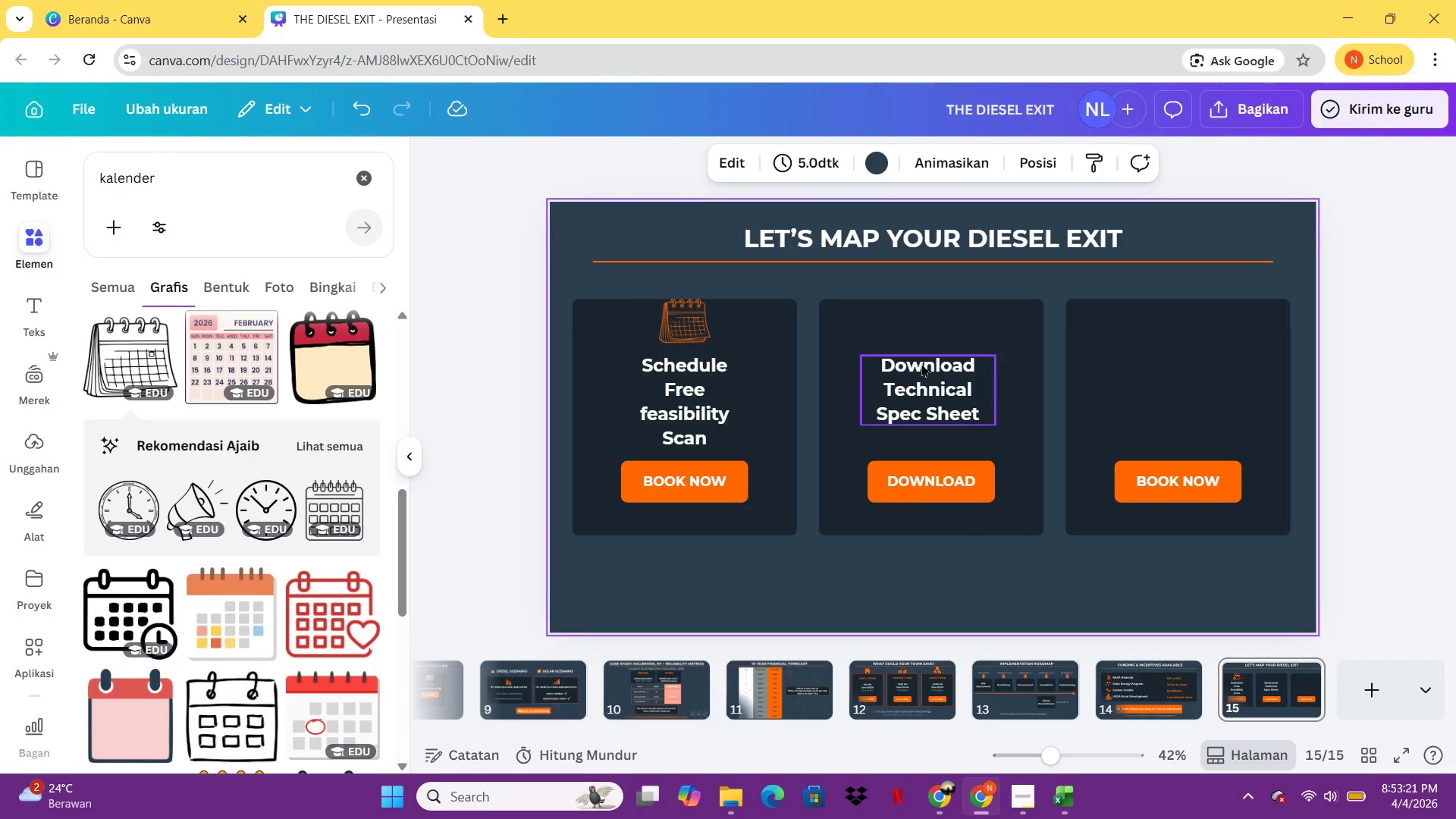 
double_click([921, 363])
 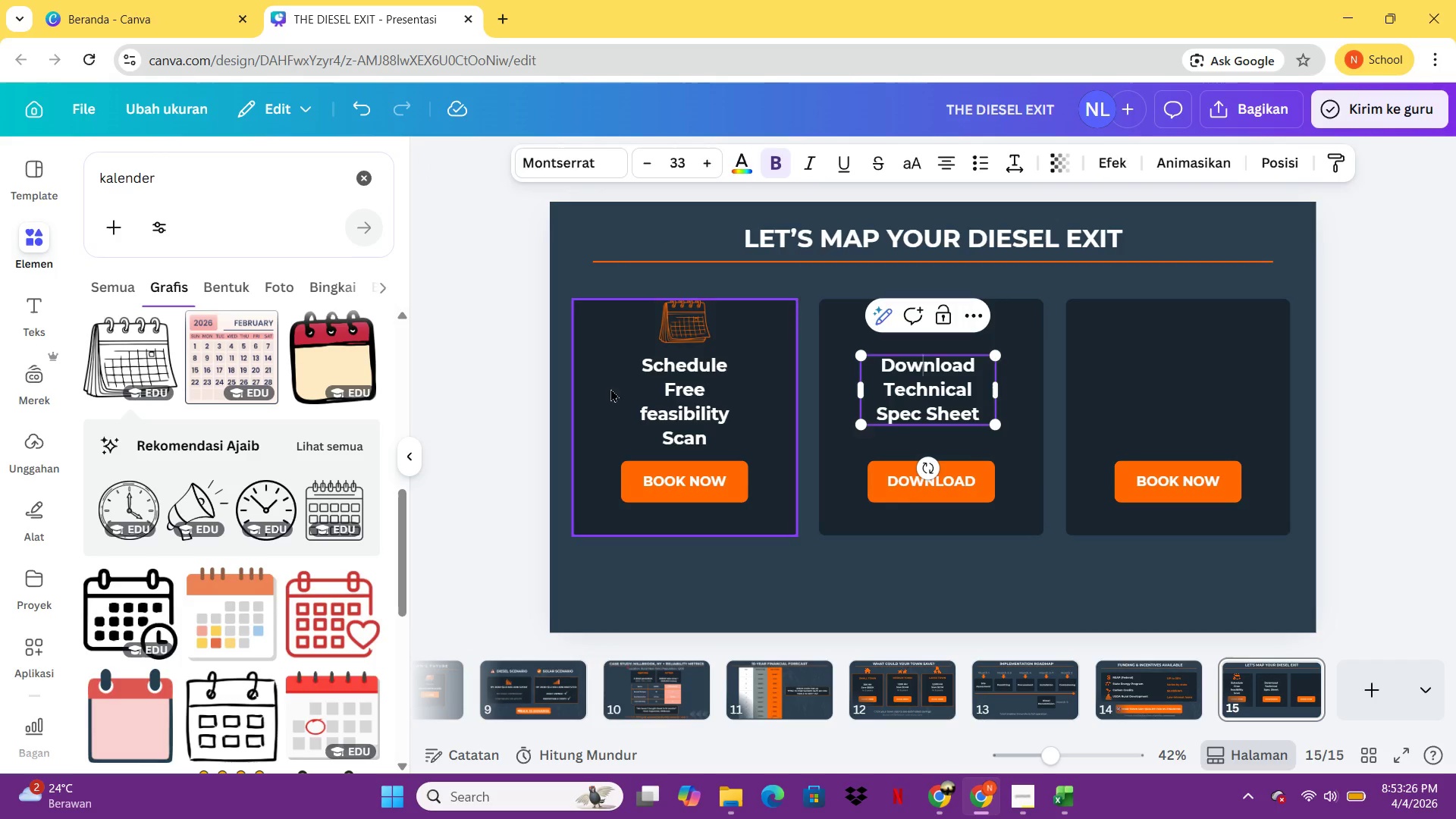 
wait(5.77)
 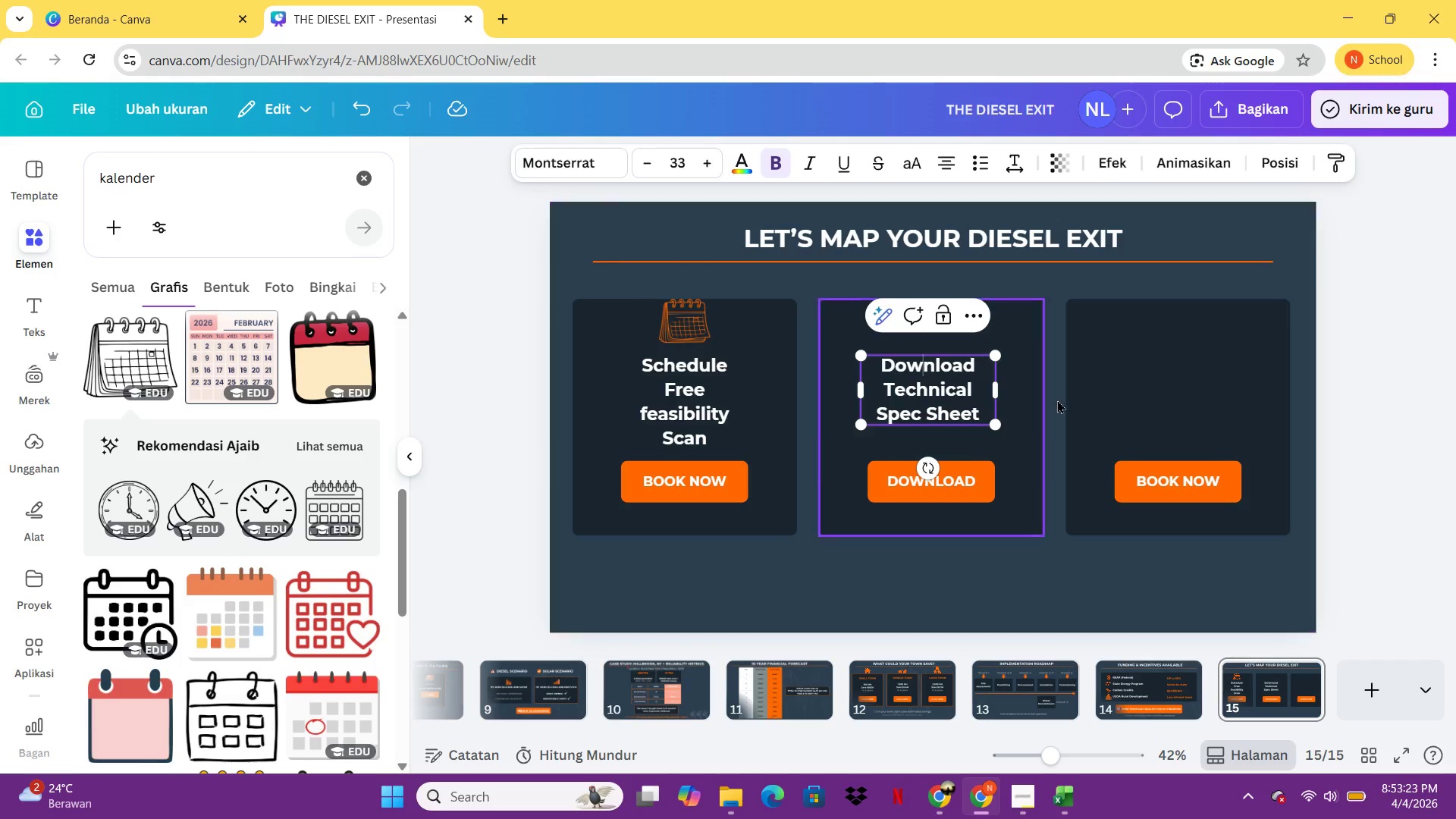 
left_click([283, 178])
 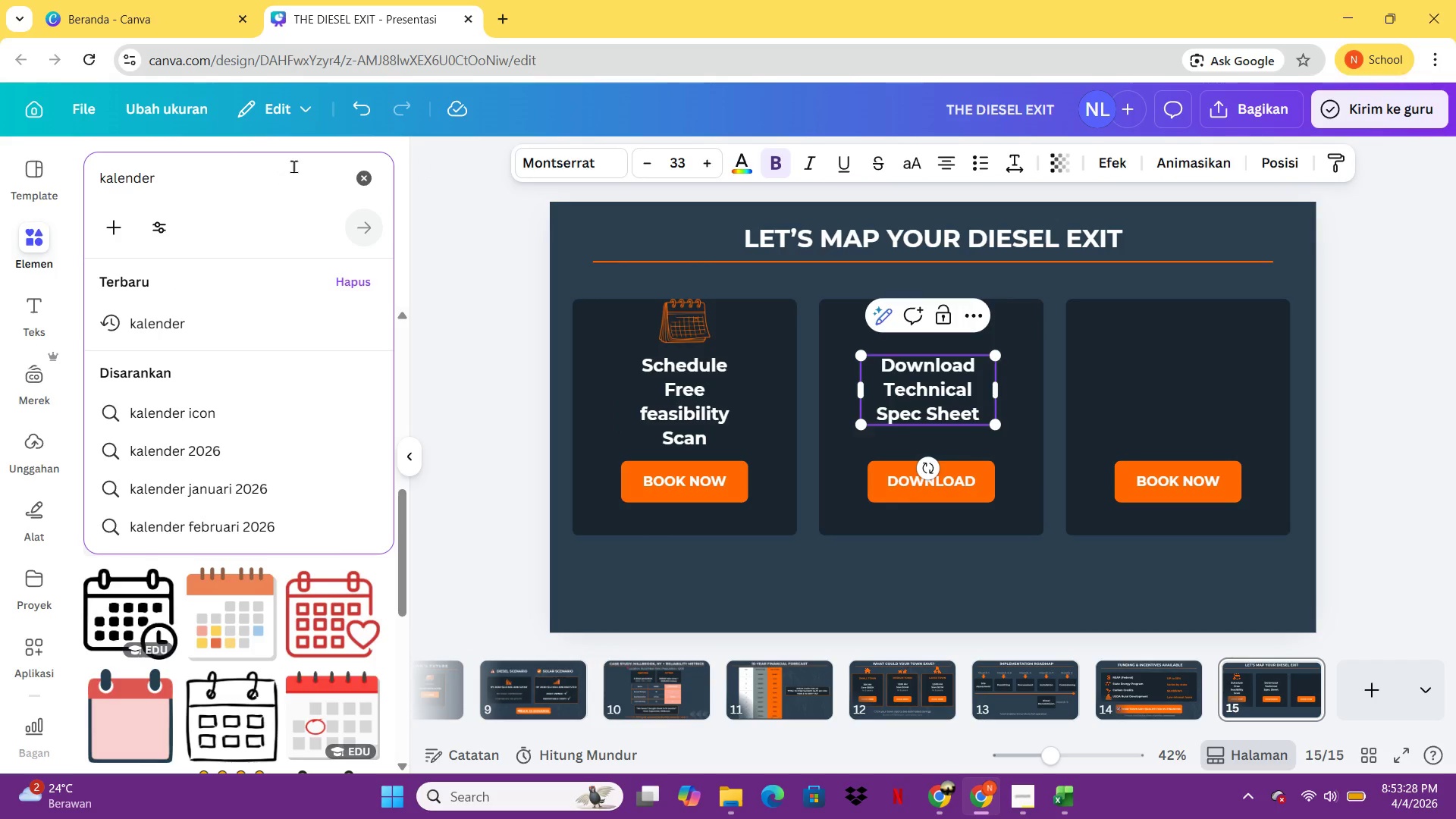 
key(Control+ControlLeft)
 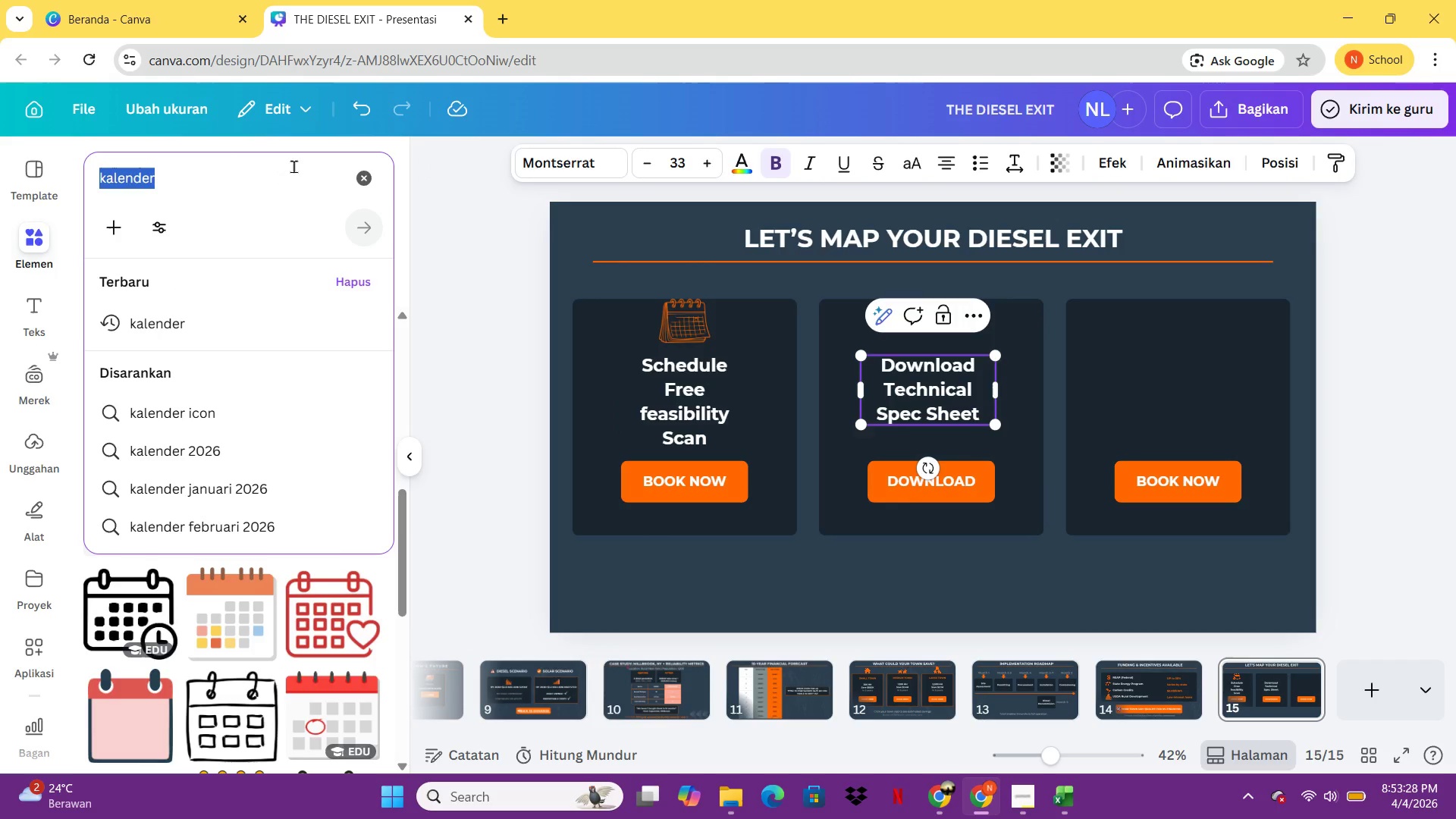 
key(Control+A)
 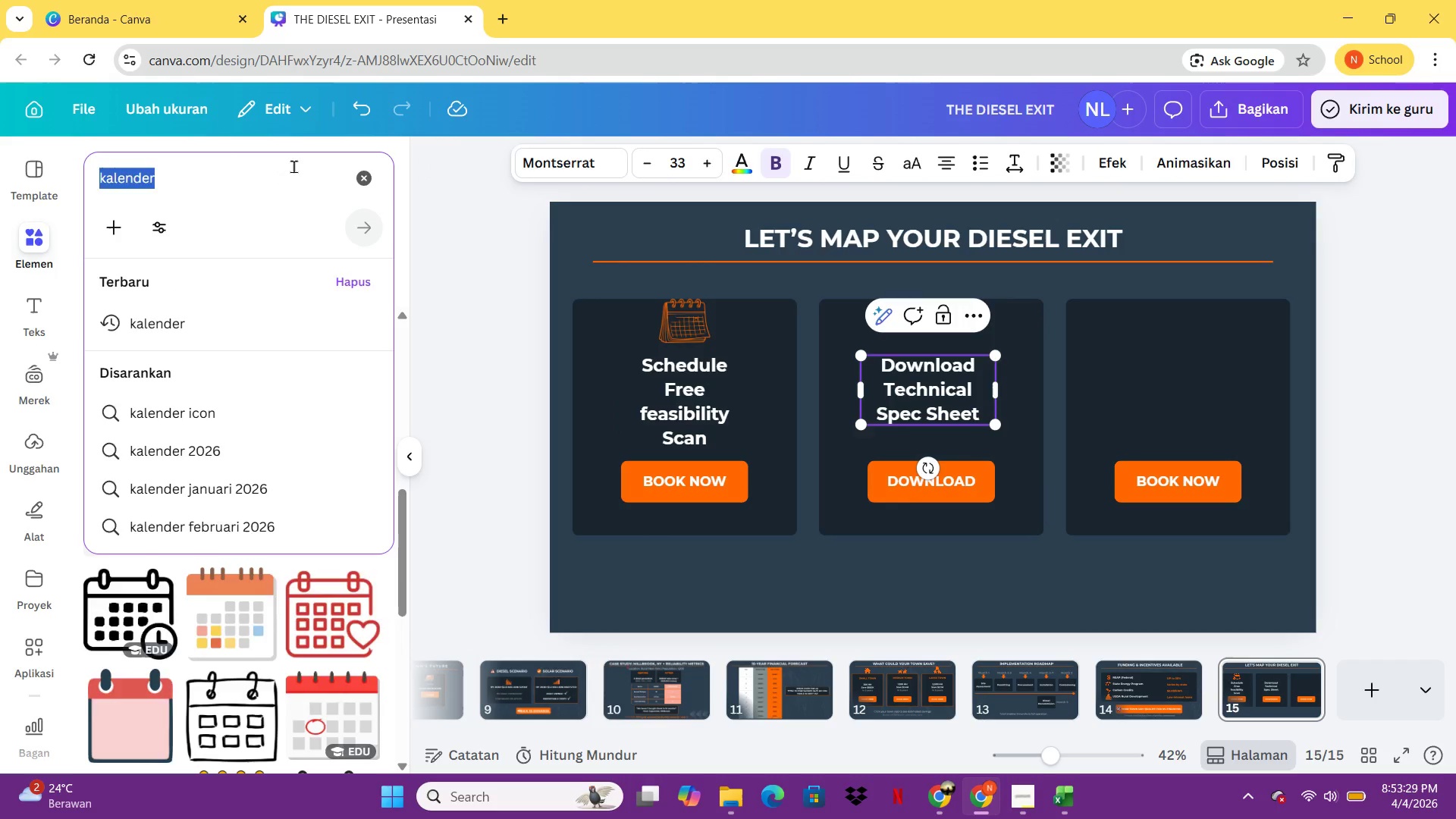 
type(DOKO)
key(Backspace)
type(UMEN)
 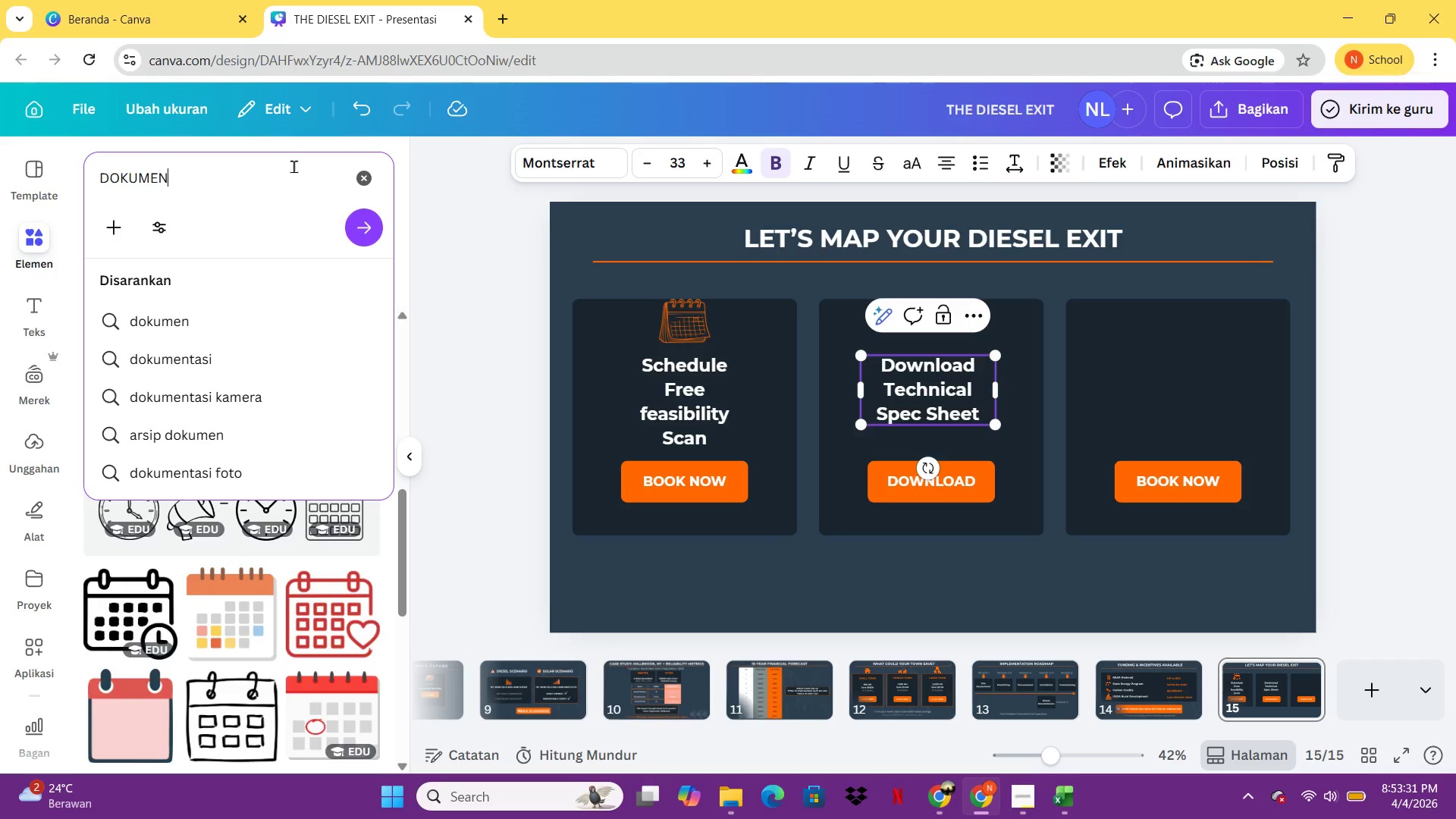 
key(Enter)
 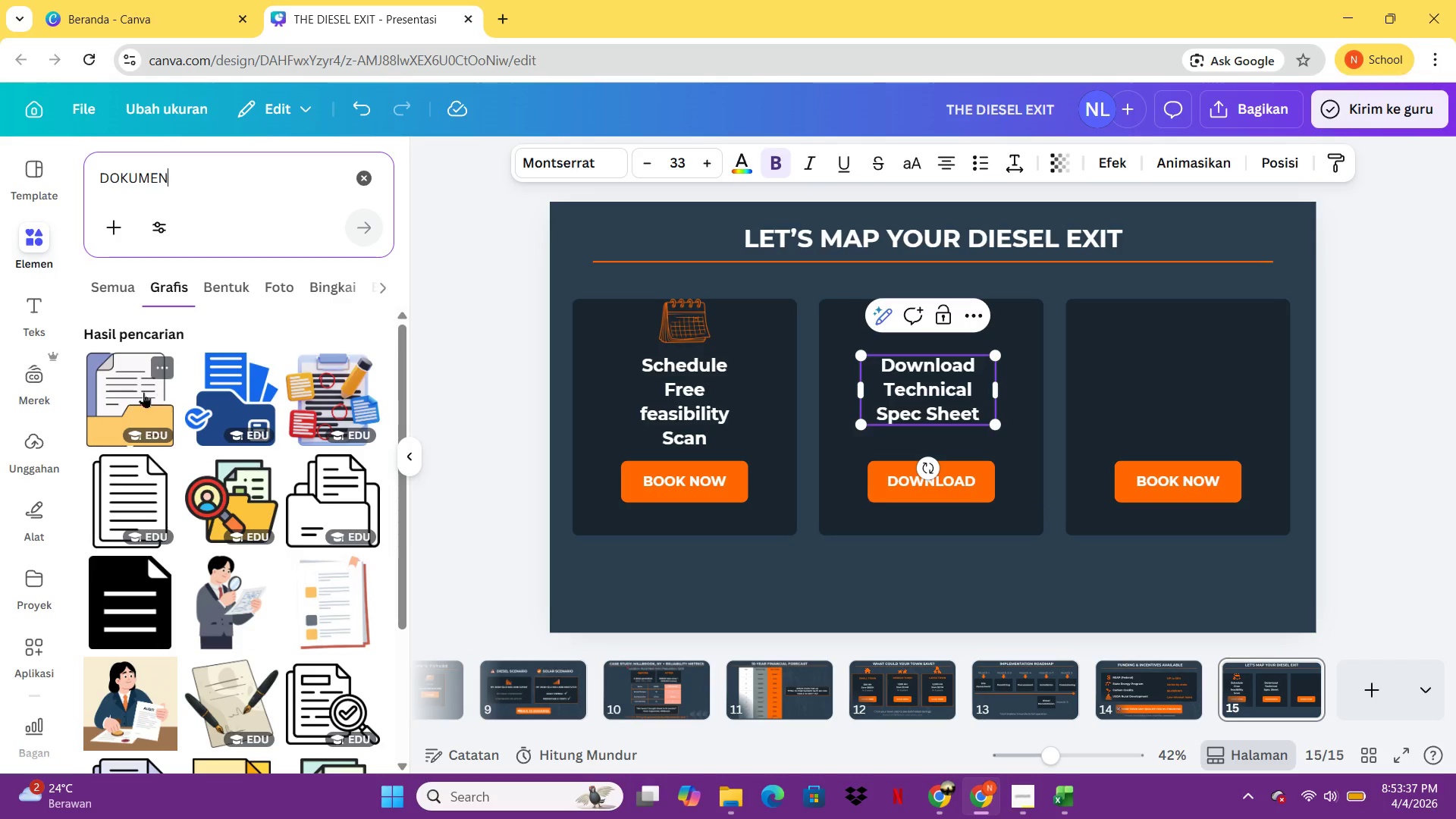 
wait(11.03)
 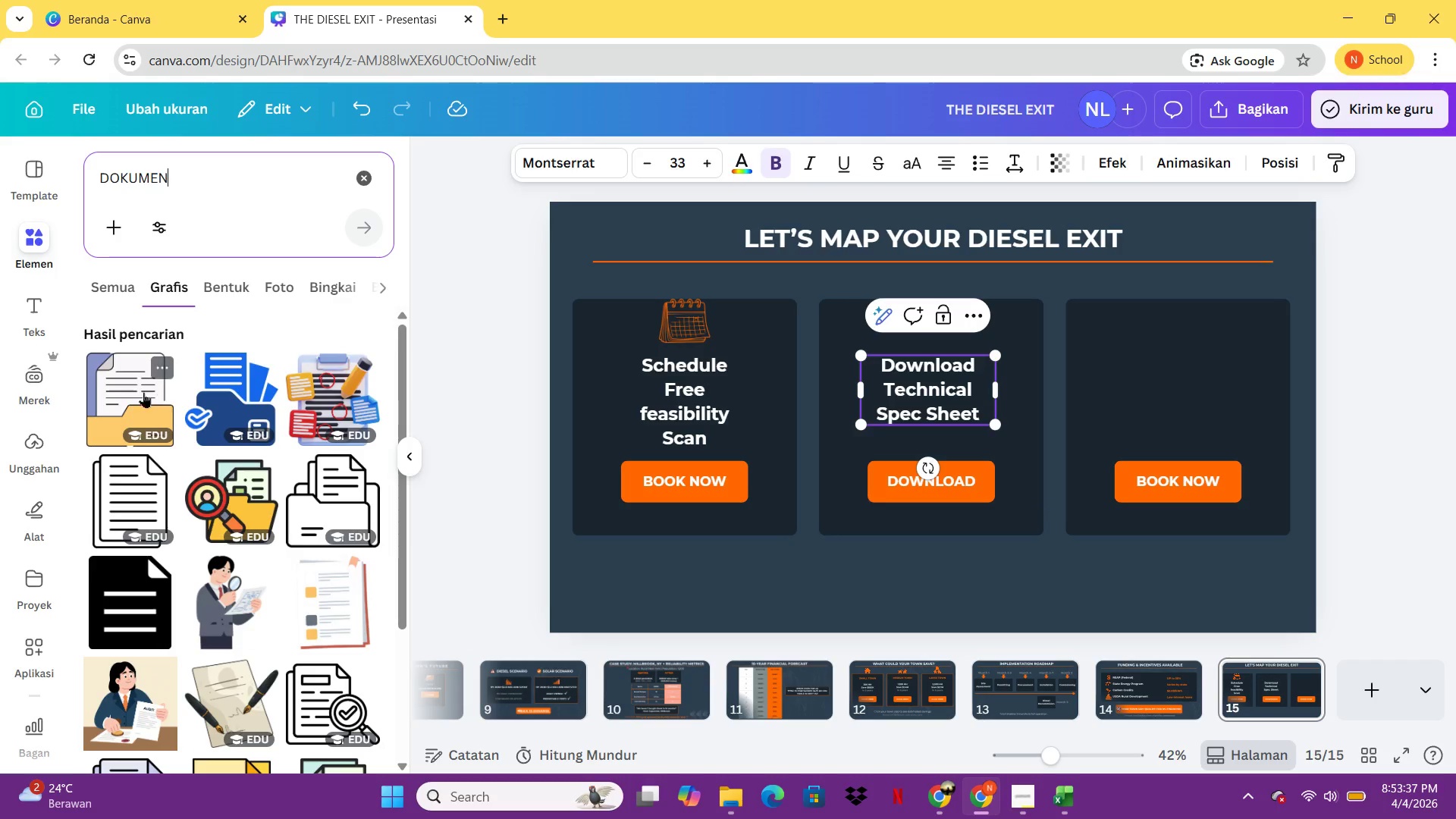 
double_click([121, 472])
 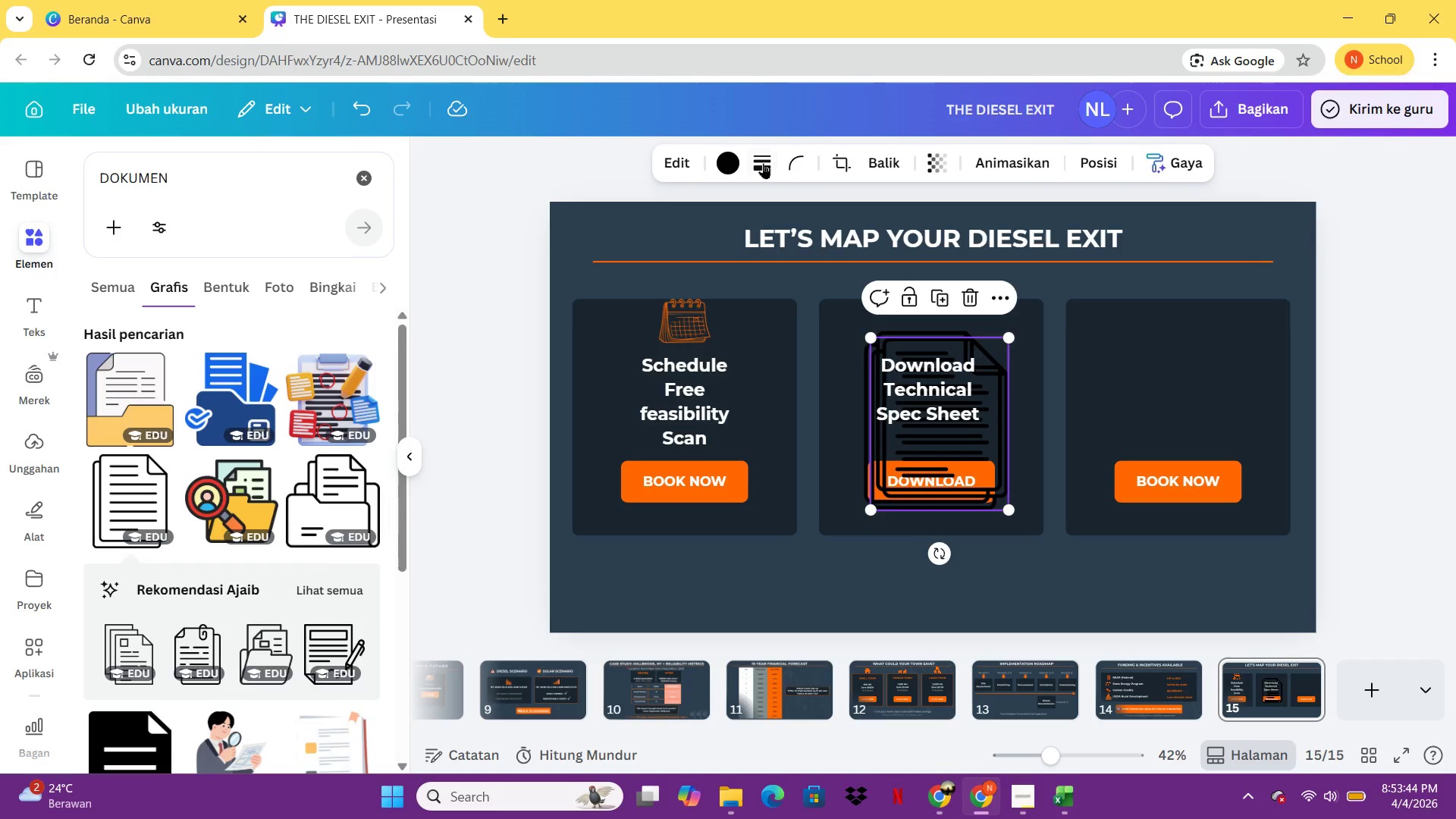 
double_click([737, 160])
 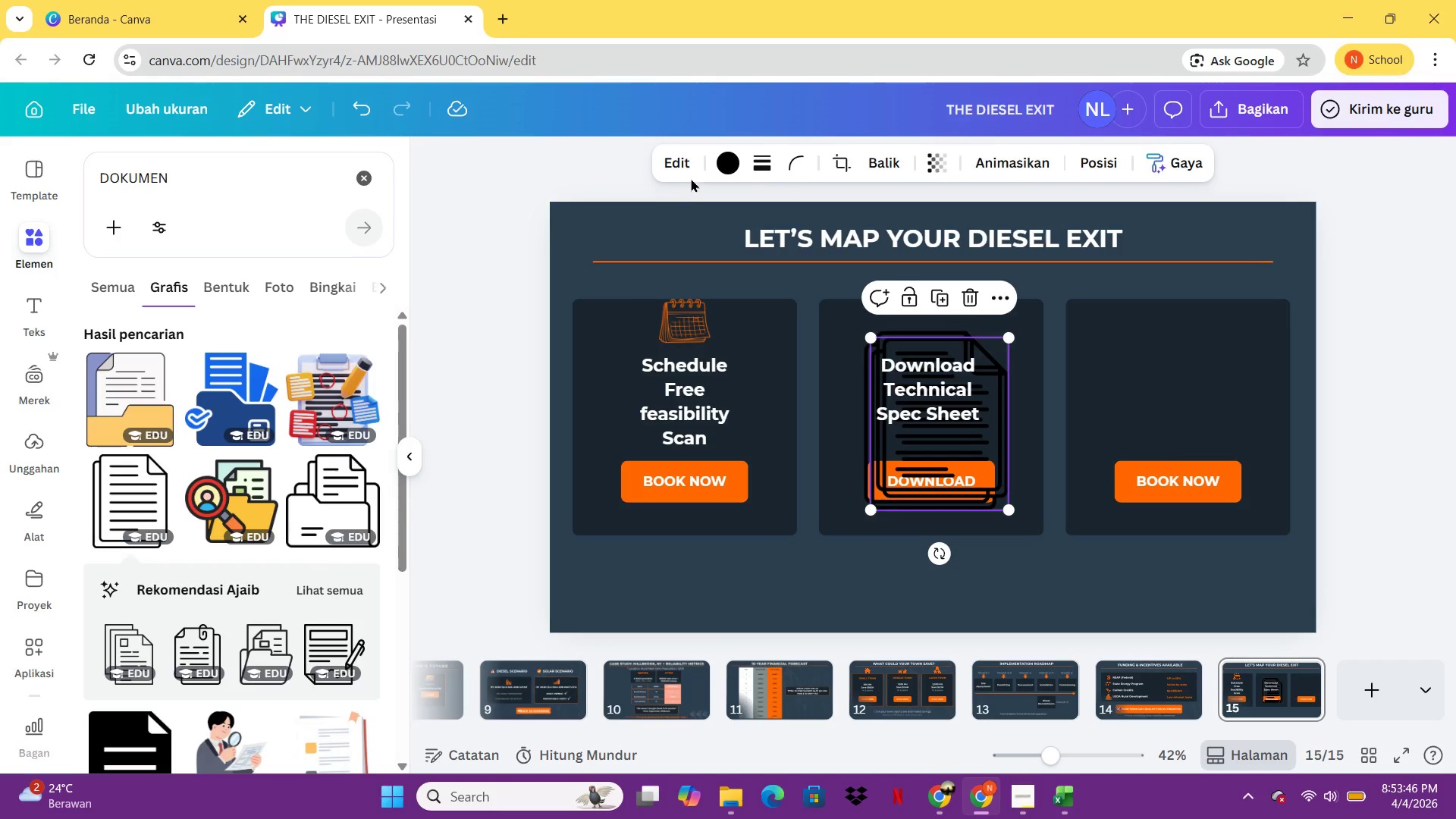 
left_click([731, 165])
 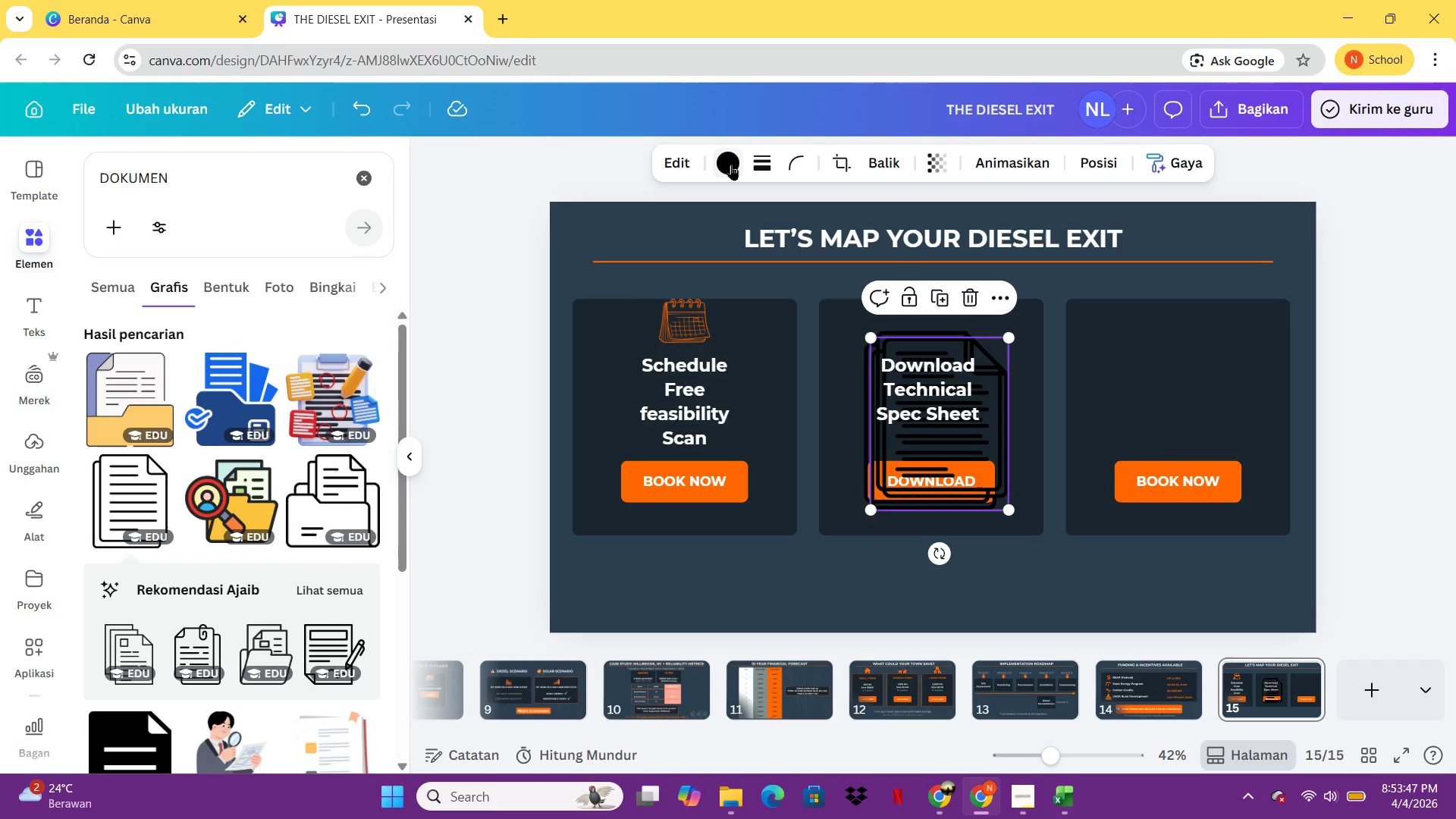 
double_click([731, 165])
 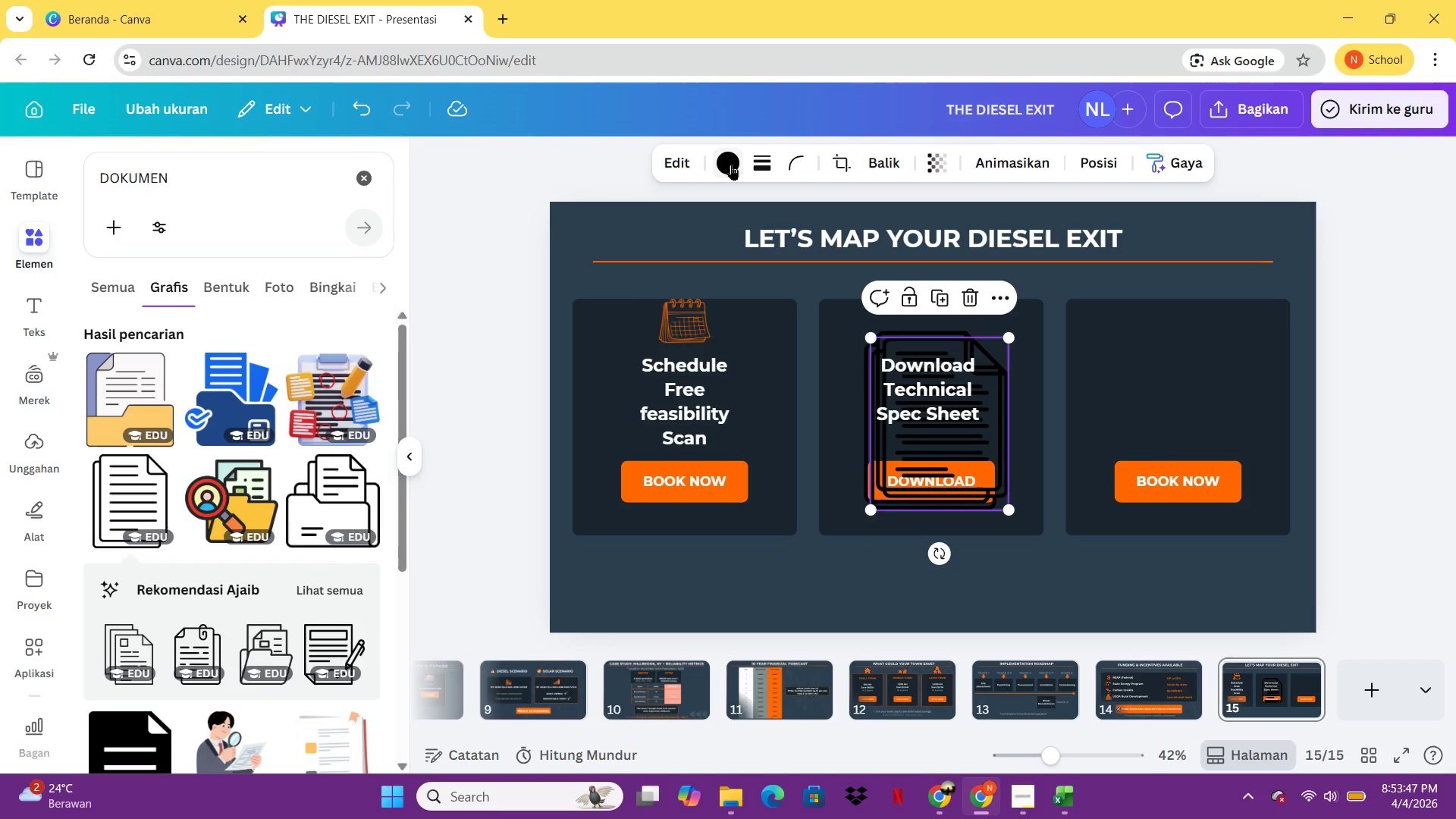 
left_click([731, 165])
 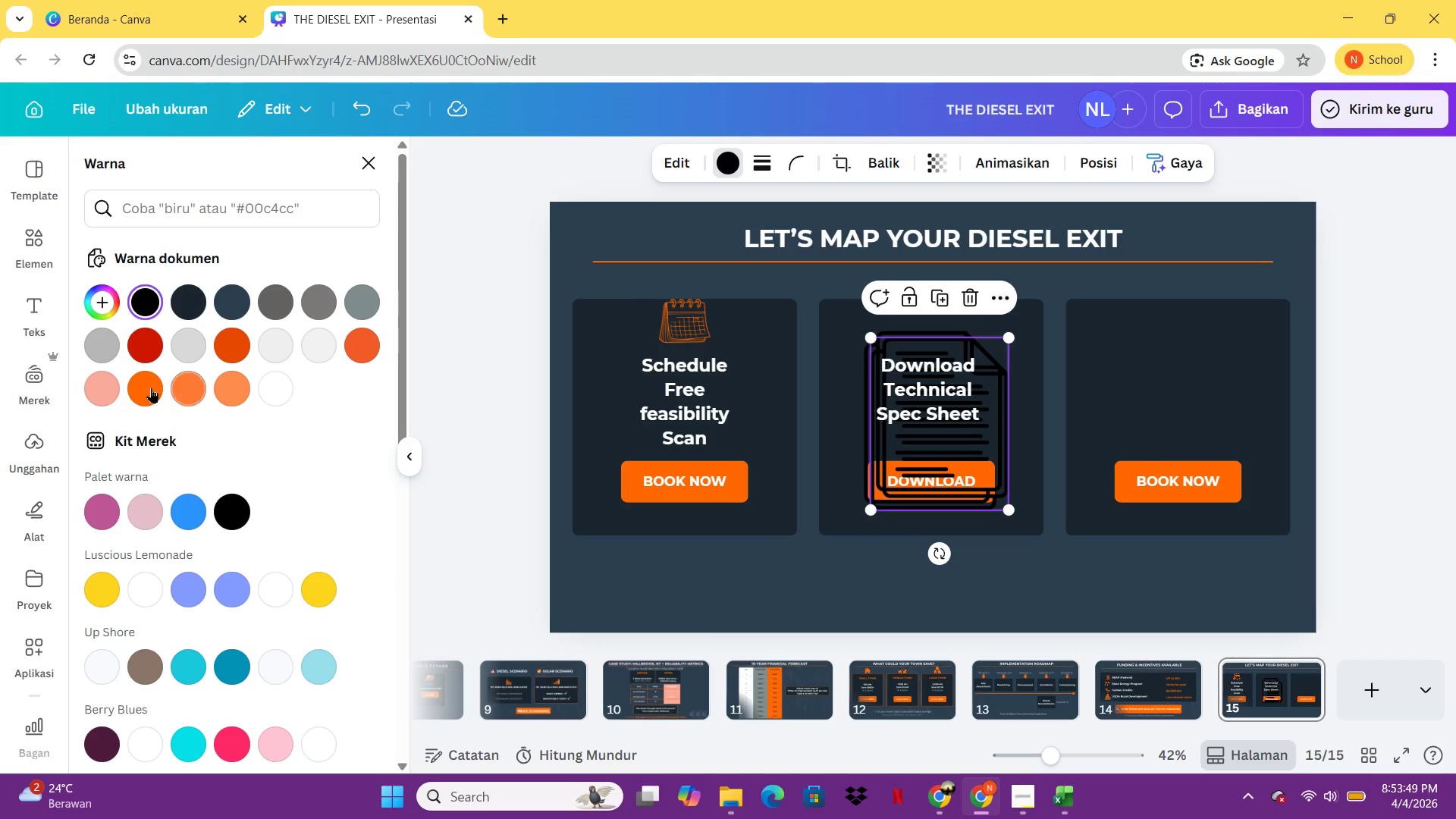 
left_click([150, 386])
 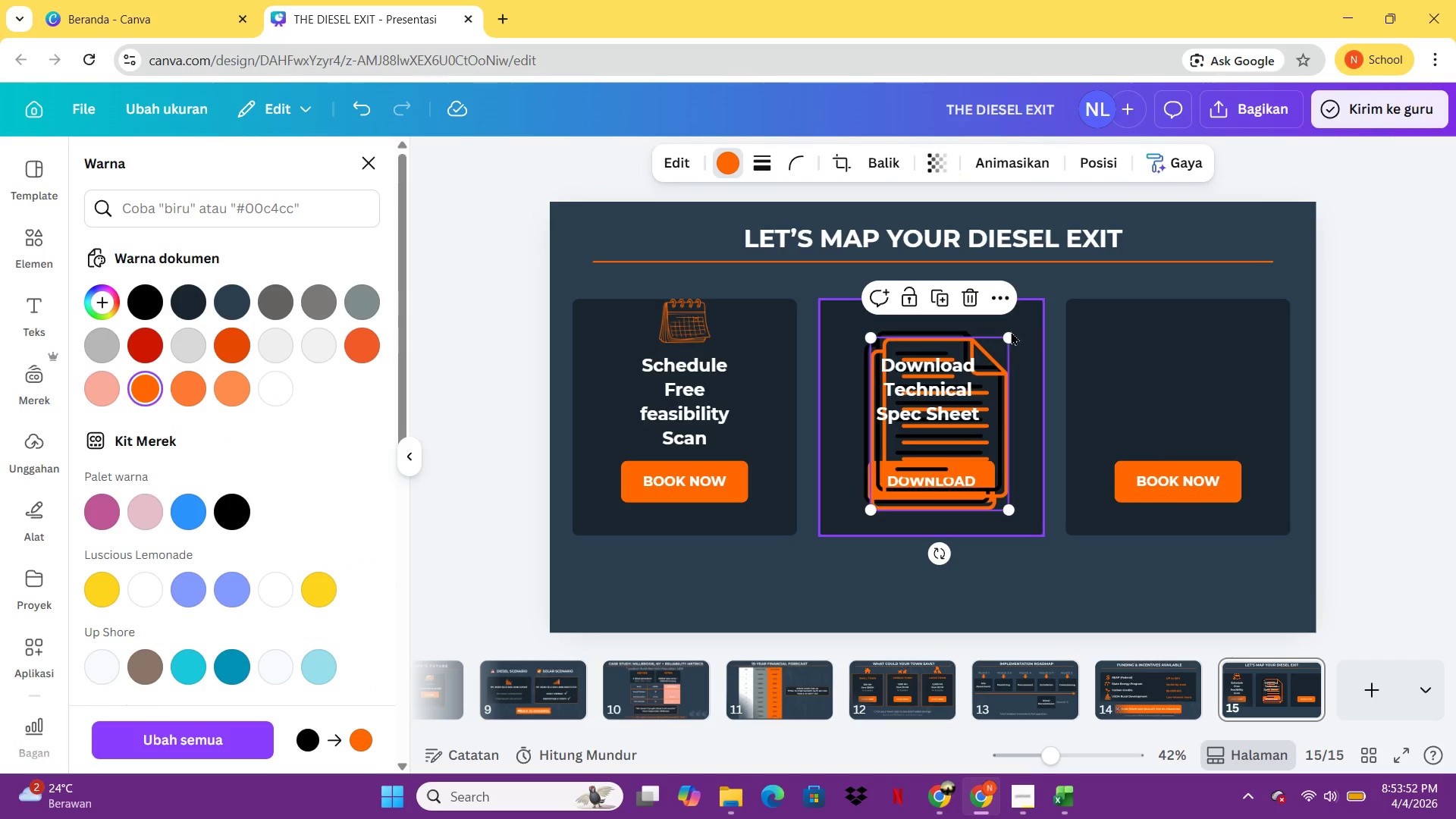 
left_click_drag(start_coordinate=[936, 429], to_coordinate=[1060, 474])
 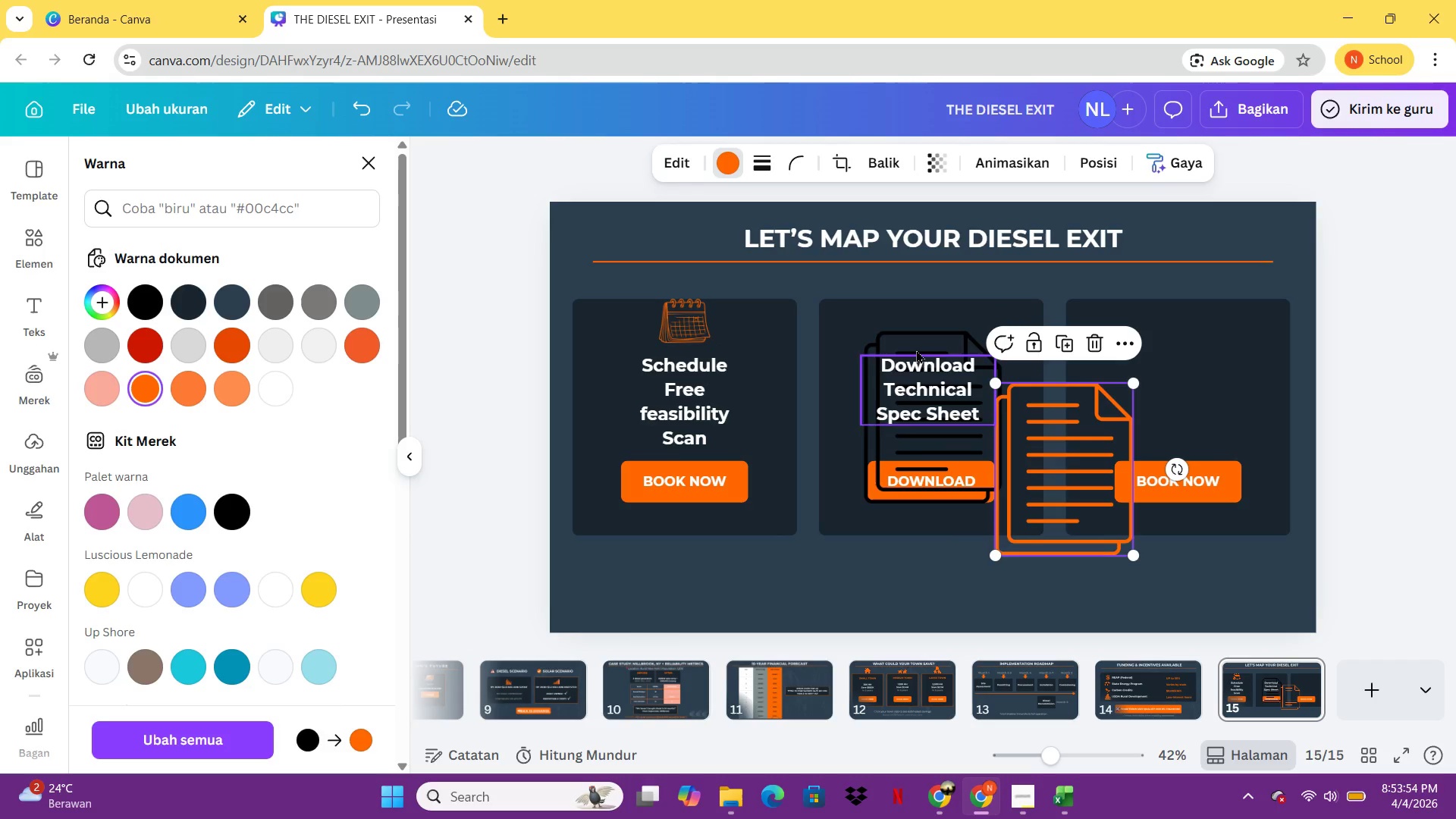 
left_click([912, 341])
 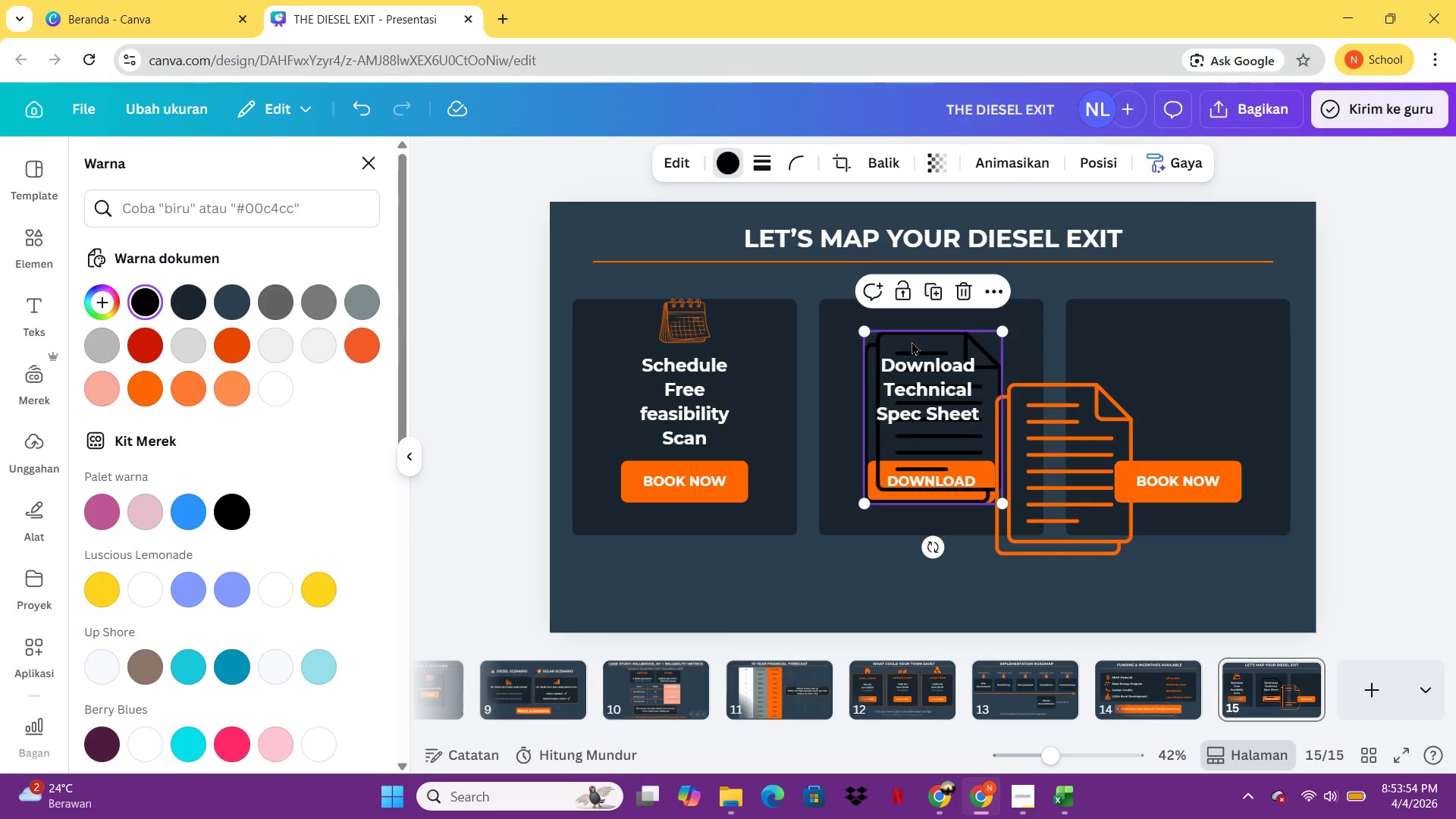 
key(Delete)
 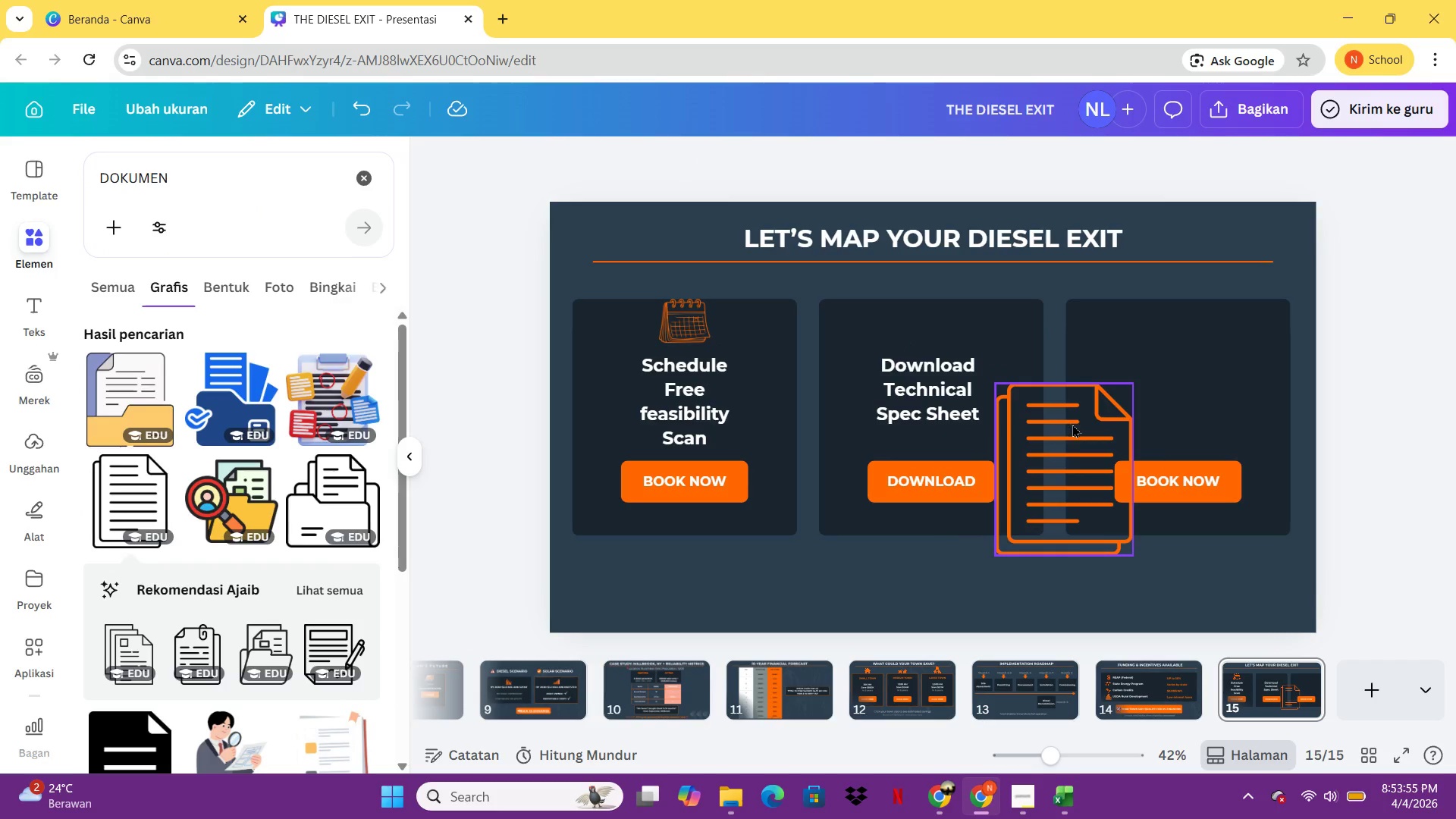 
left_click([1072, 424])
 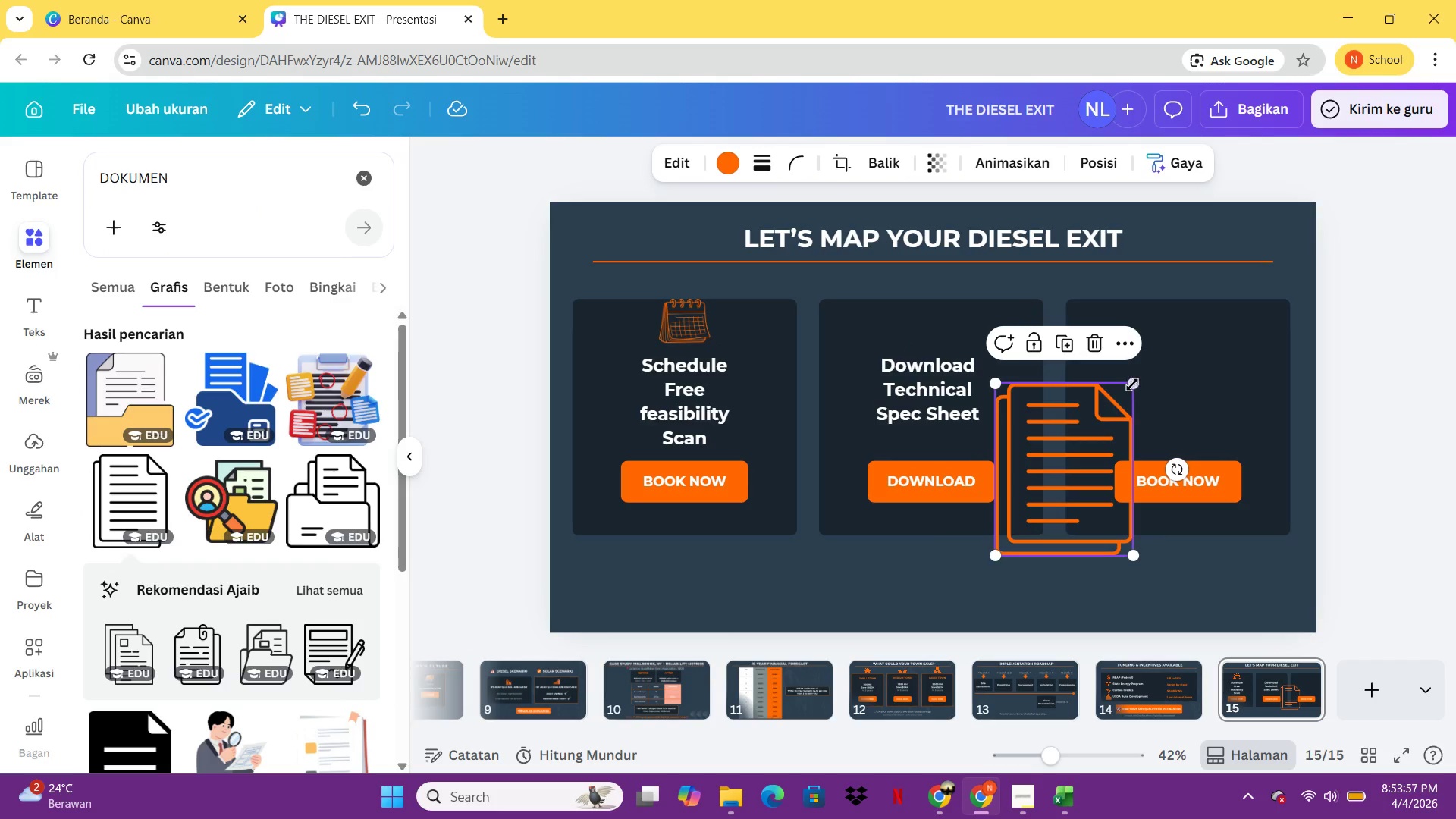 
left_click_drag(start_coordinate=[1132, 387], to_coordinate=[1060, 526])
 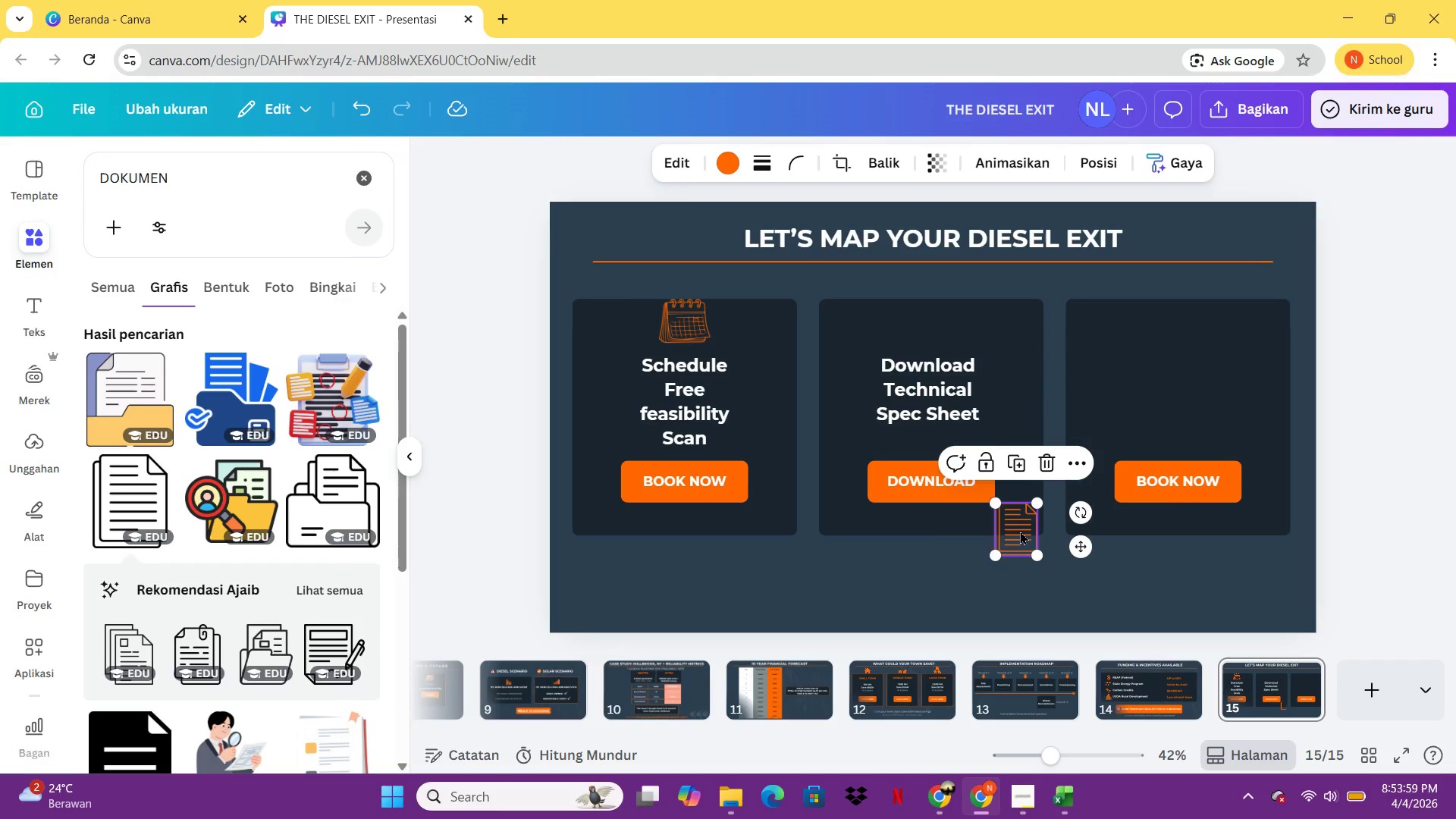 
left_click_drag(start_coordinate=[1020, 531], to_coordinate=[936, 332])
 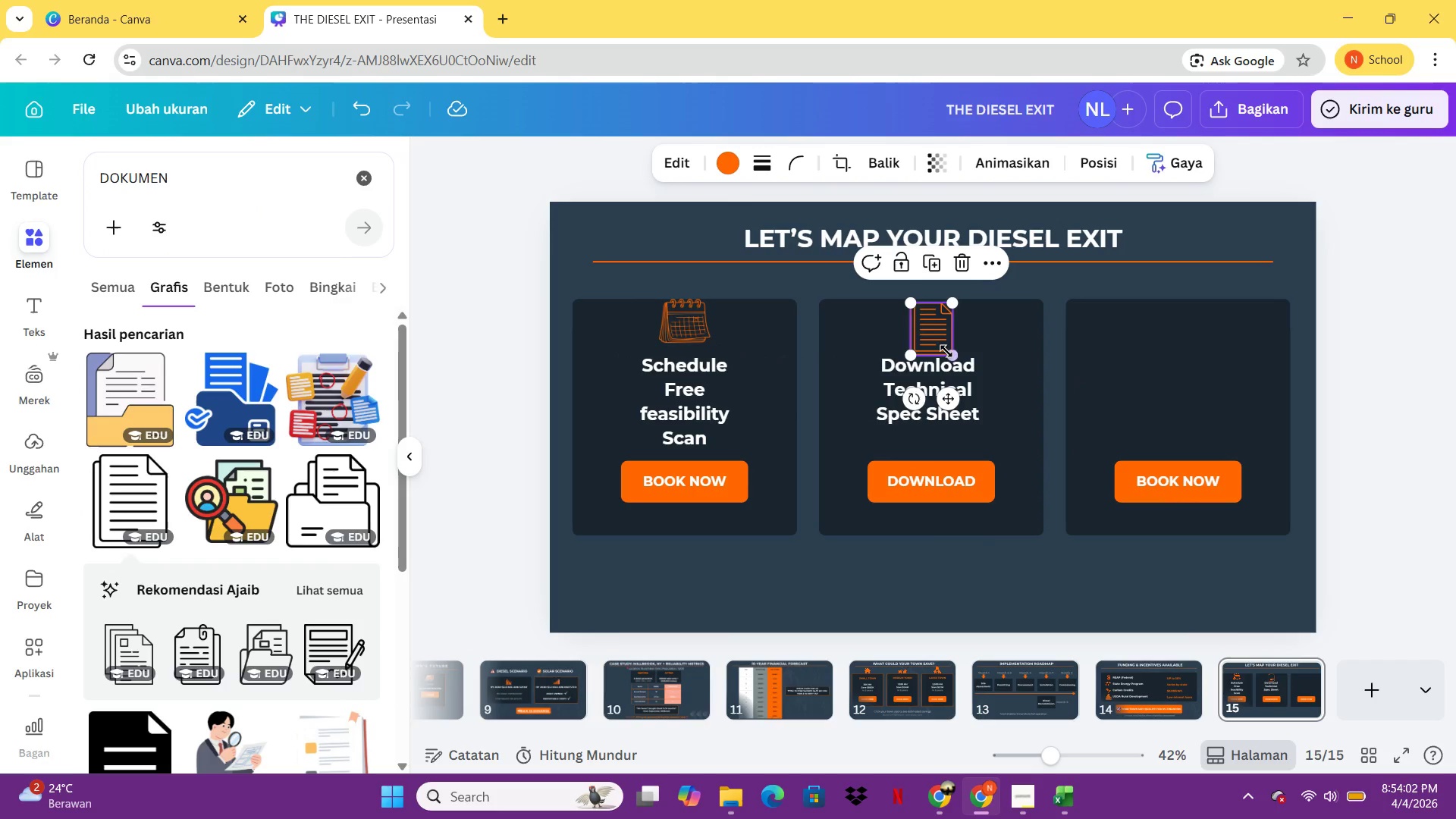 
left_click_drag(start_coordinate=[947, 354], to_coordinate=[945, 344])
 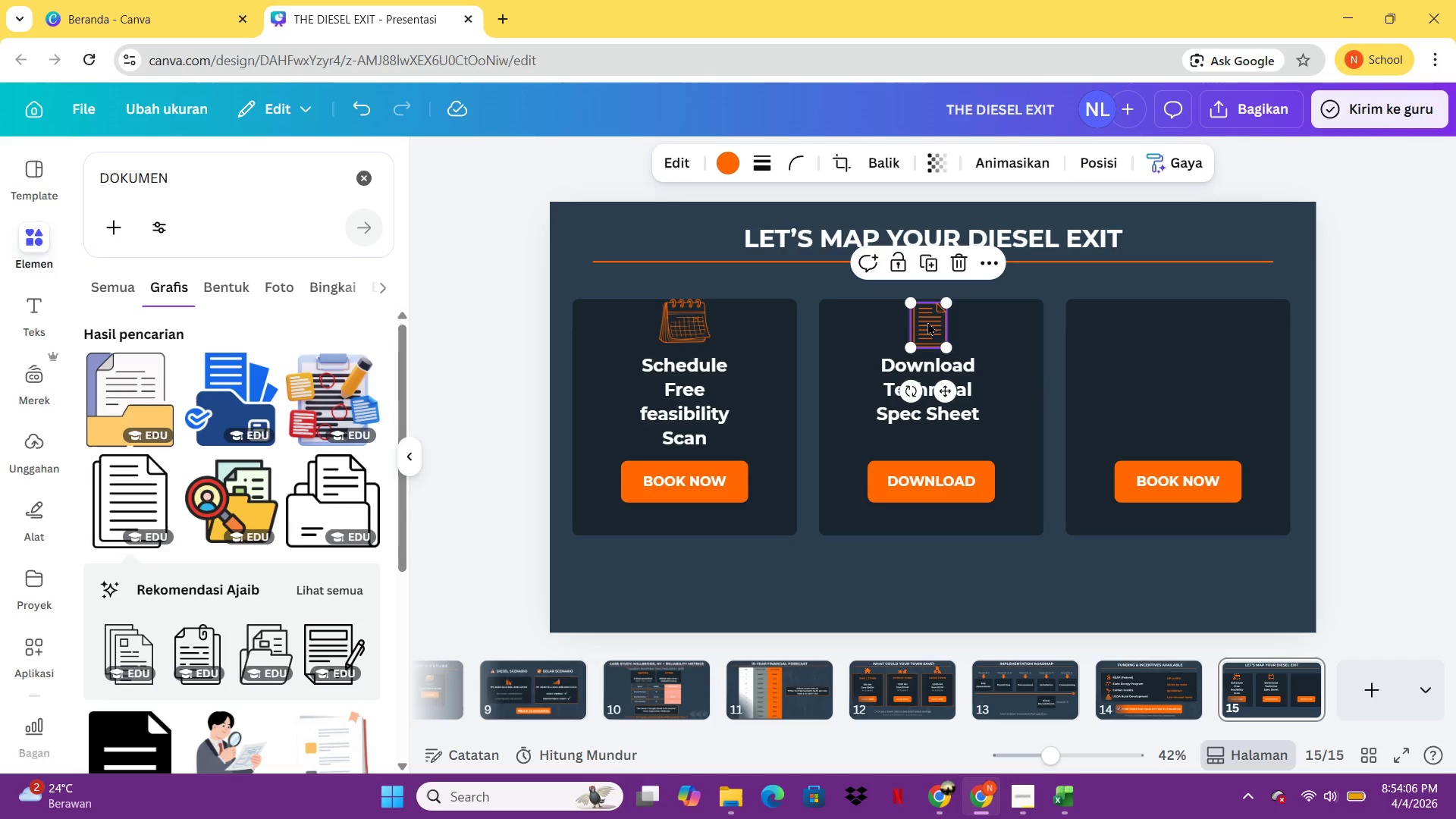 
left_click_drag(start_coordinate=[927, 322], to_coordinate=[935, 319])
 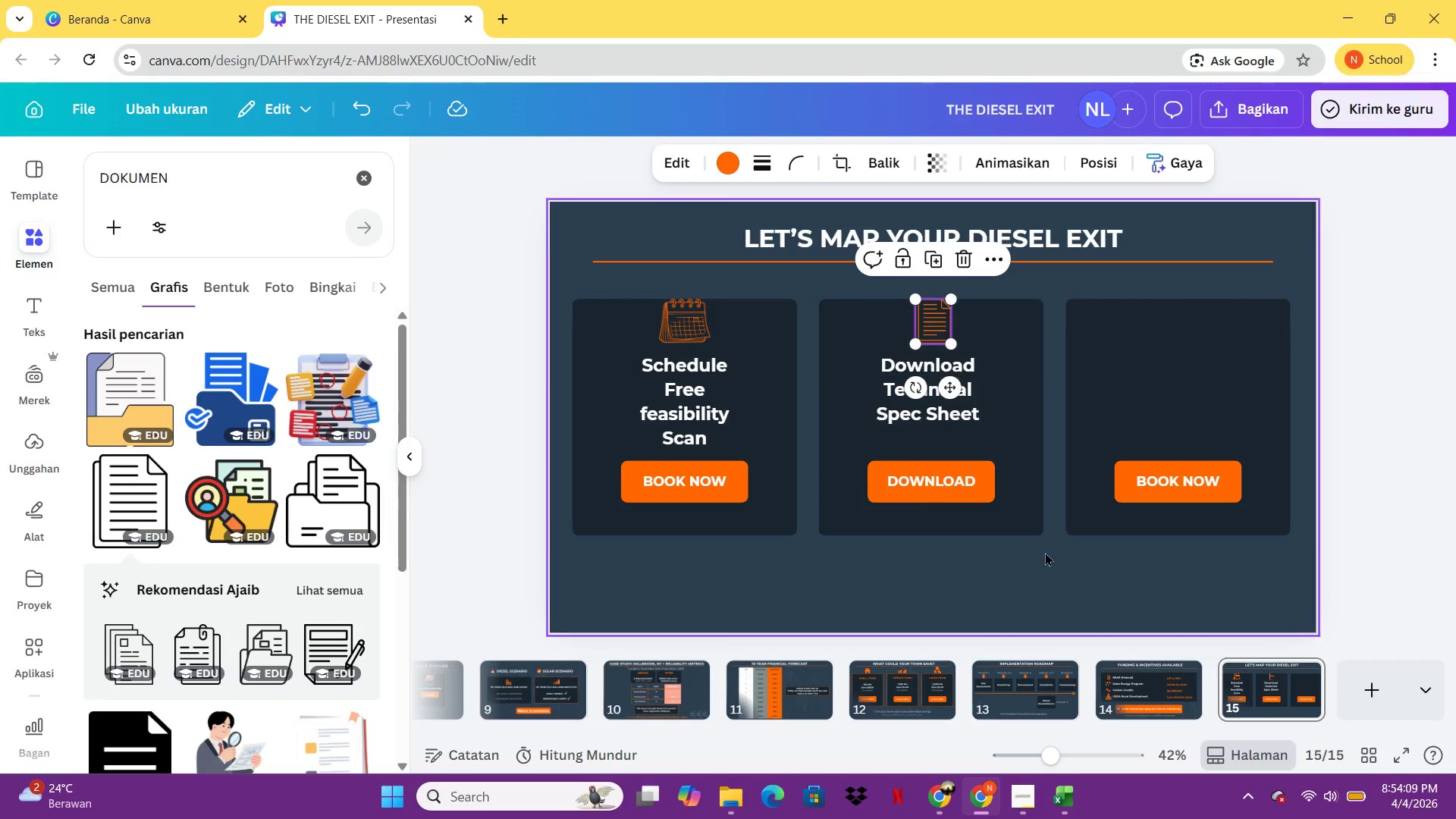 
left_click([1045, 554])
 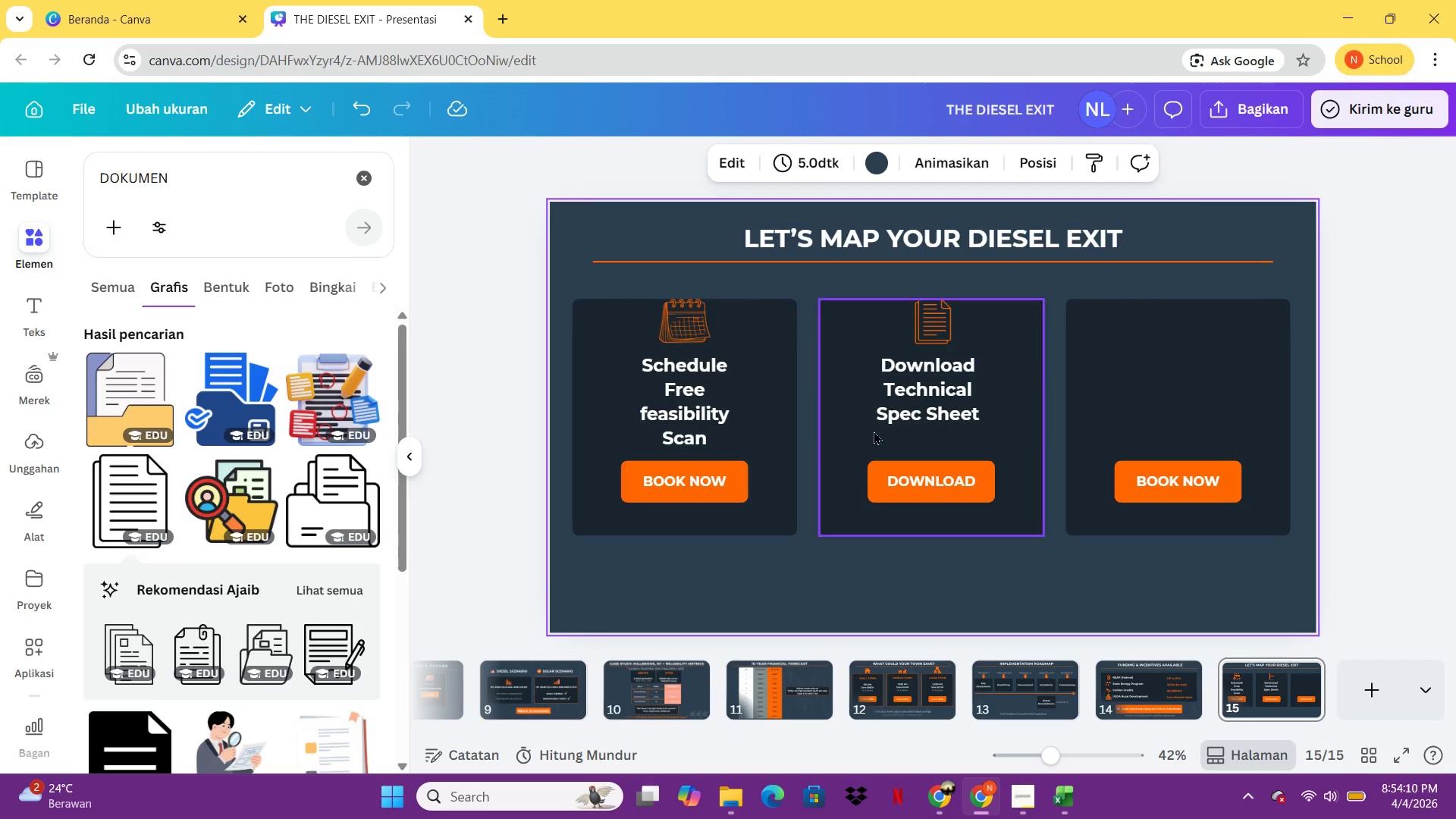 
left_click_drag(start_coordinate=[910, 400], to_coordinate=[916, 403])
 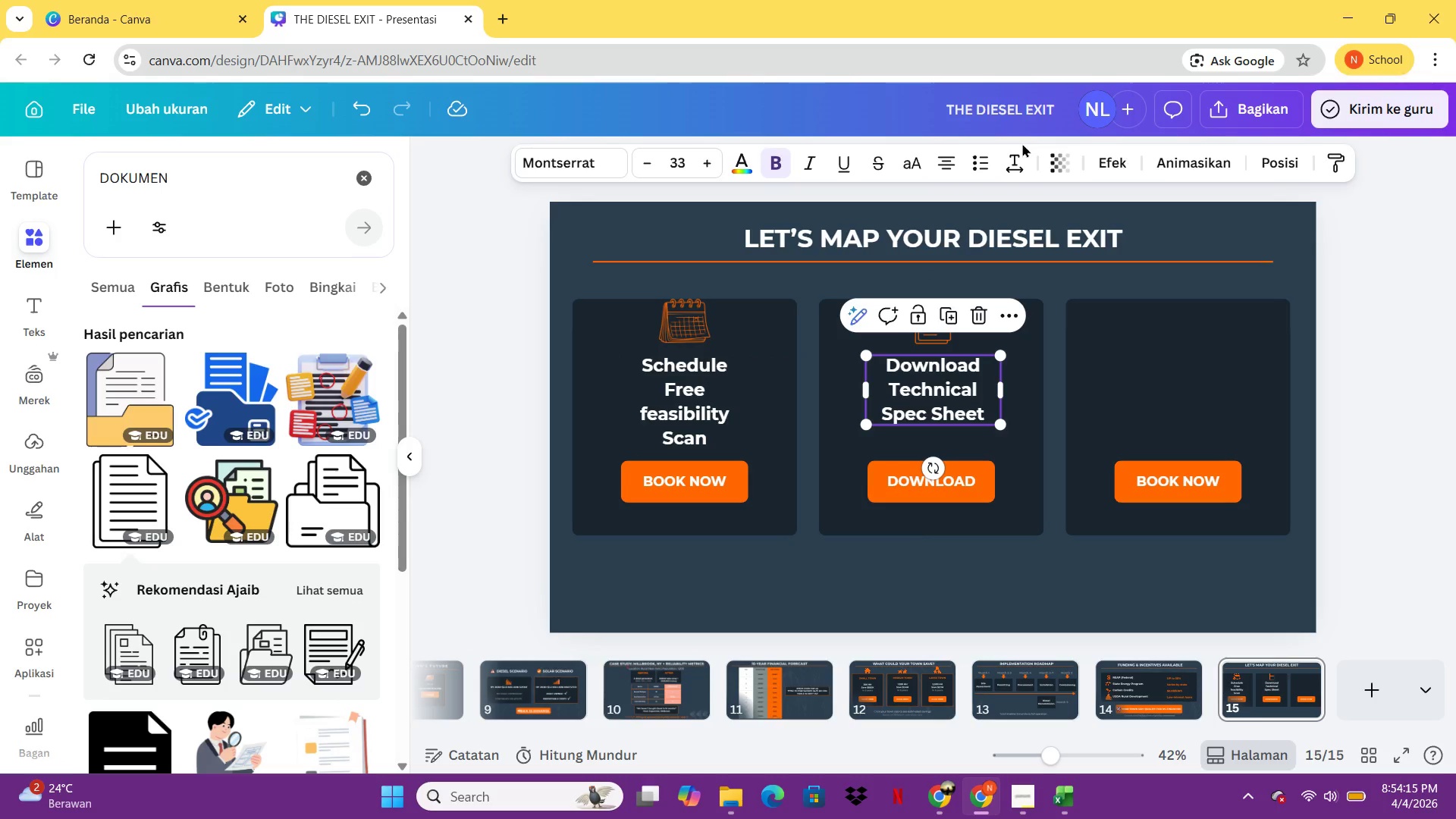 
left_click([1018, 149])
 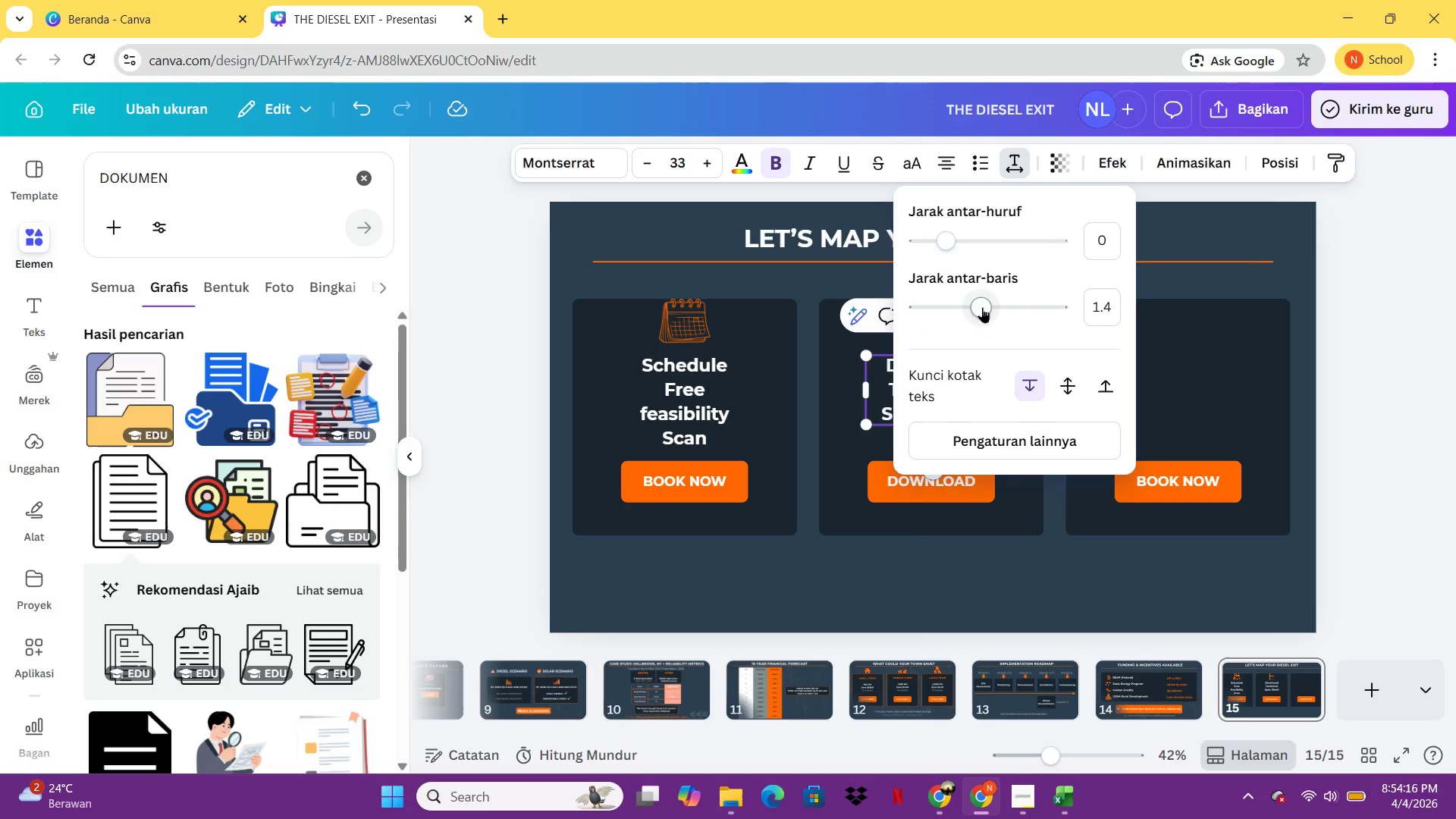 
left_click_drag(start_coordinate=[980, 303], to_coordinate=[1011, 309])
 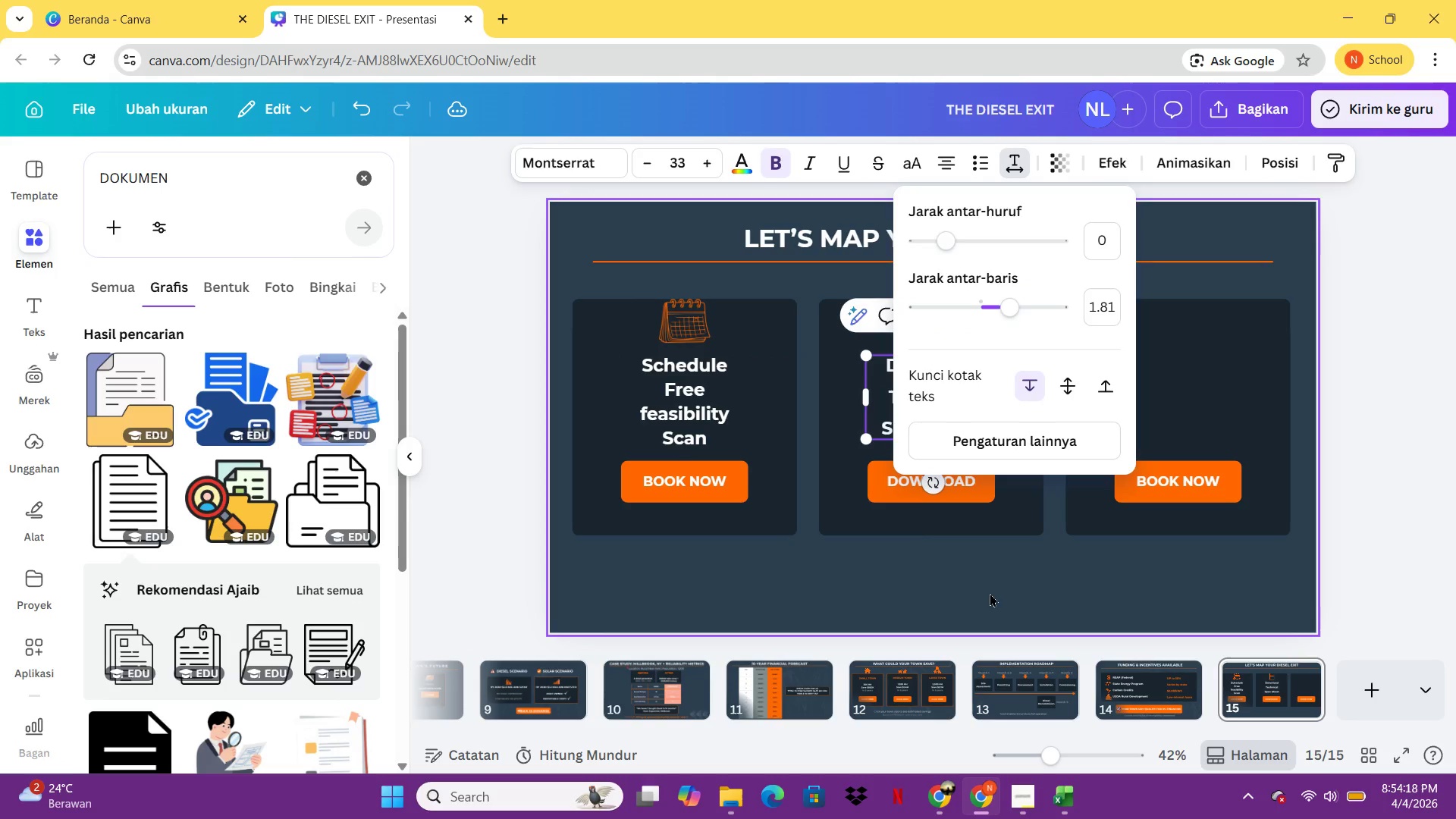 
left_click([989, 597])
 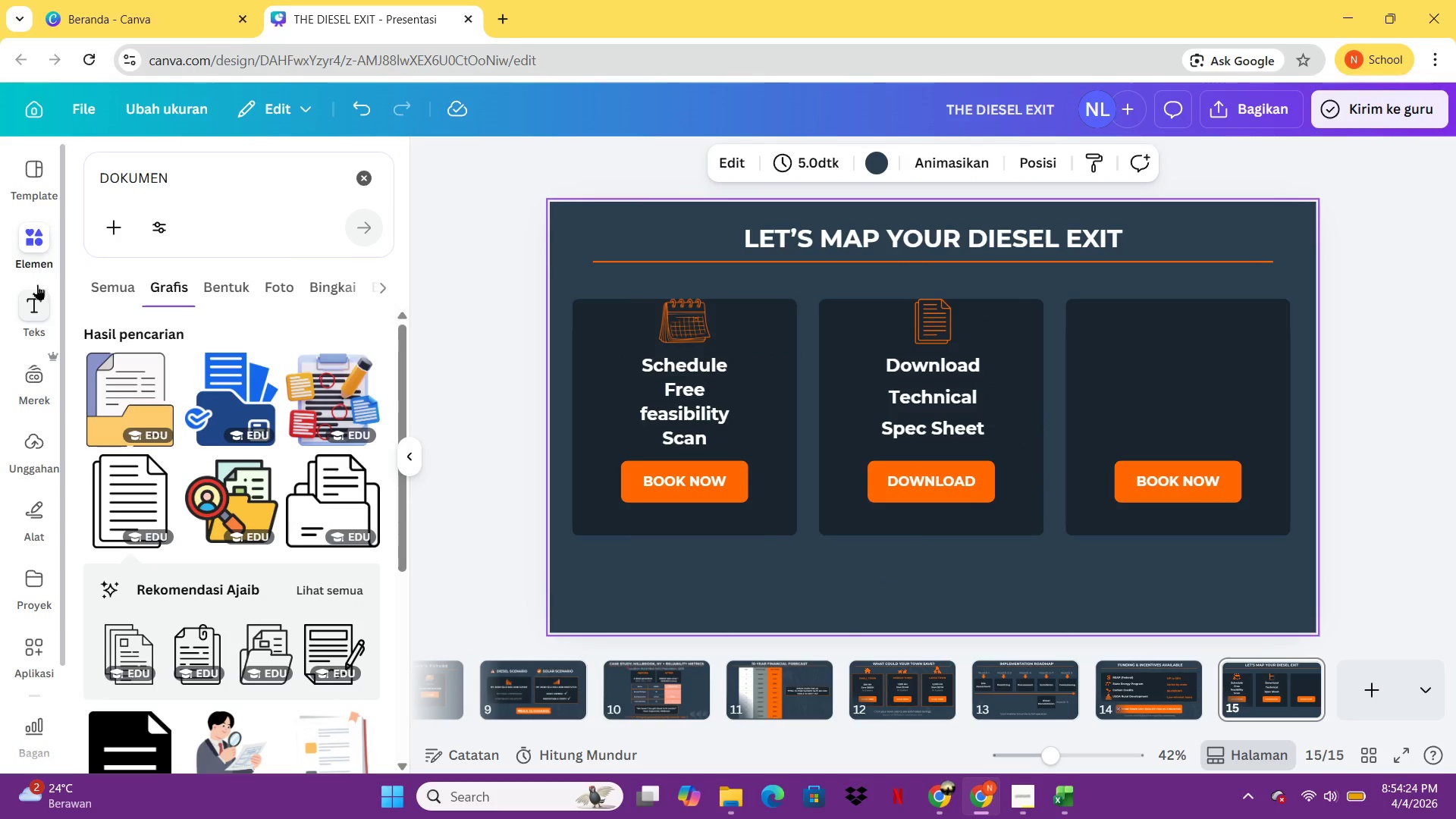 
wait(6.86)
 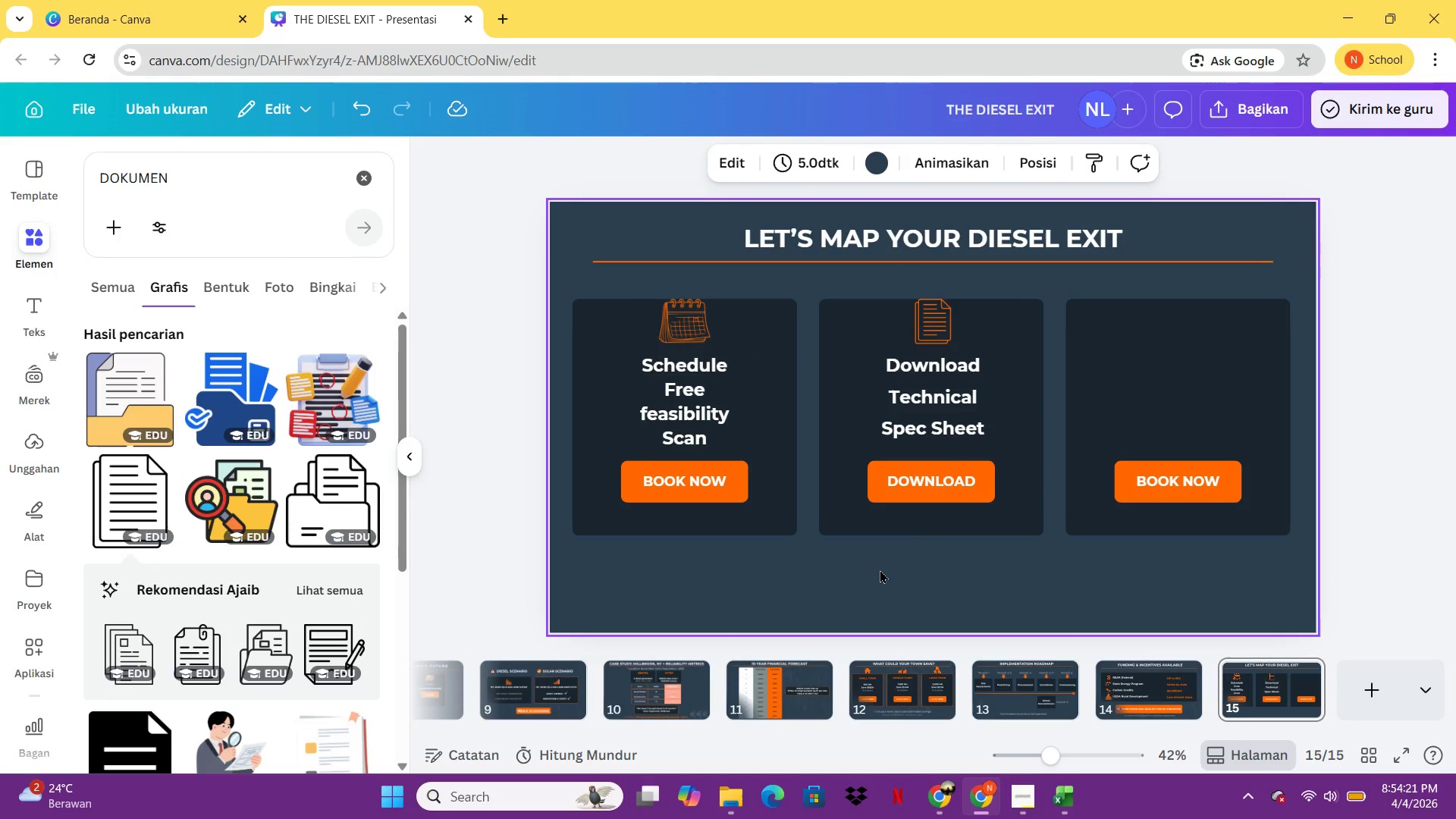 
left_click([712, 360])
 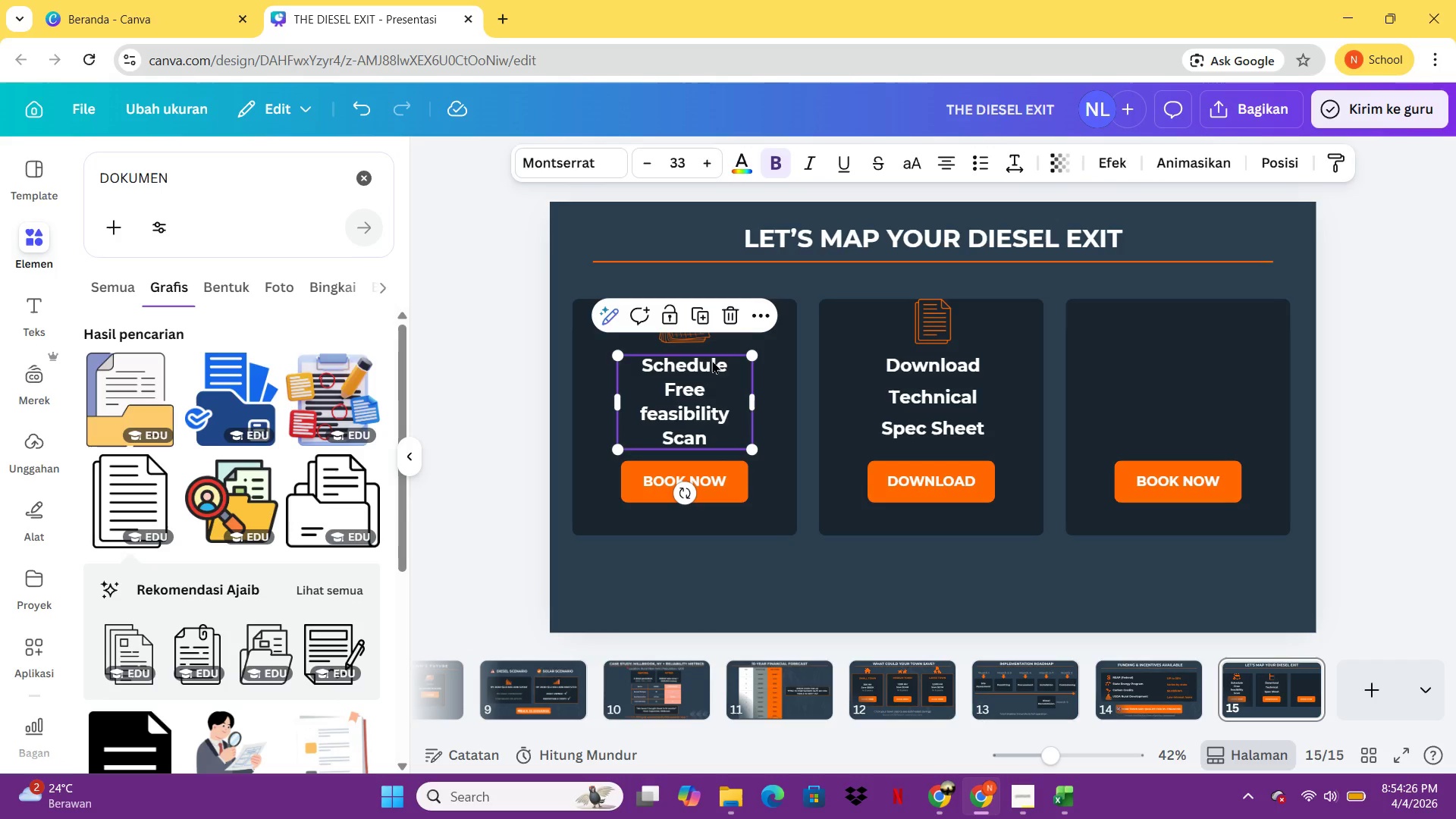 
key(Control+C)
 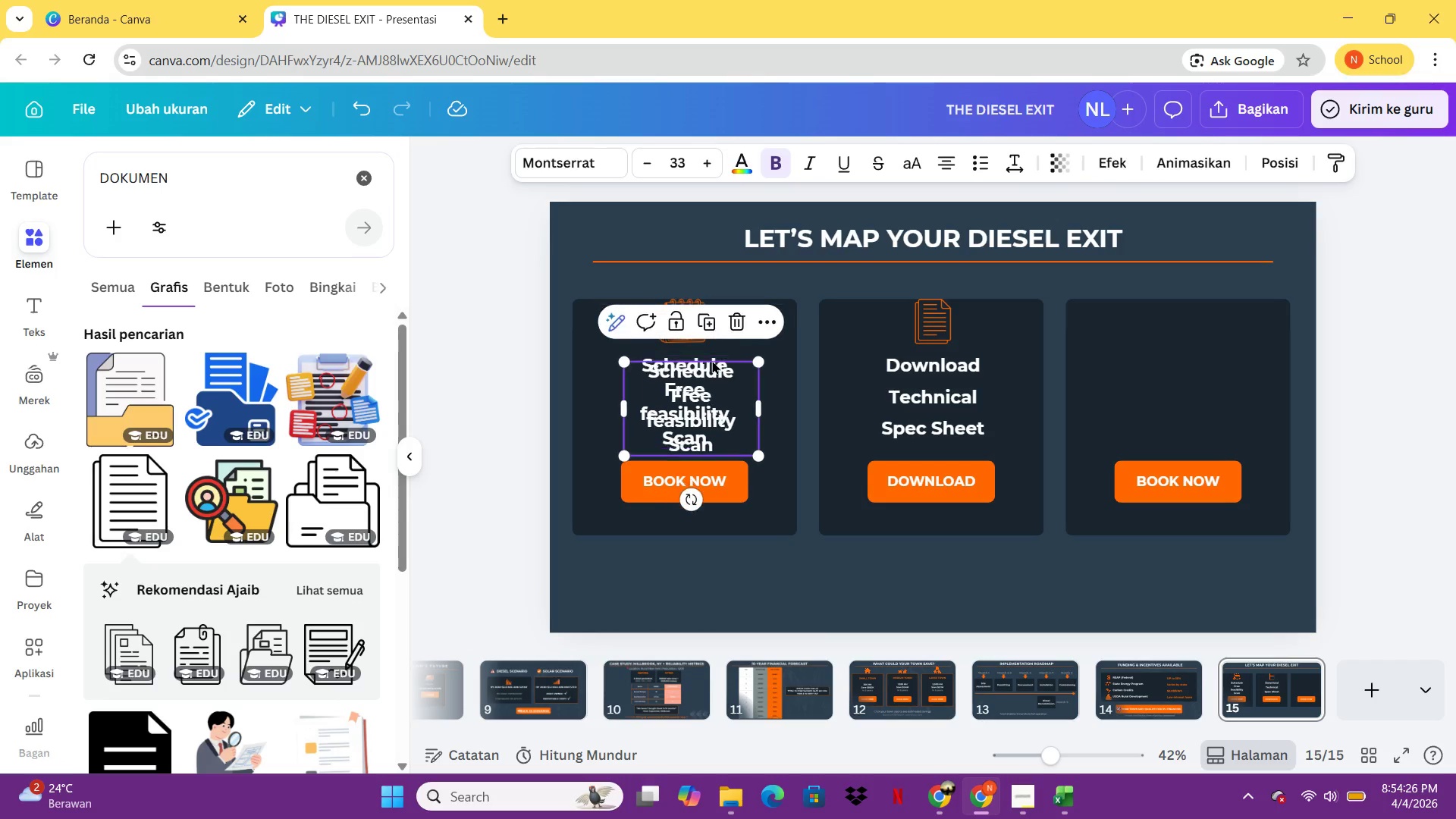 
key(Control+V)
 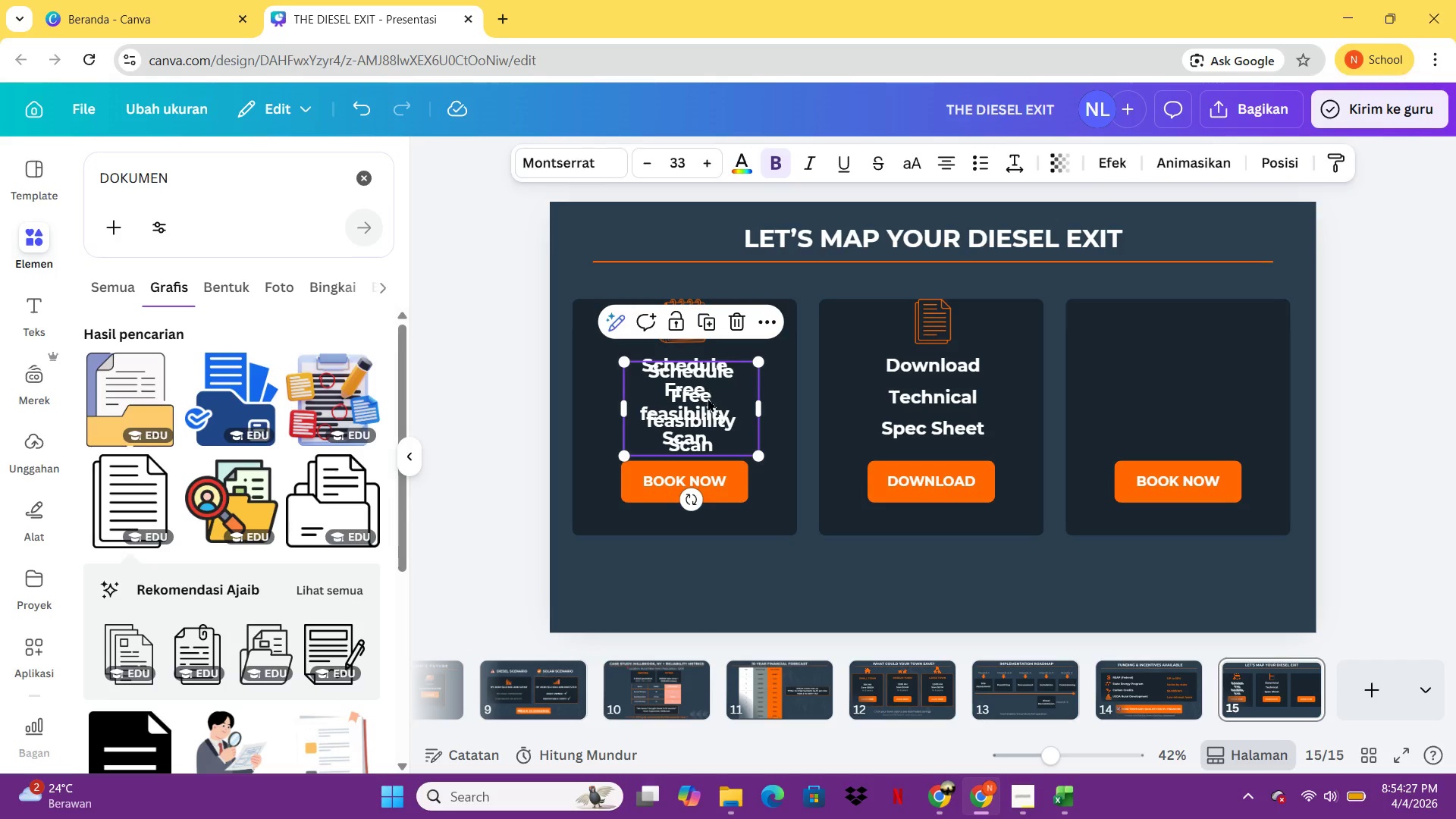 
left_click_drag(start_coordinate=[707, 399], to_coordinate=[1206, 397])
 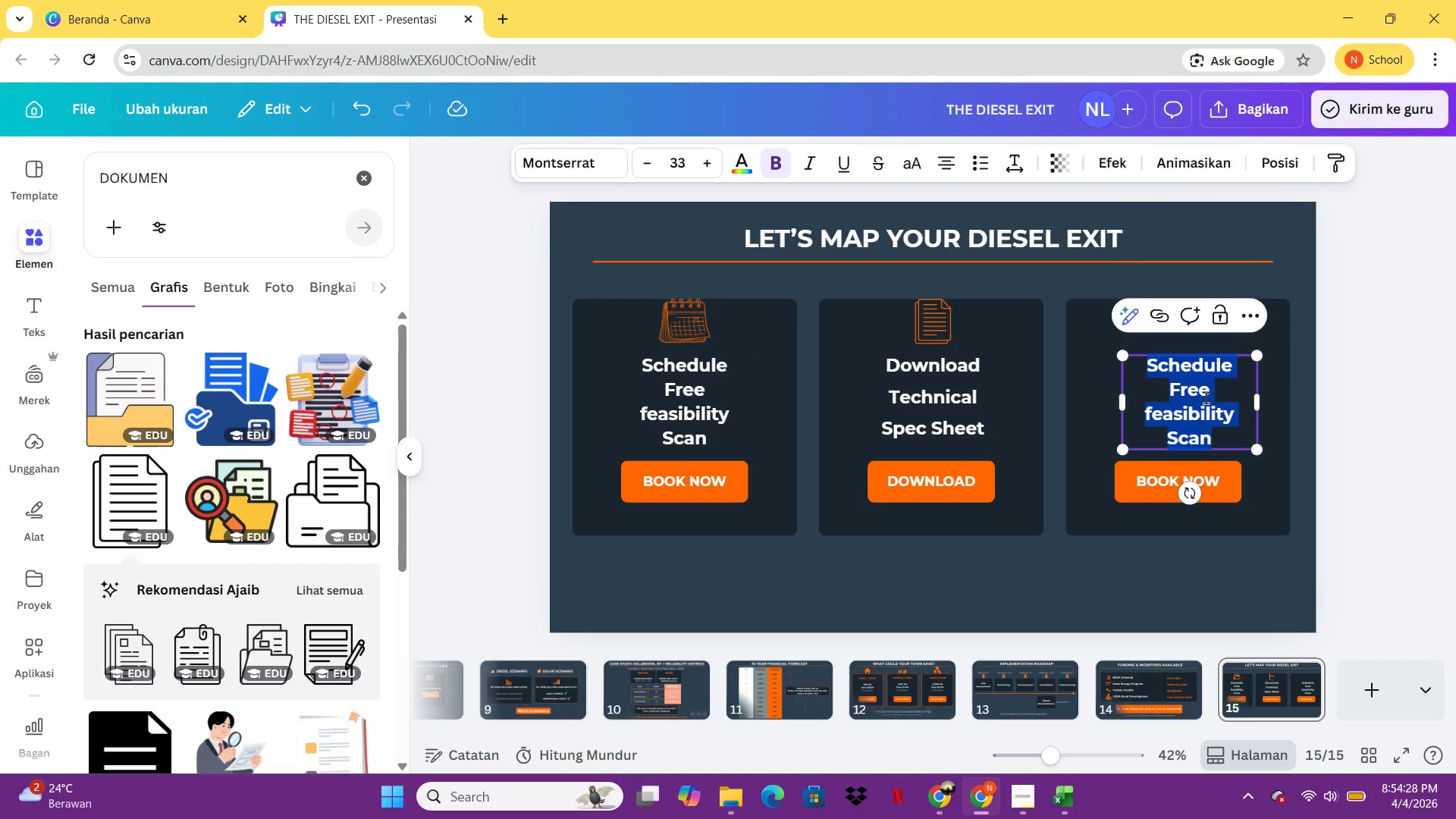 
double_click([1206, 397])
 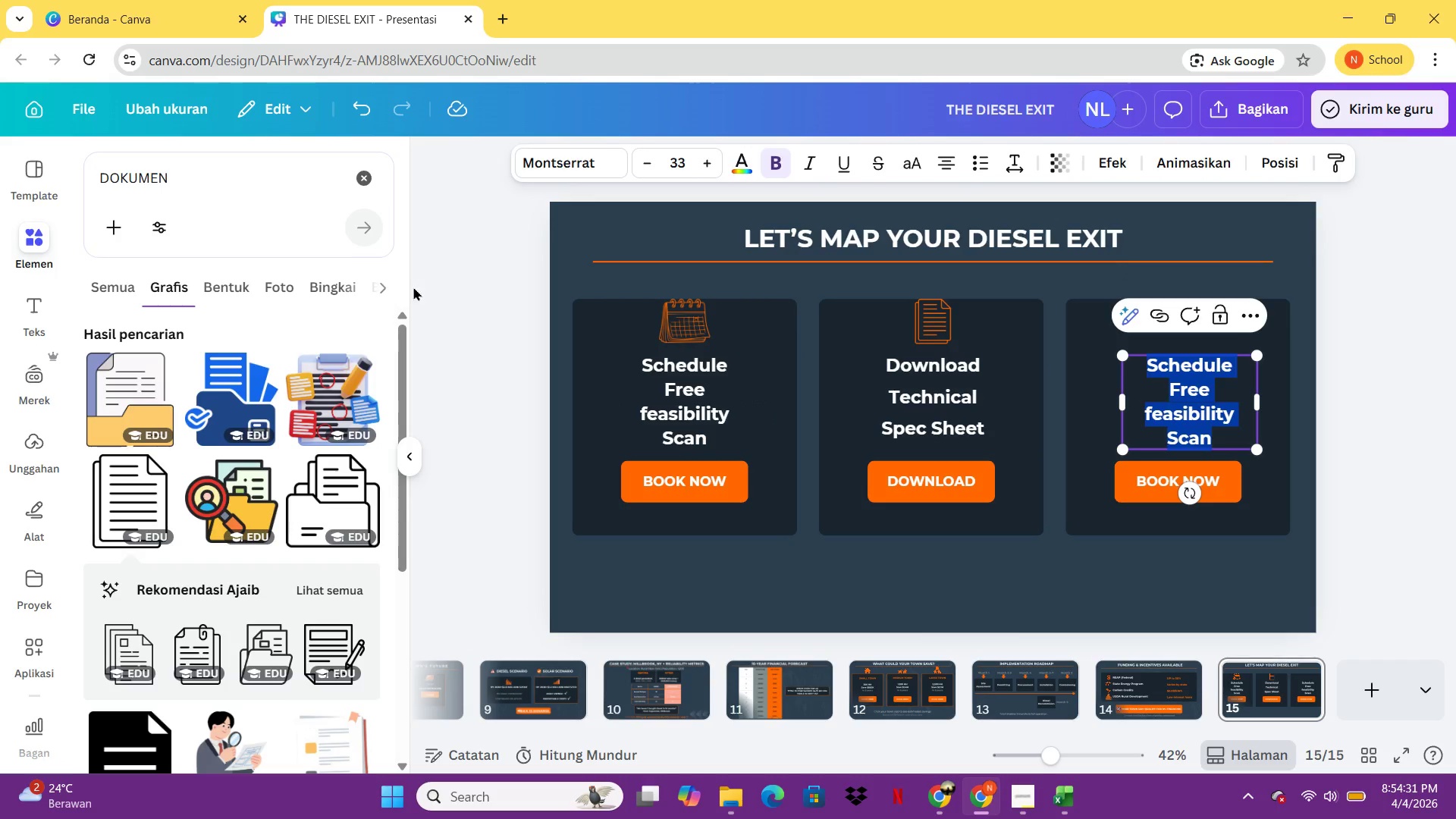 
left_click([270, 184])
 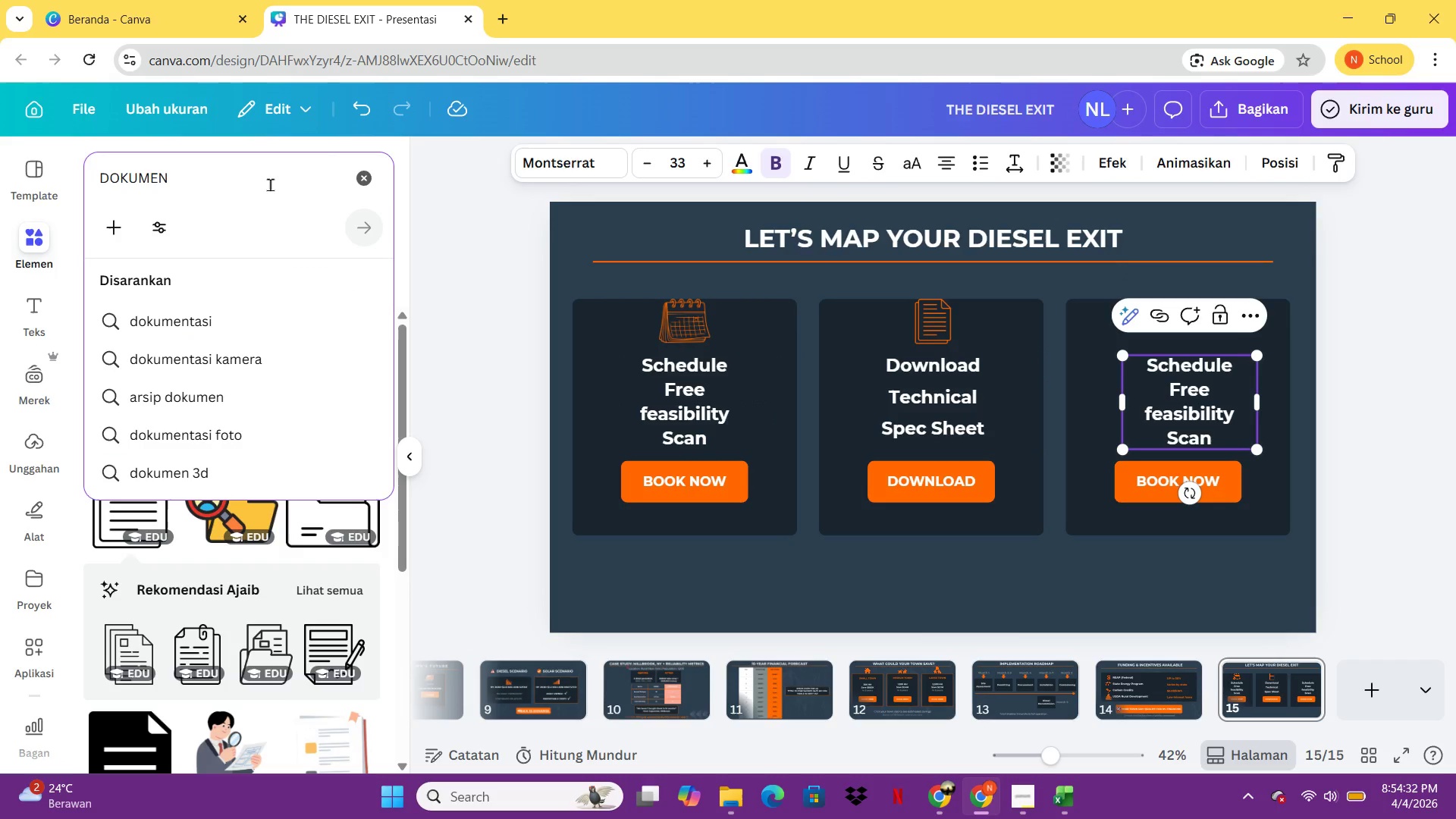 
key(Control+A)
 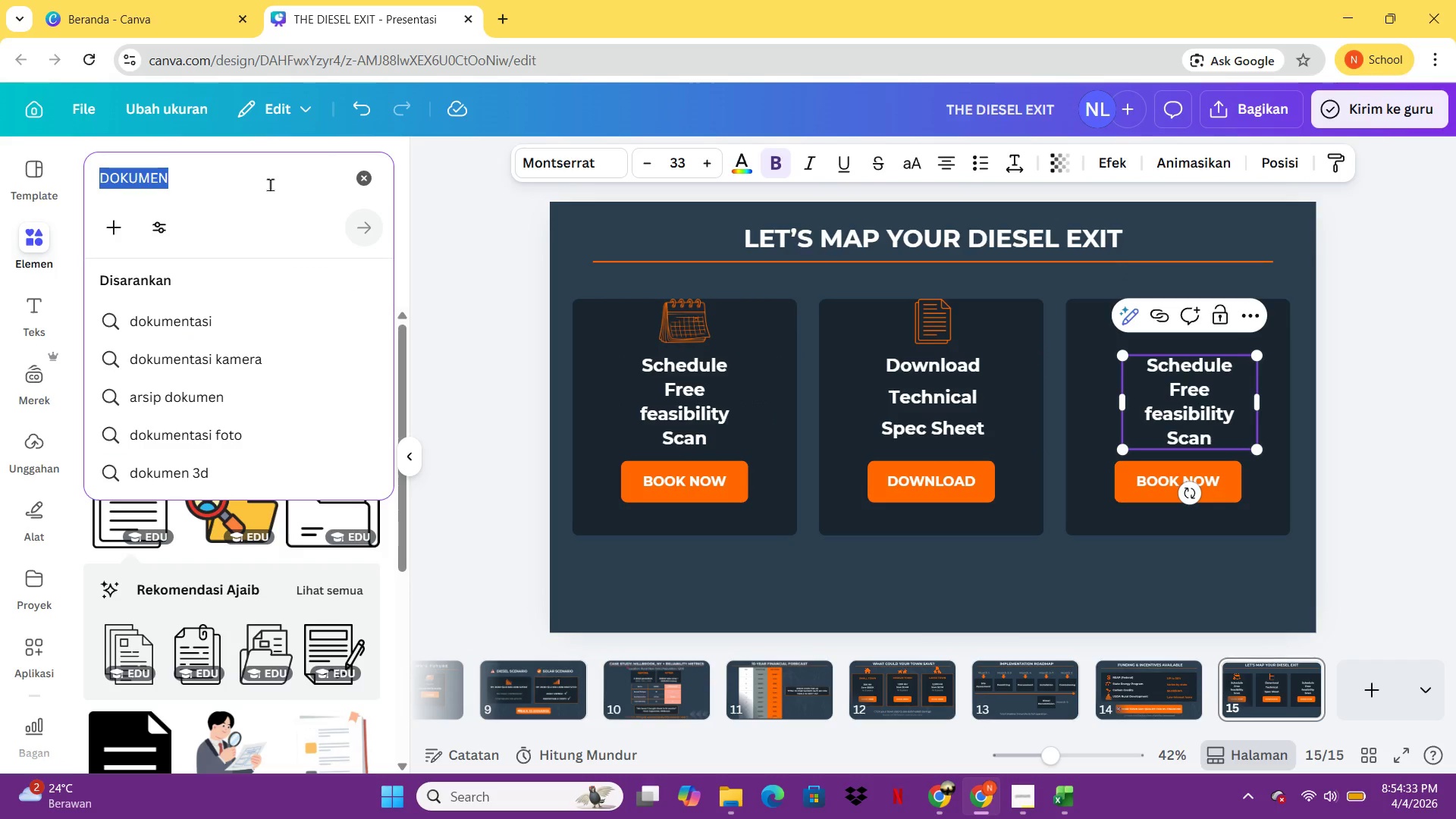 
type(SPEECH BUBBLE)
 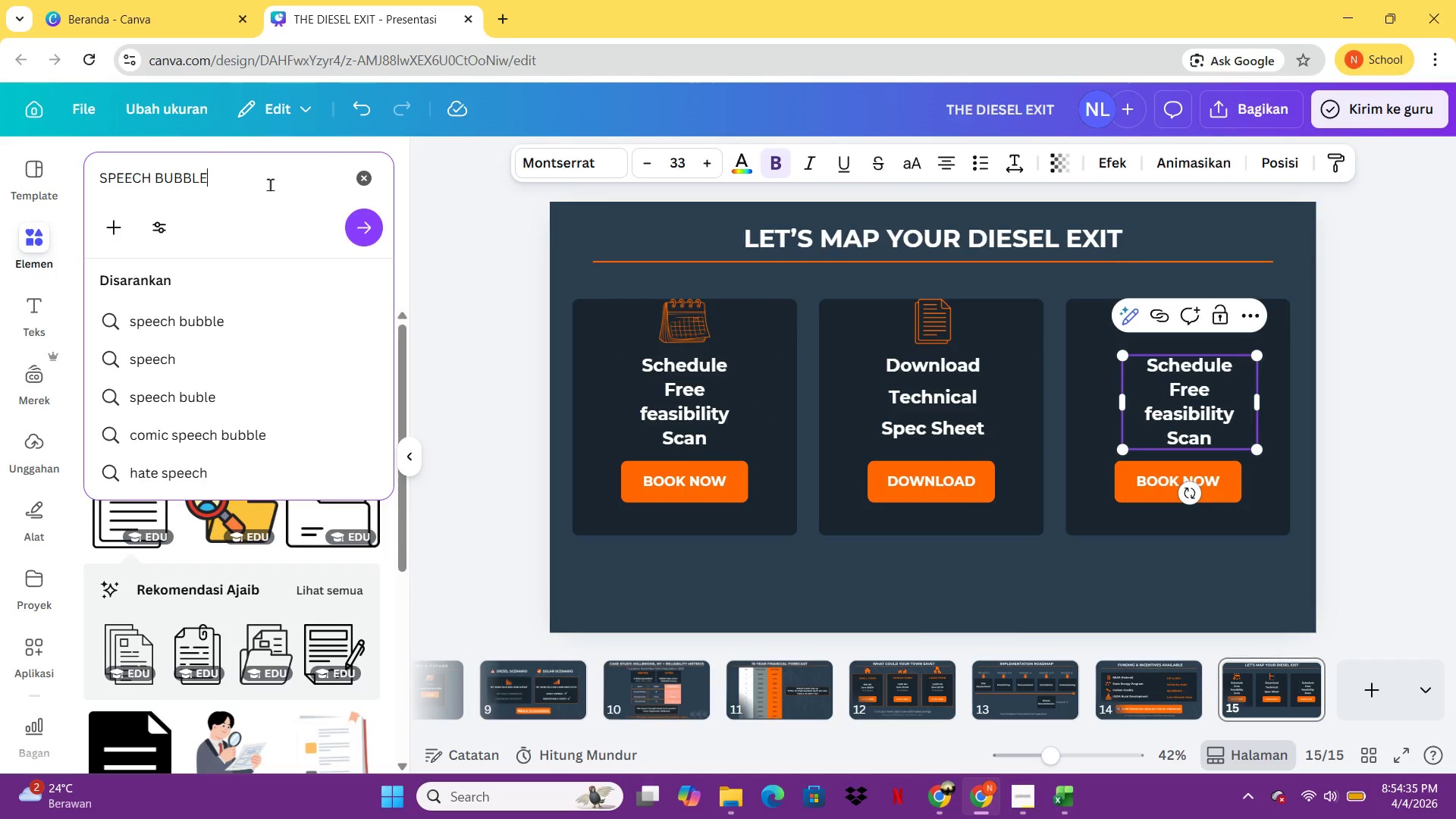 
key(Enter)
 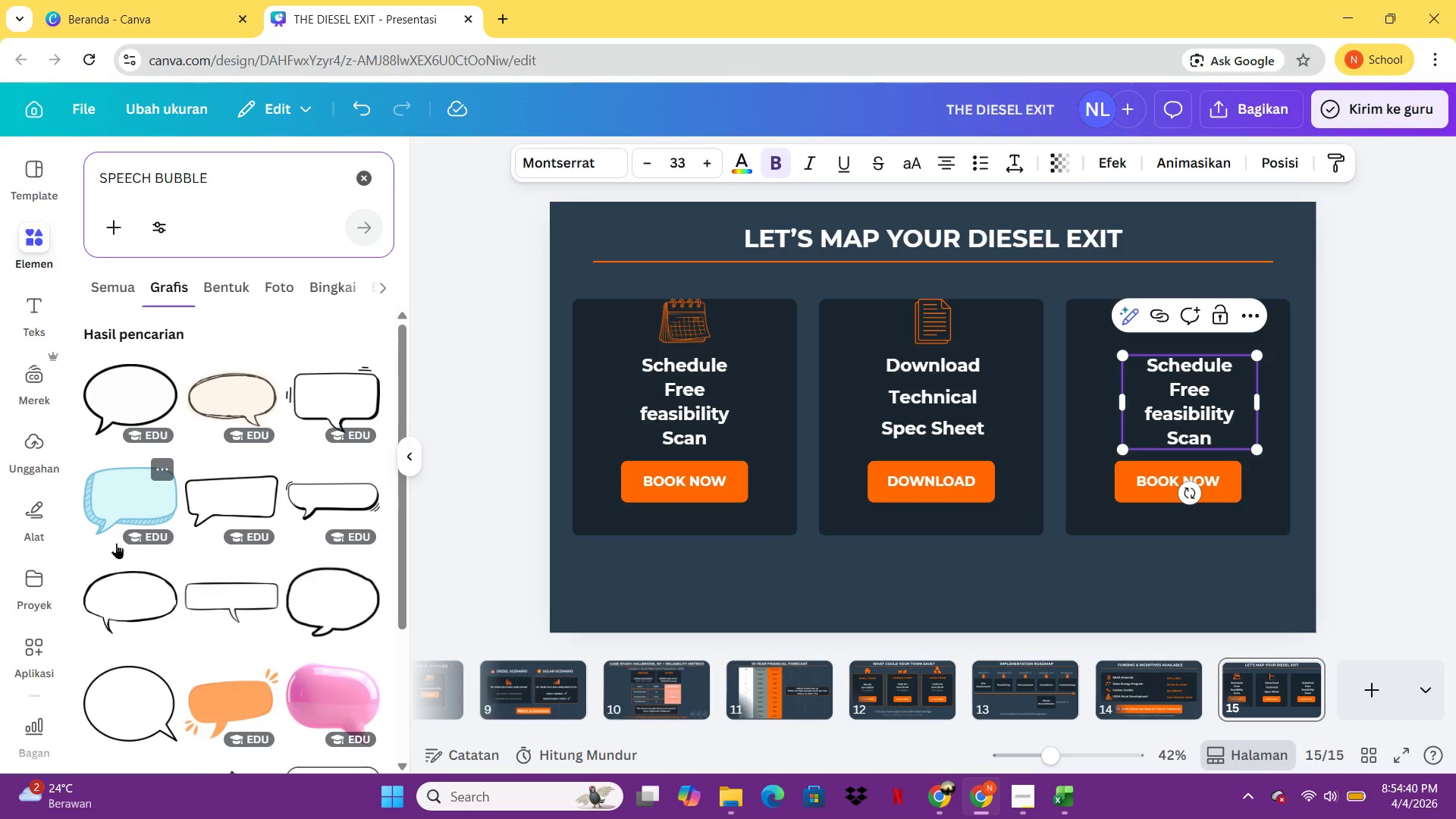 
wait(6.46)
 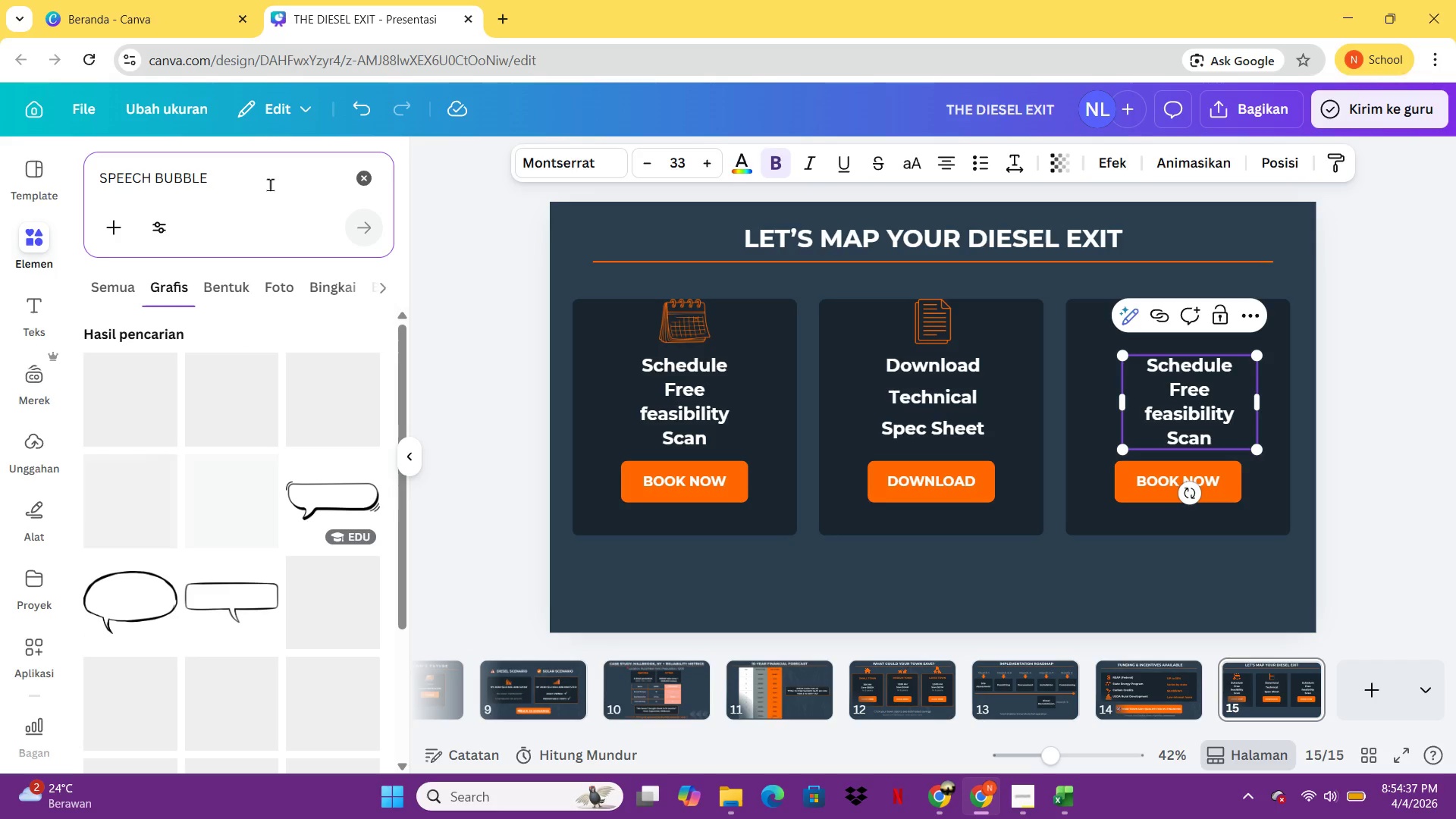 
mouse_move([251, 619])
 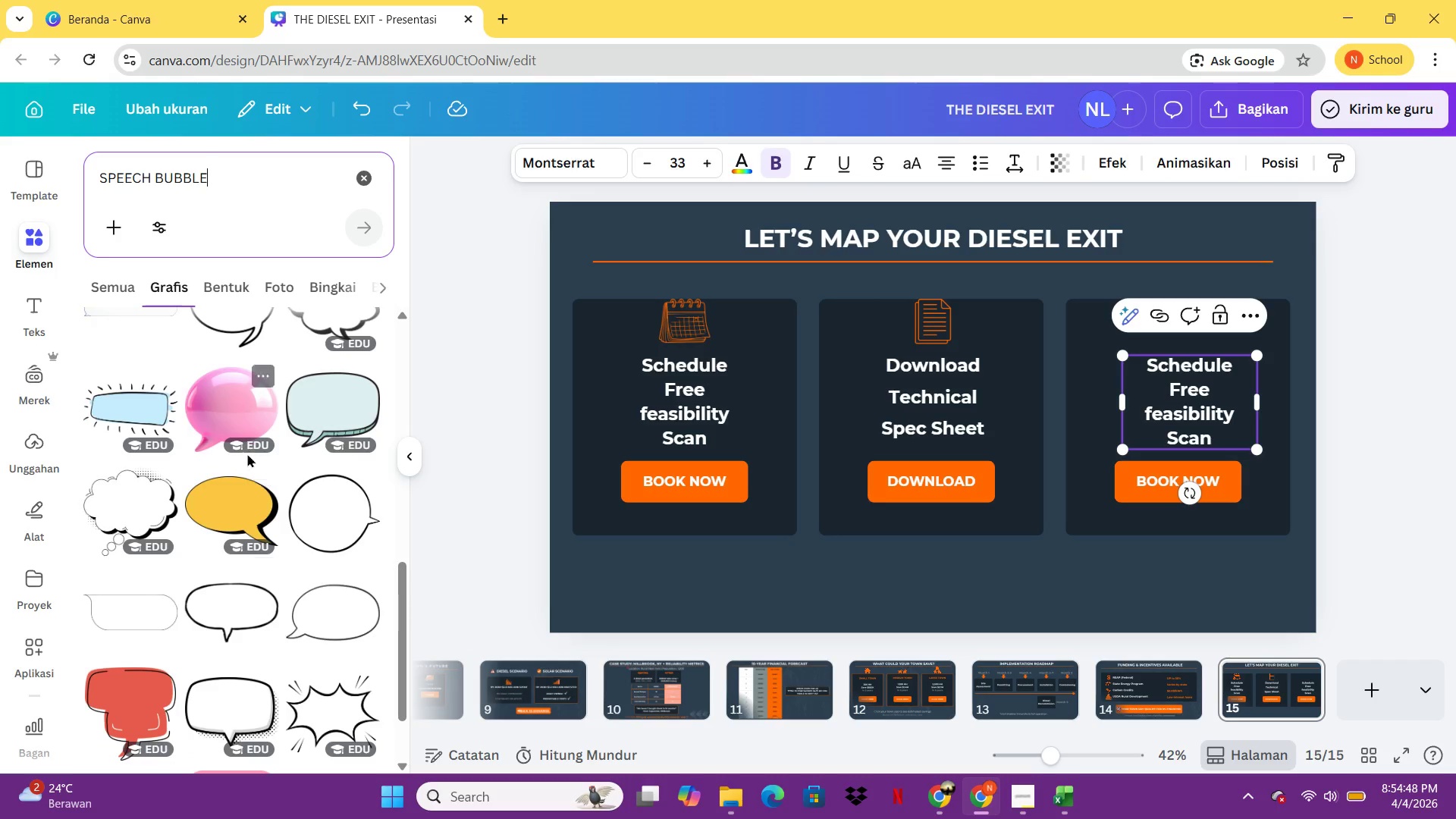 
mouse_move([234, 520])
 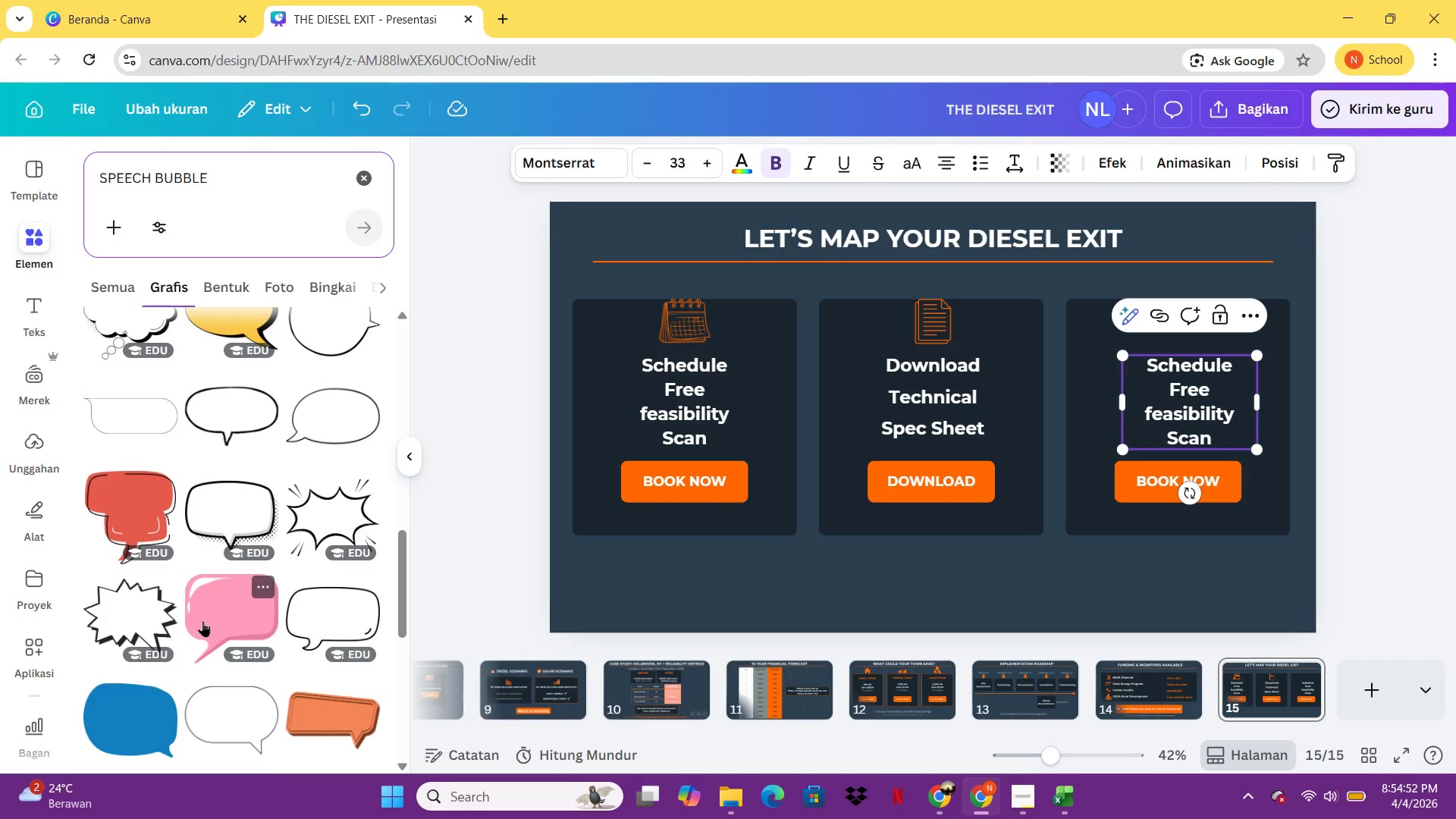 
left_click([202, 621])
 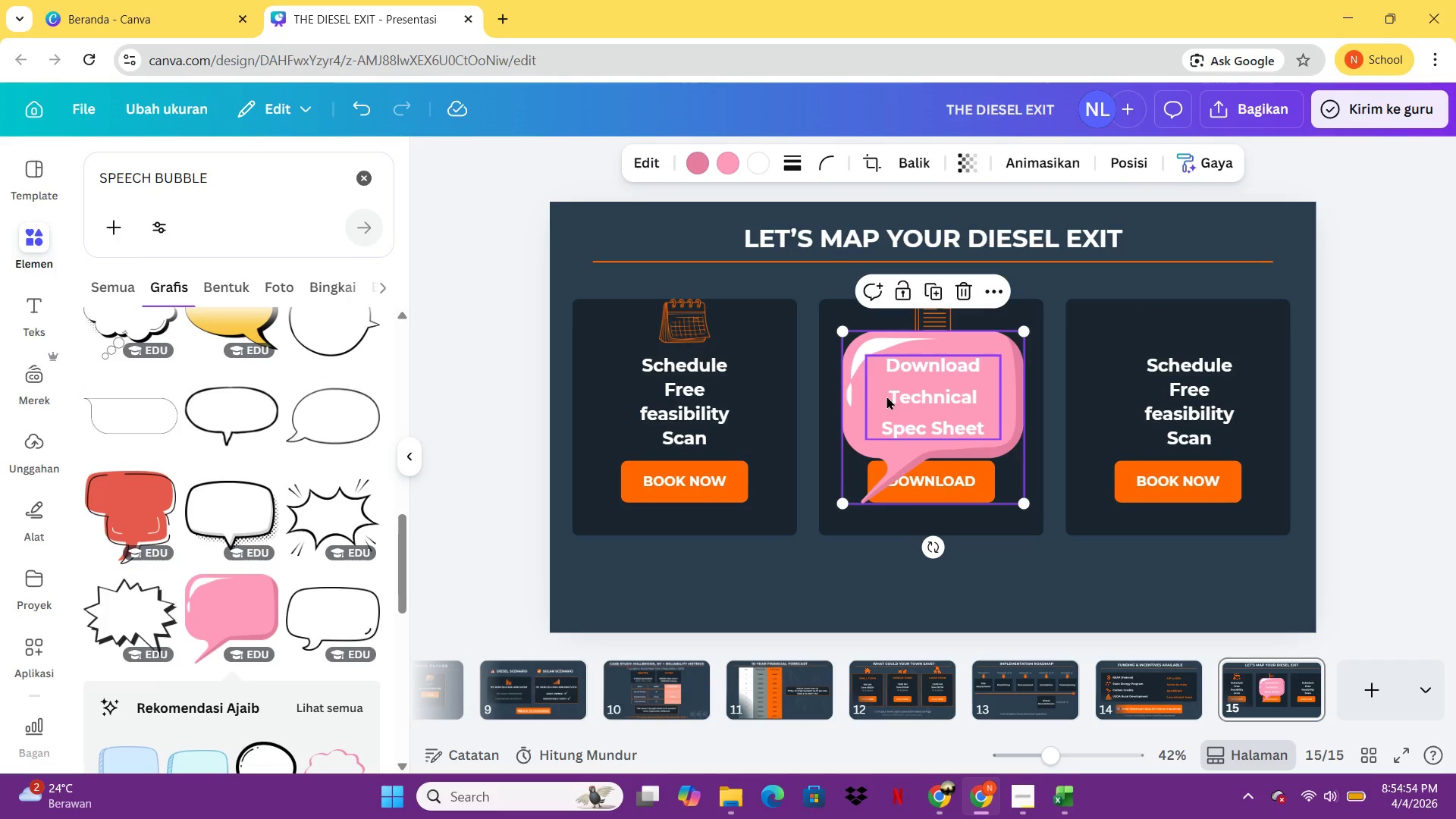 
left_click([860, 382])
 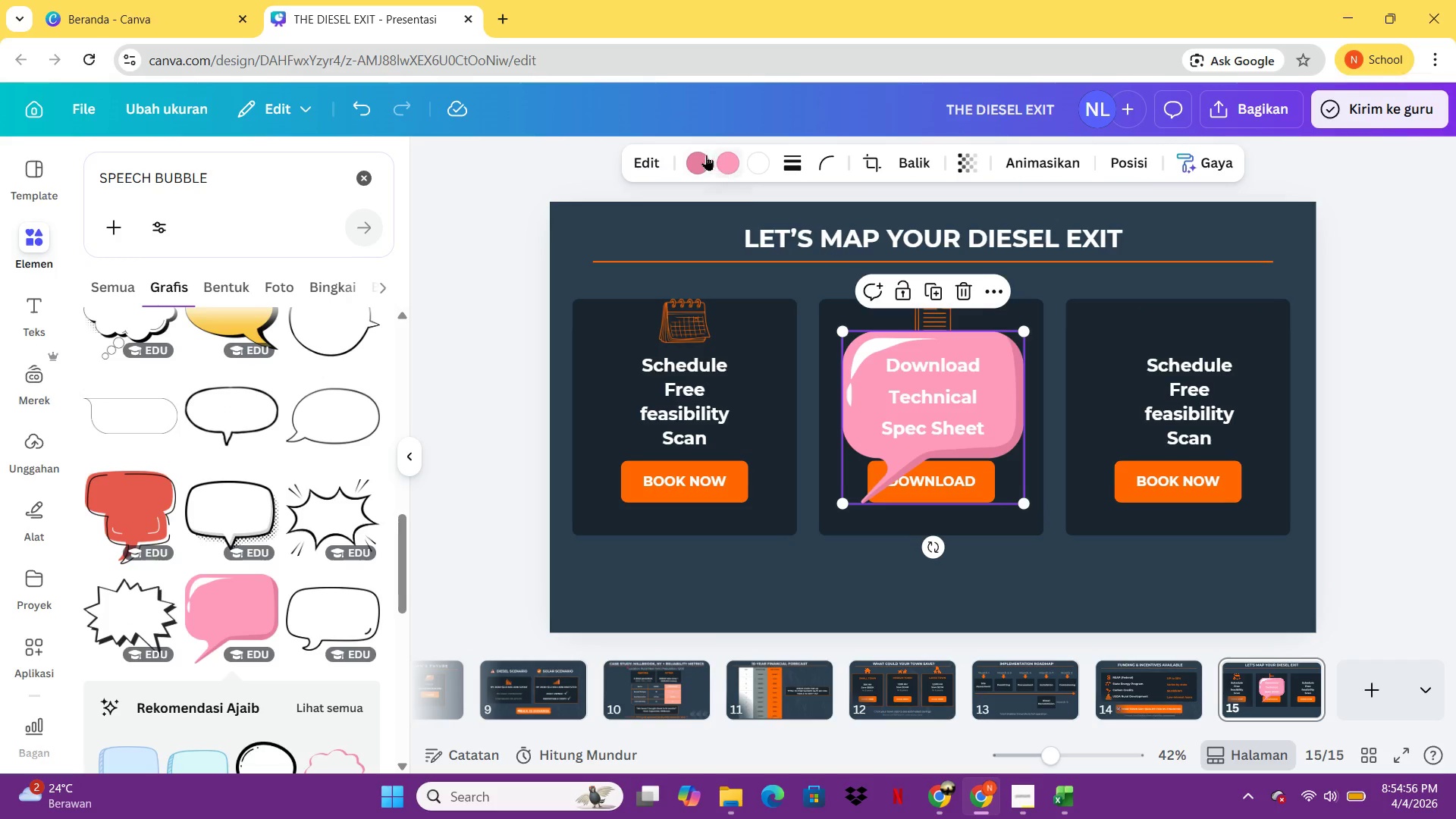 
left_click([706, 155])
 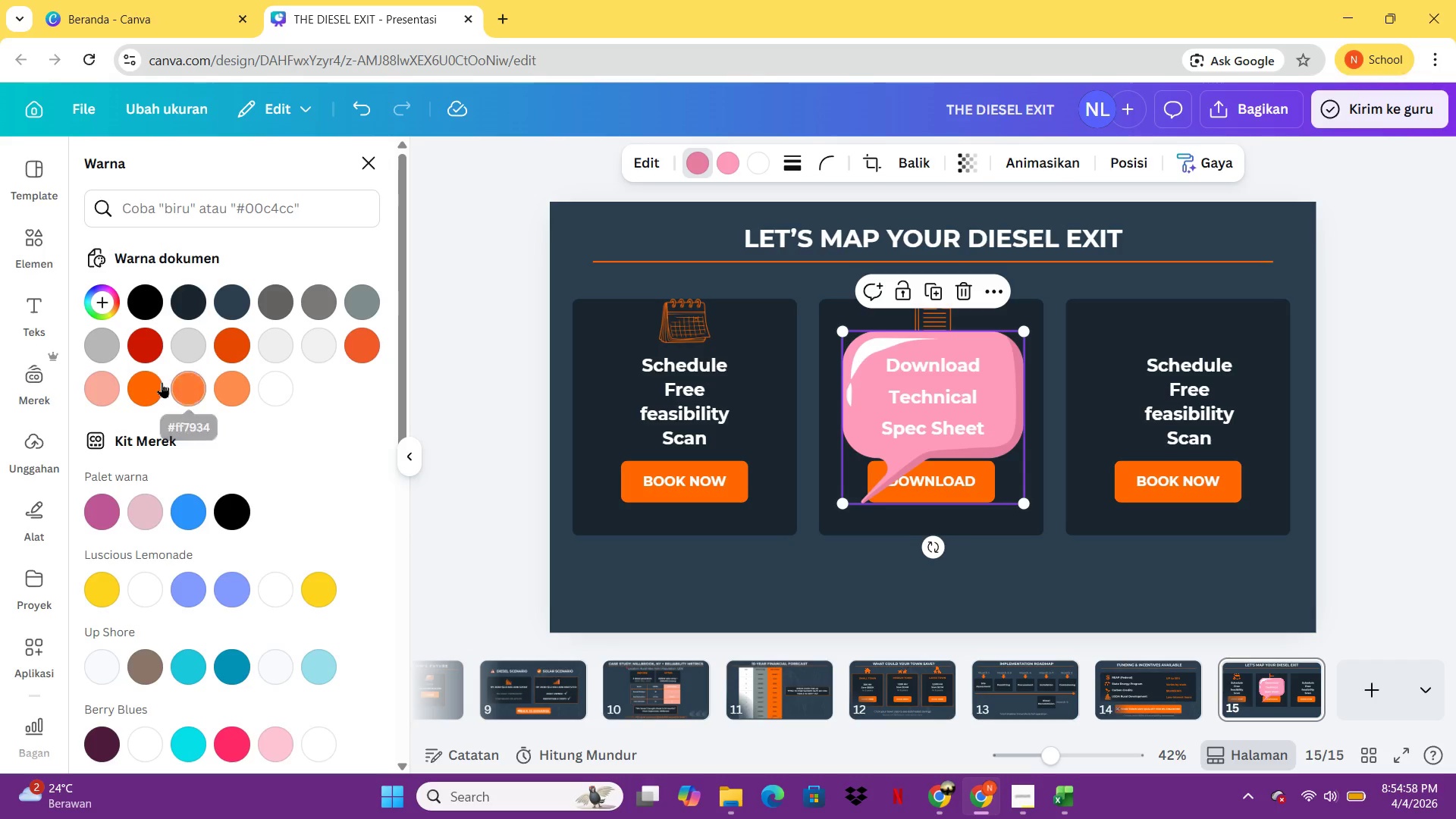 
left_click([161, 382])
 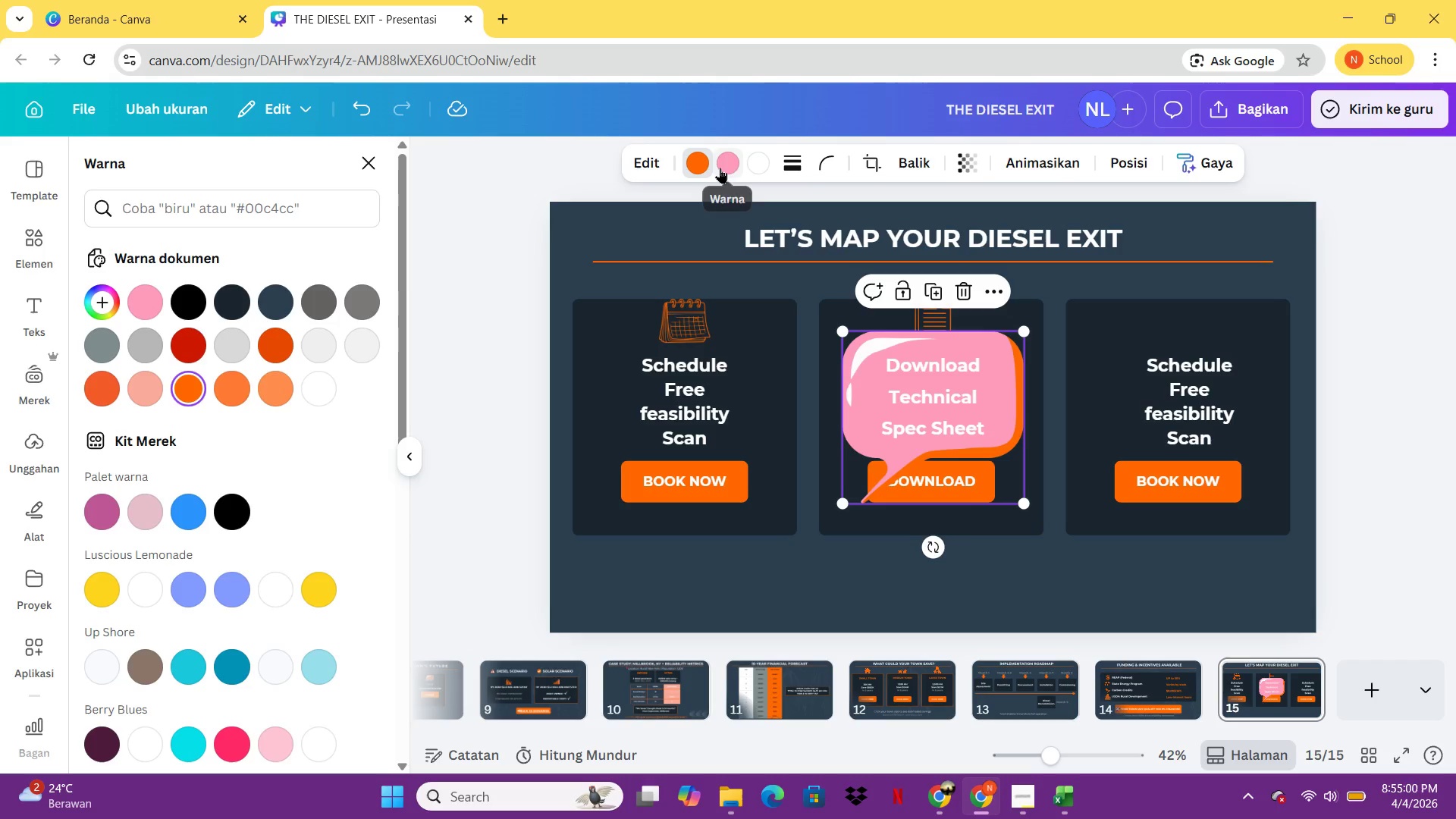 
left_click([730, 165])
 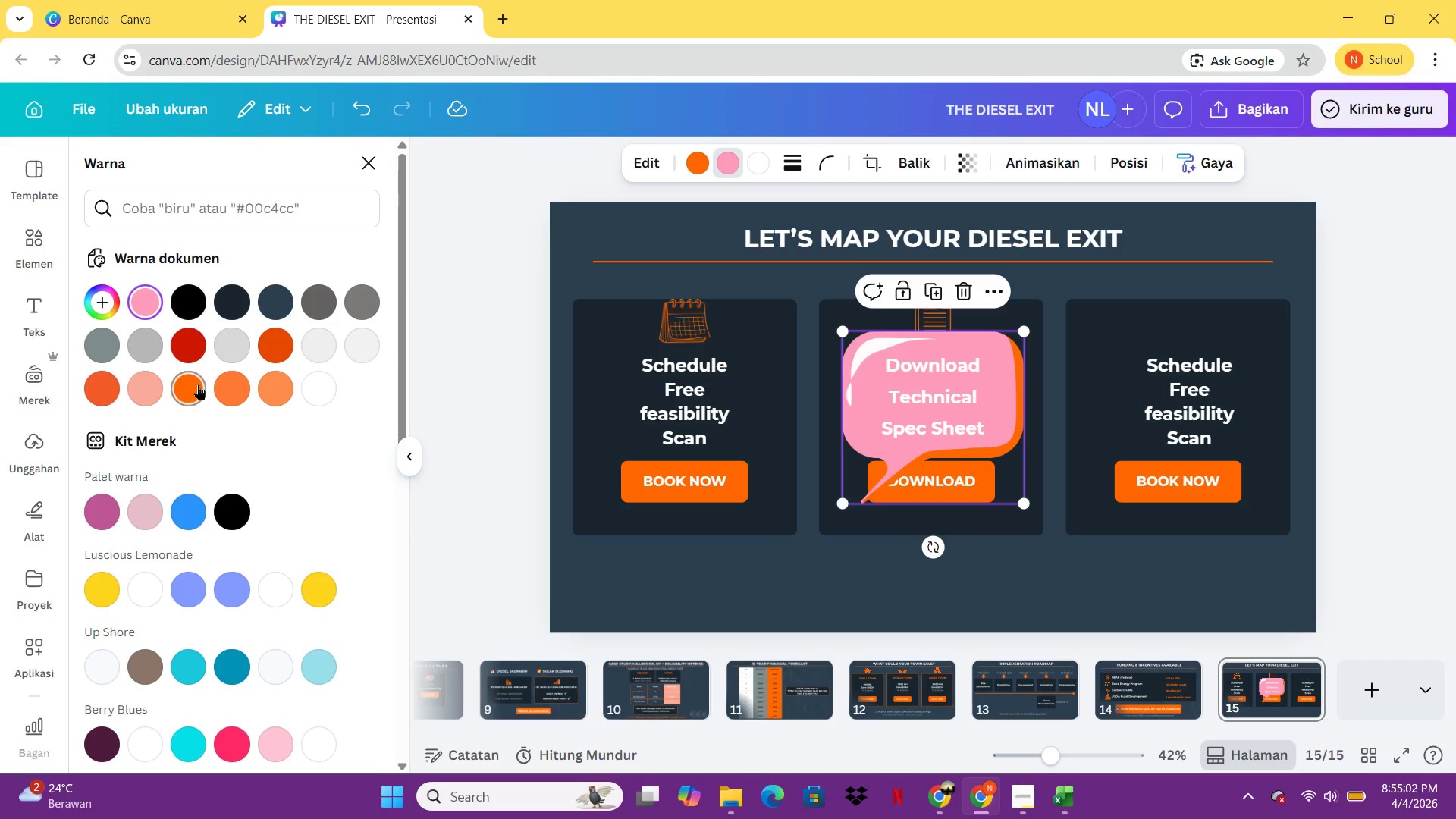 
left_click([197, 389])
 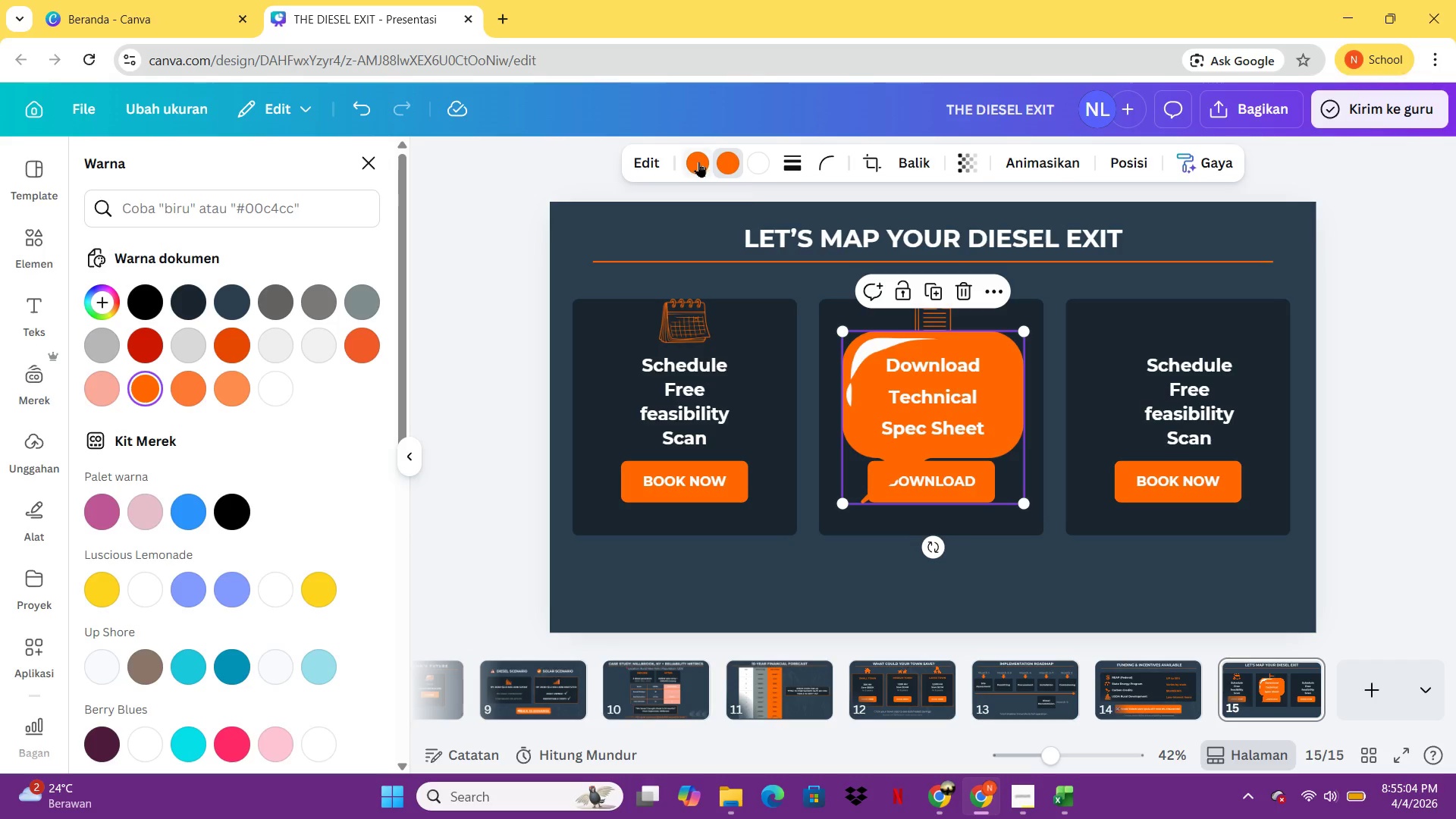 
left_click([698, 162])
 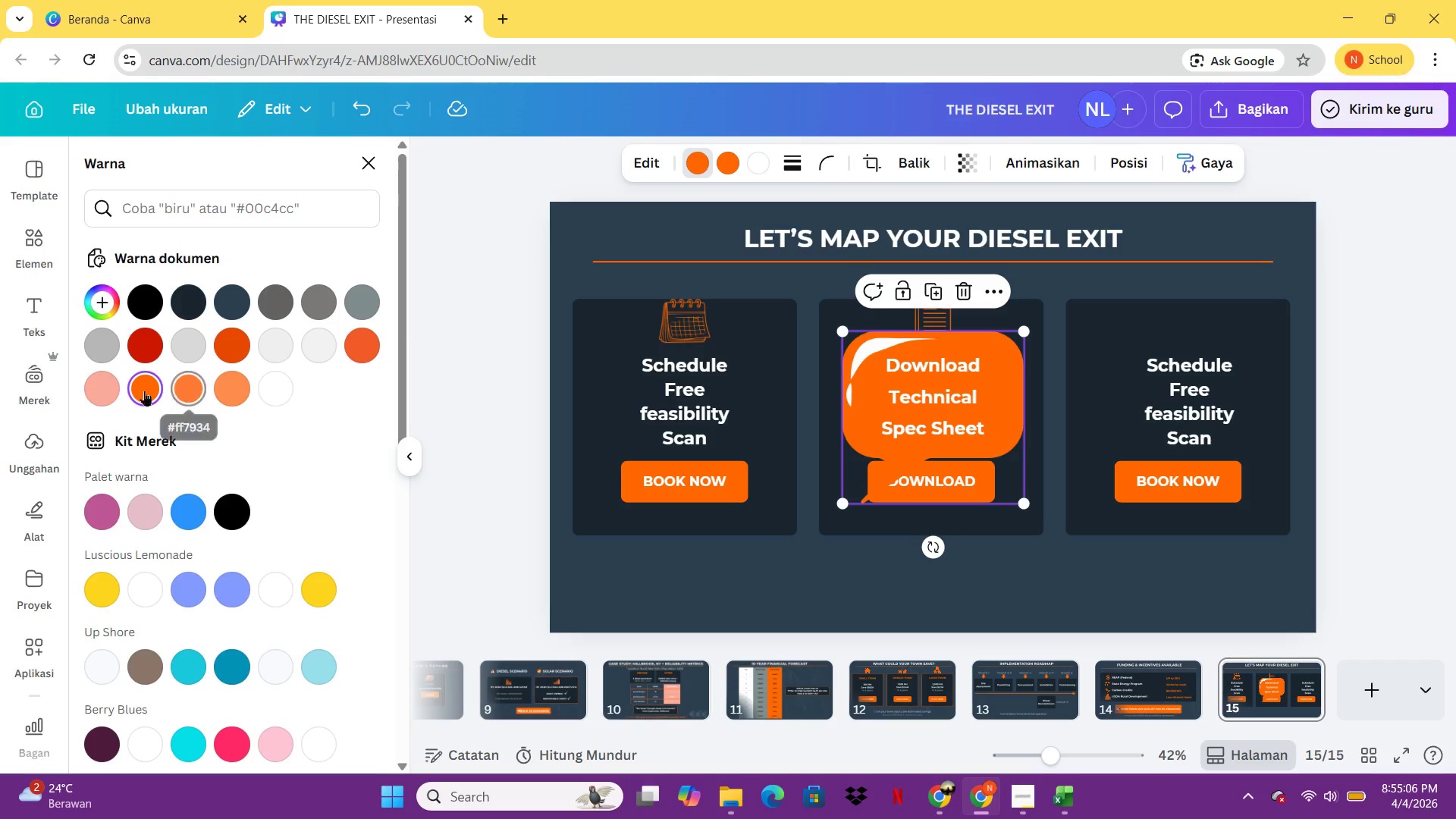 
left_click([96, 387])
 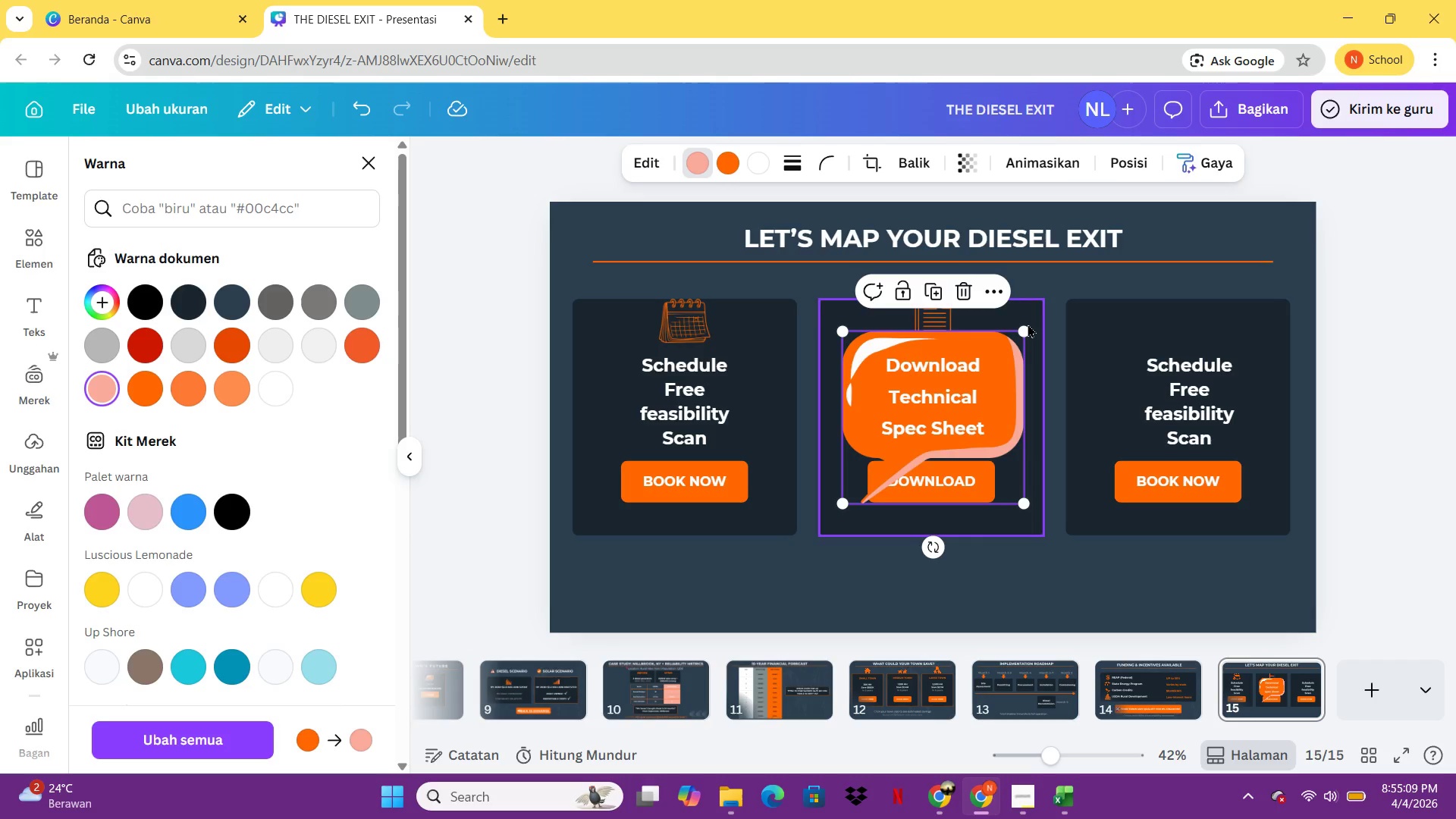 
left_click_drag(start_coordinate=[1021, 333], to_coordinate=[897, 478])
 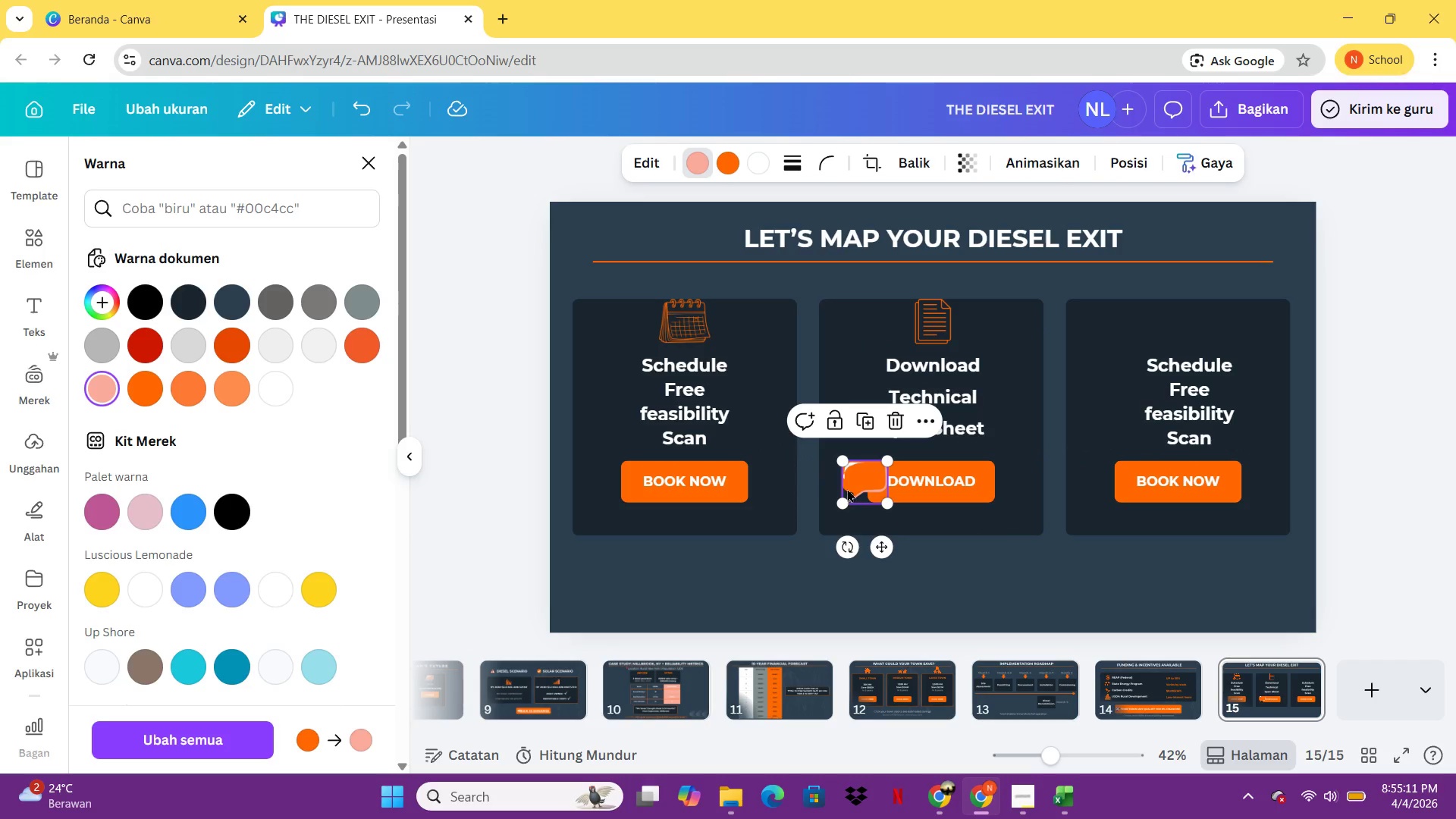 
left_click_drag(start_coordinate=[847, 487], to_coordinate=[1177, 328])
 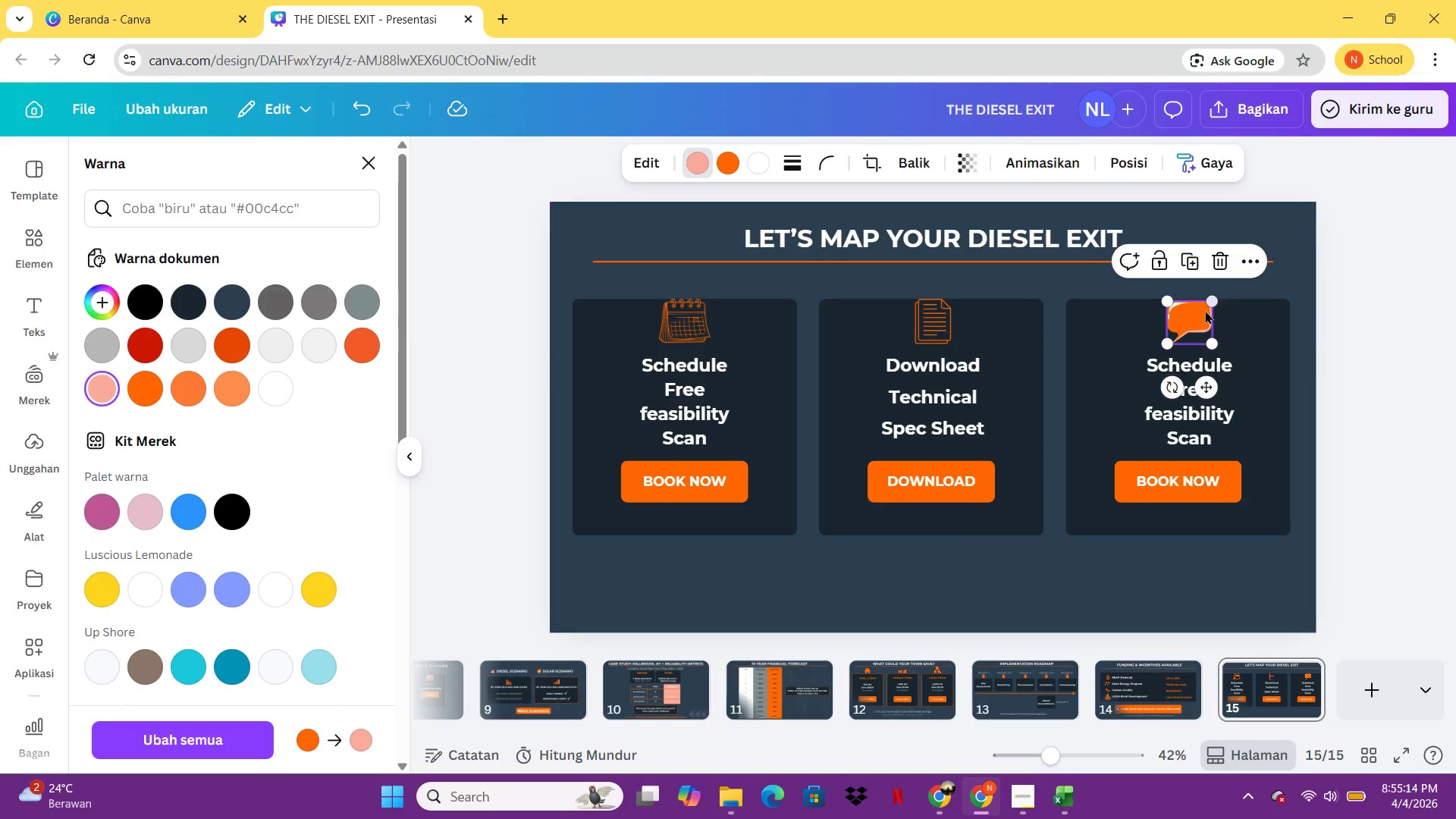 
left_click_drag(start_coordinate=[1199, 317], to_coordinate=[1189, 317])
 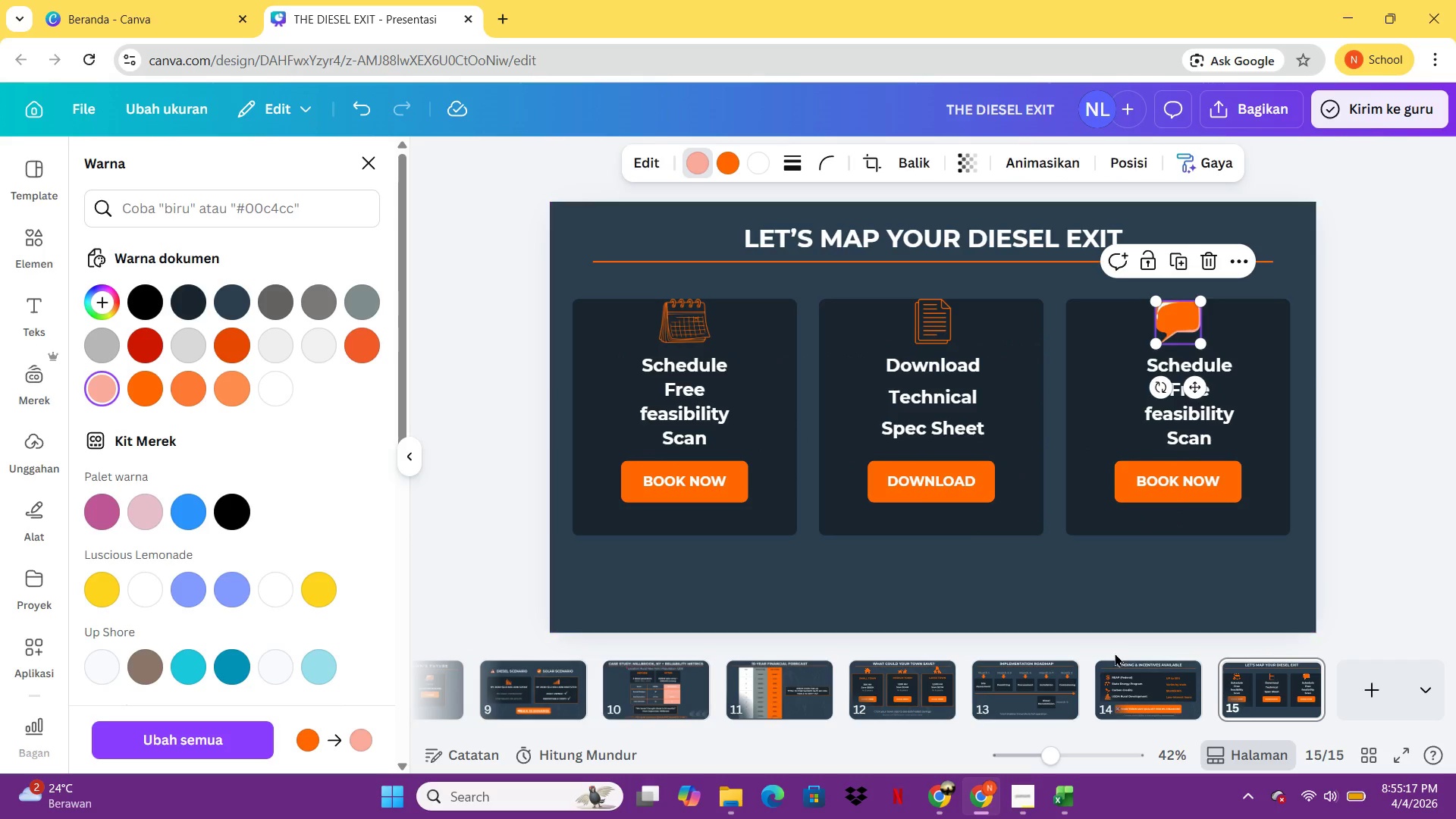 
left_click([1115, 653])
 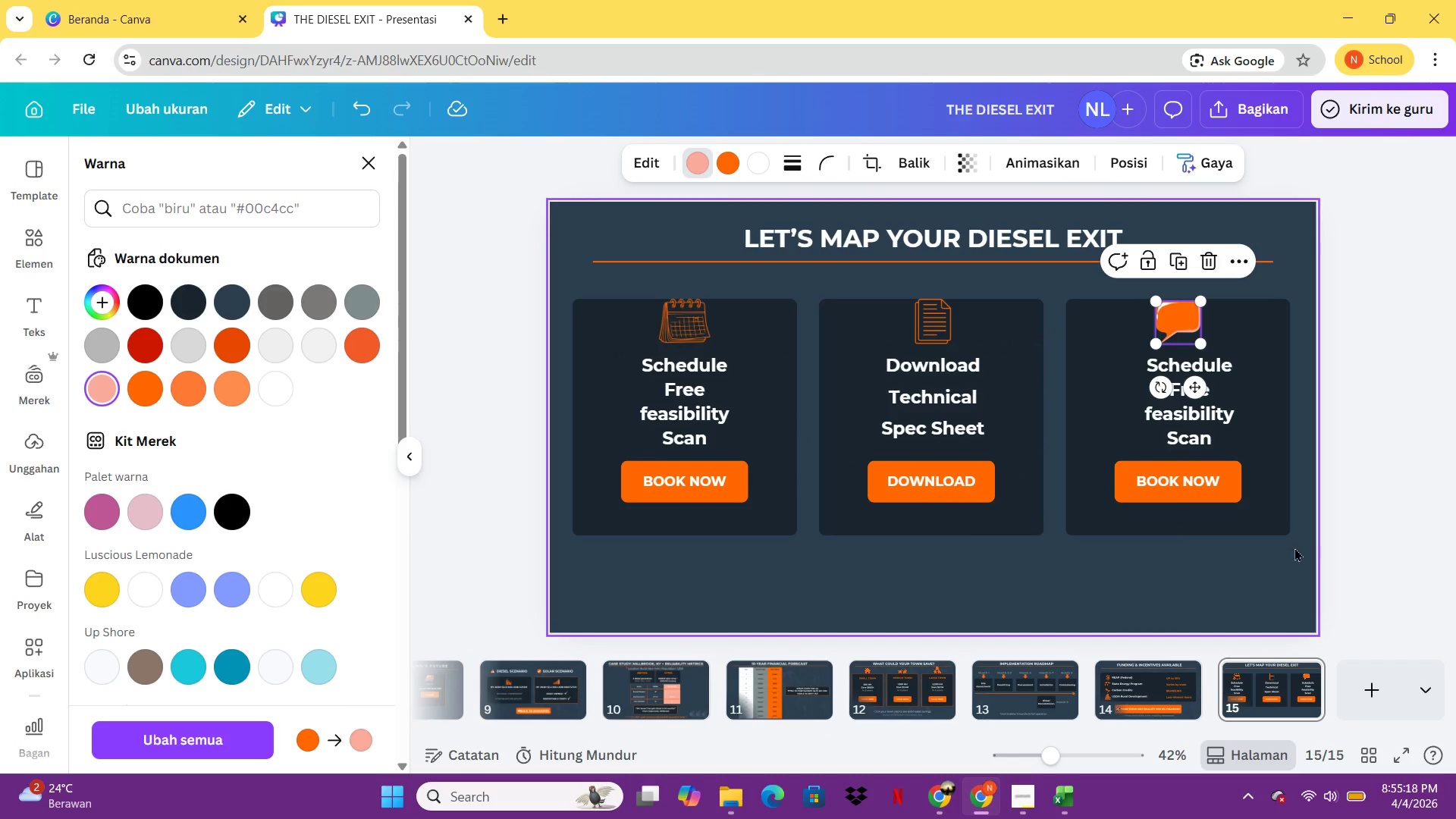 
left_click([1320, 540])
 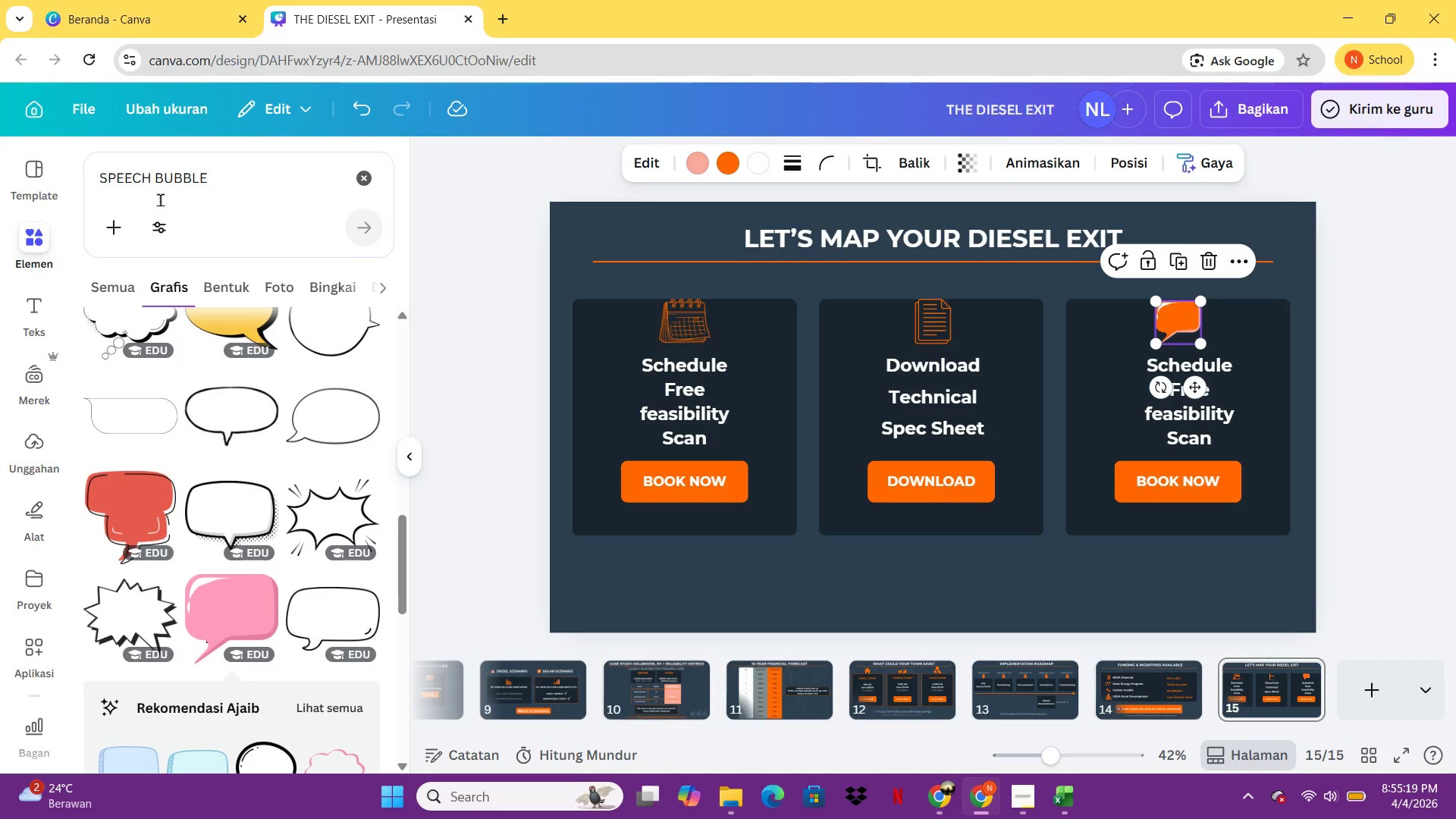 
left_click_drag(start_coordinate=[243, 190], to_coordinate=[109, 188])
 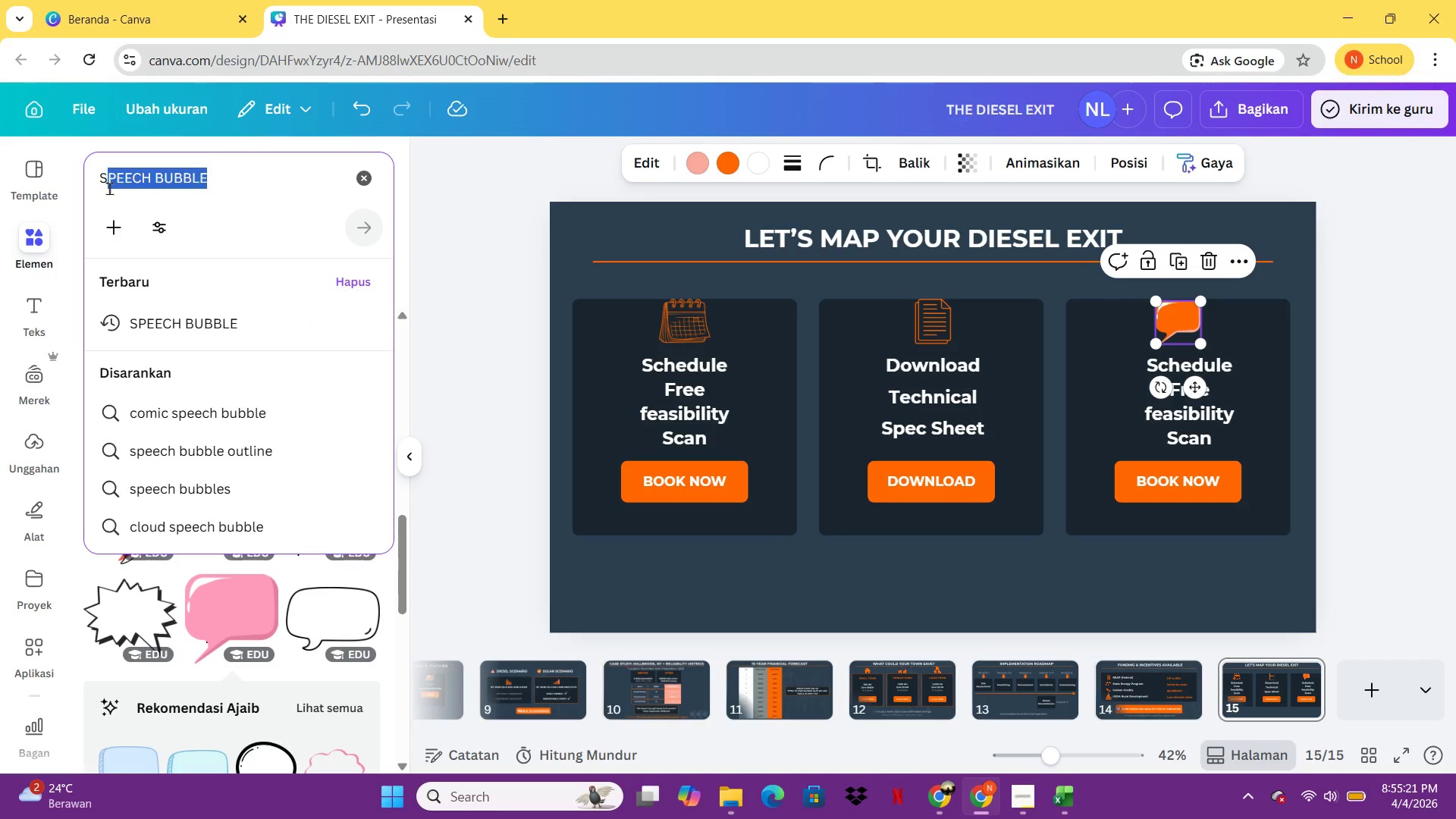 
key(Backspace)
key(Backspace)
key(Backspace)
type(ORANG BICARA)
 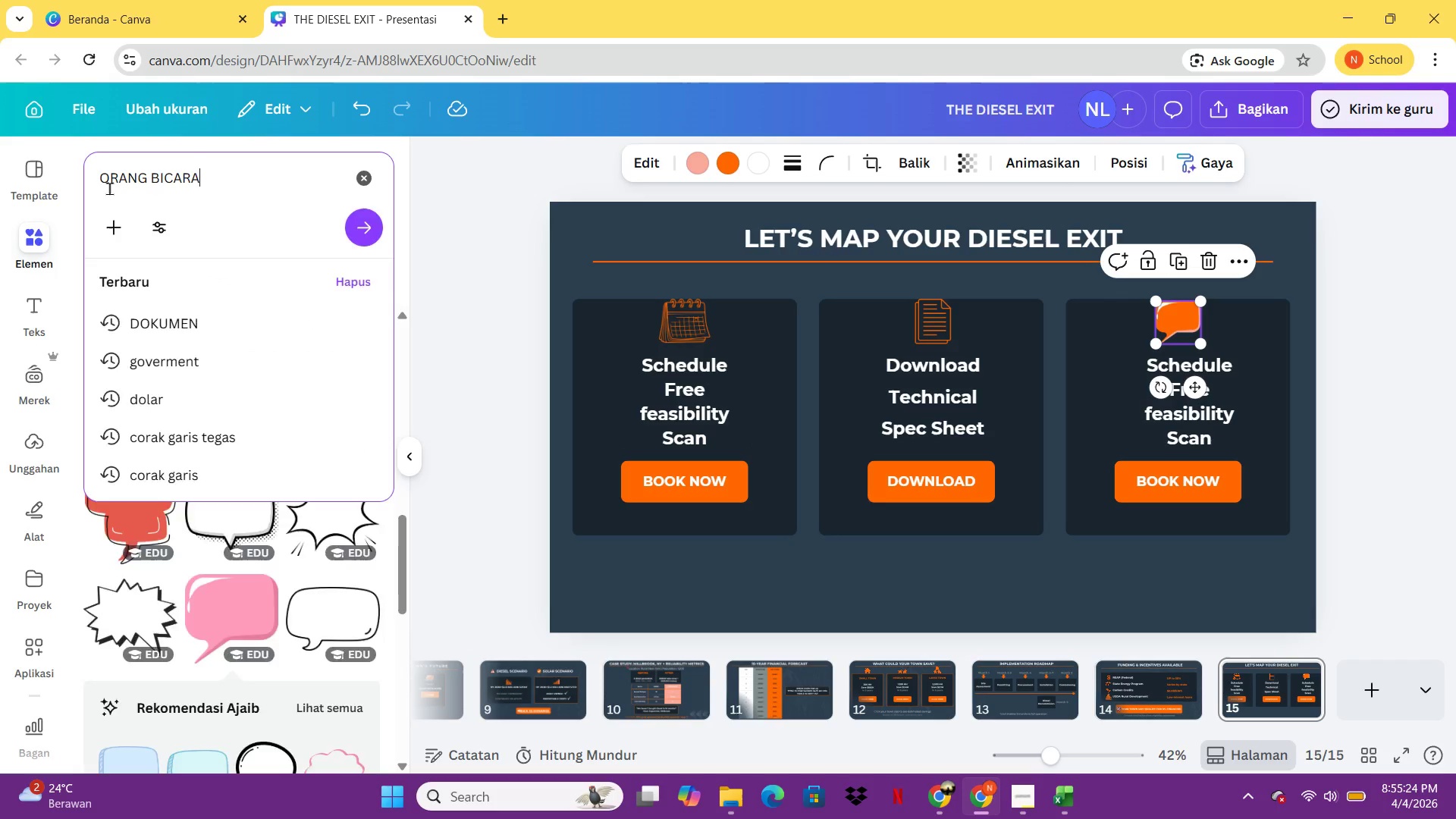 
key(Enter)
 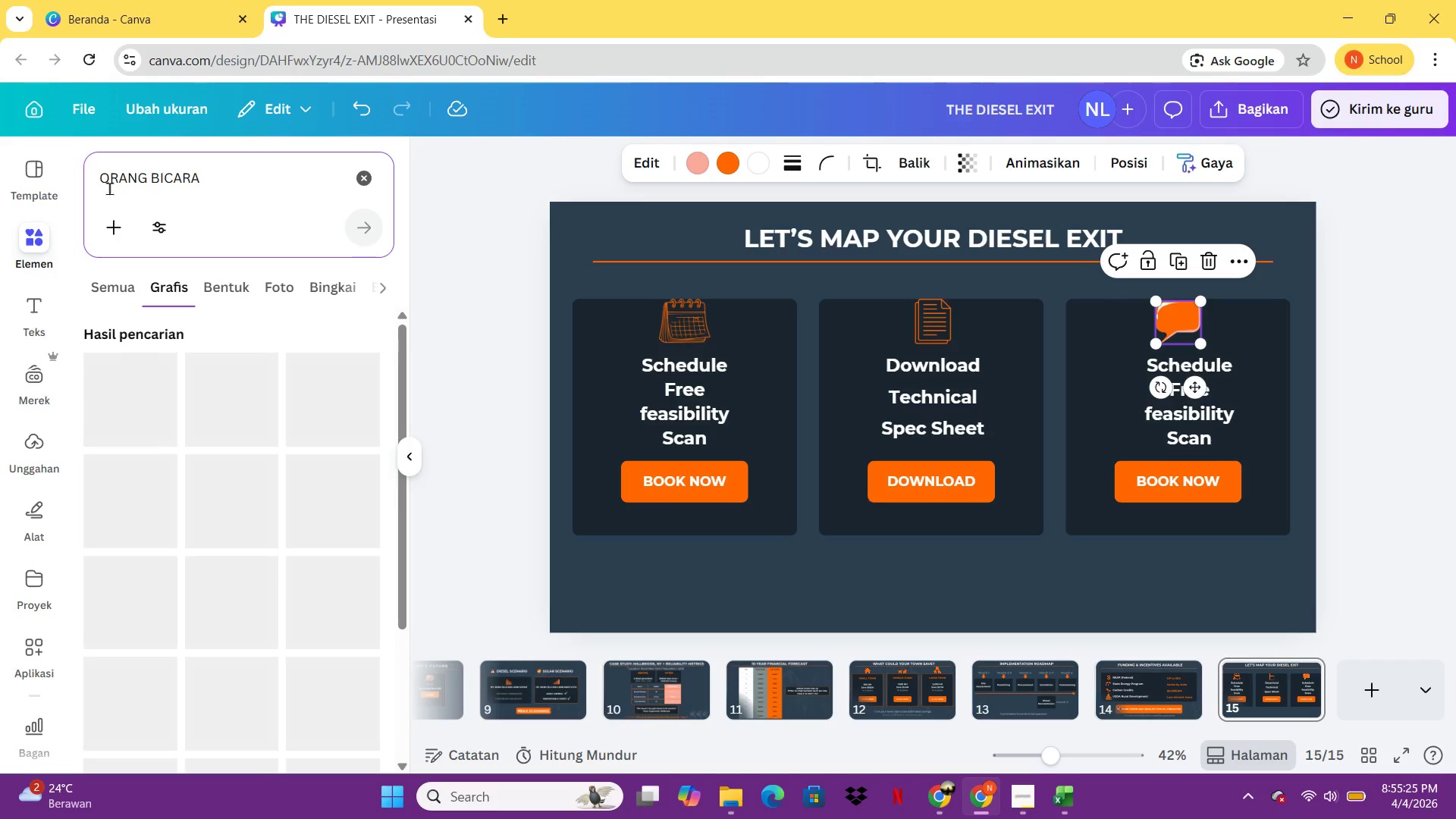 
mouse_move([130, 47])
 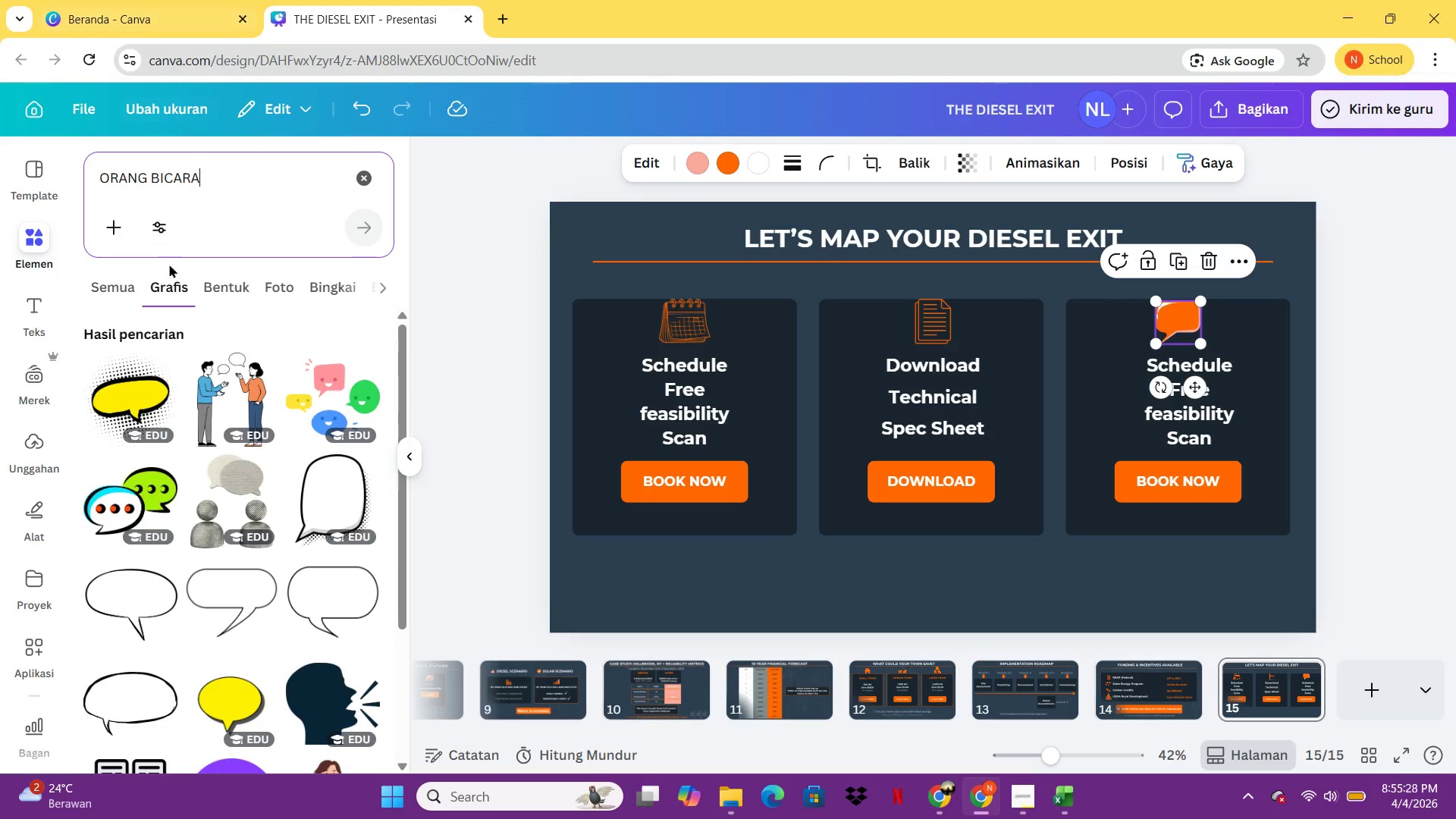 
mouse_move([265, 451])
 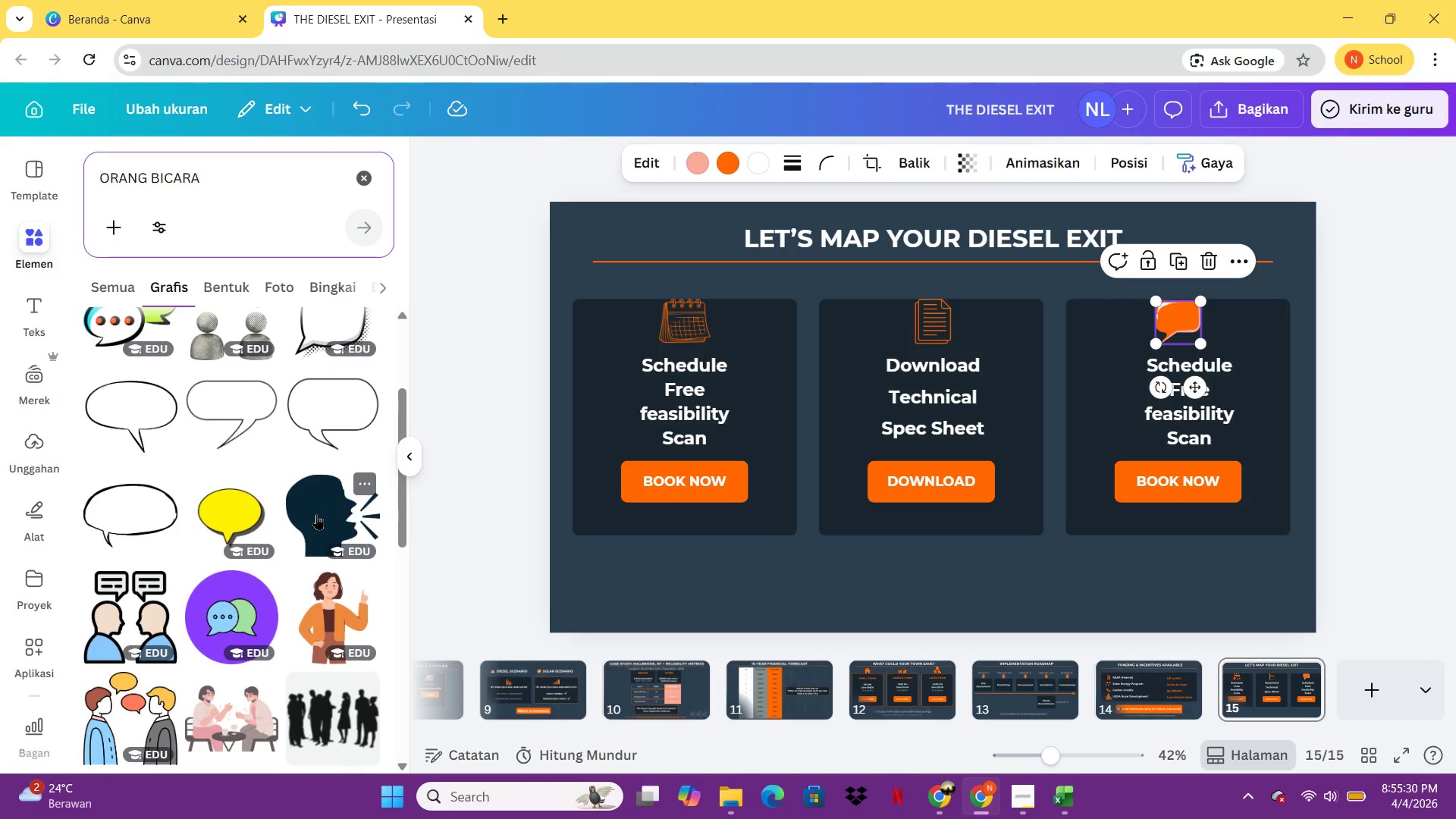 
left_click([316, 514])
 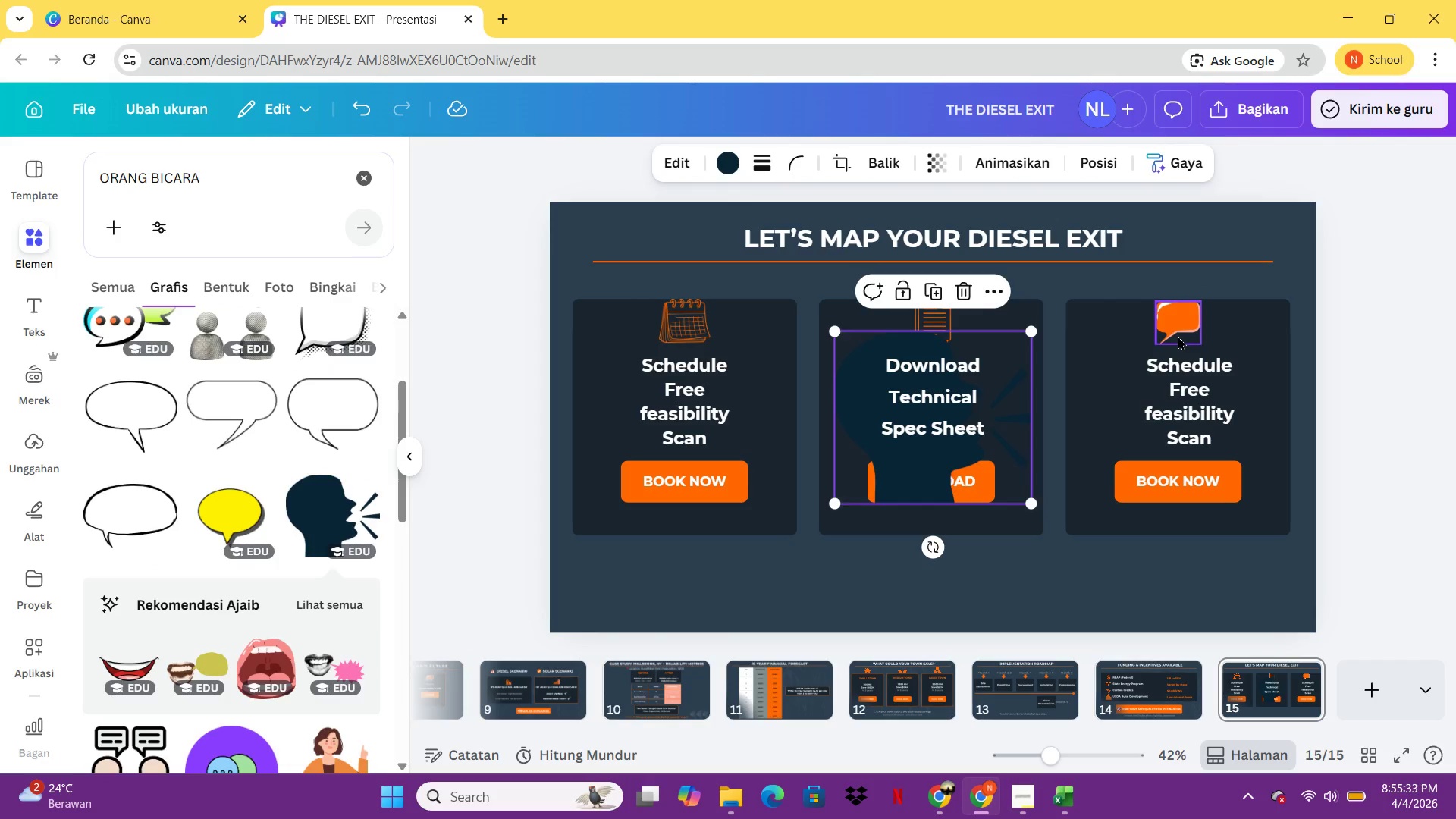 
left_click([1175, 313])
 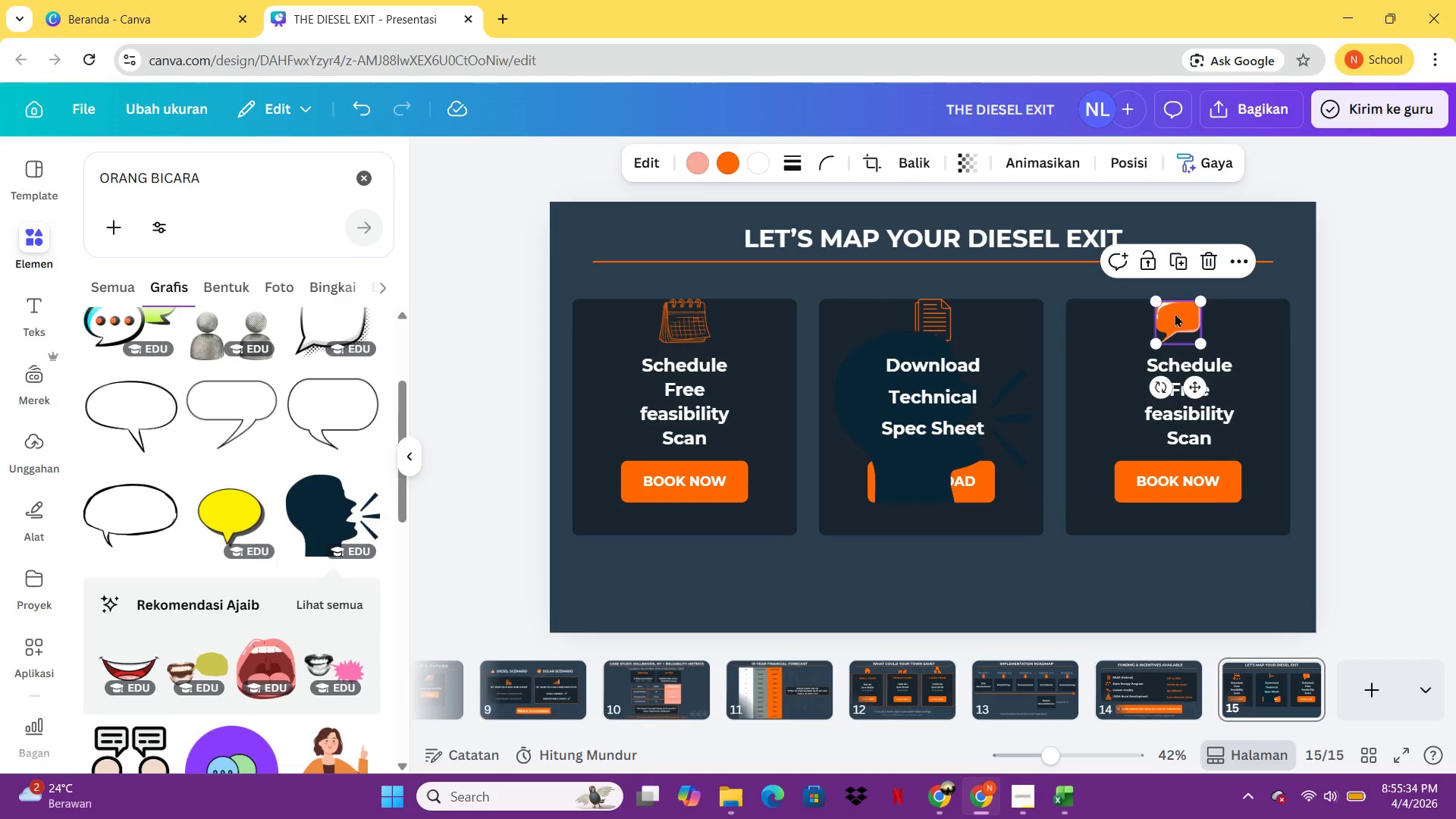 
key(Delete)
 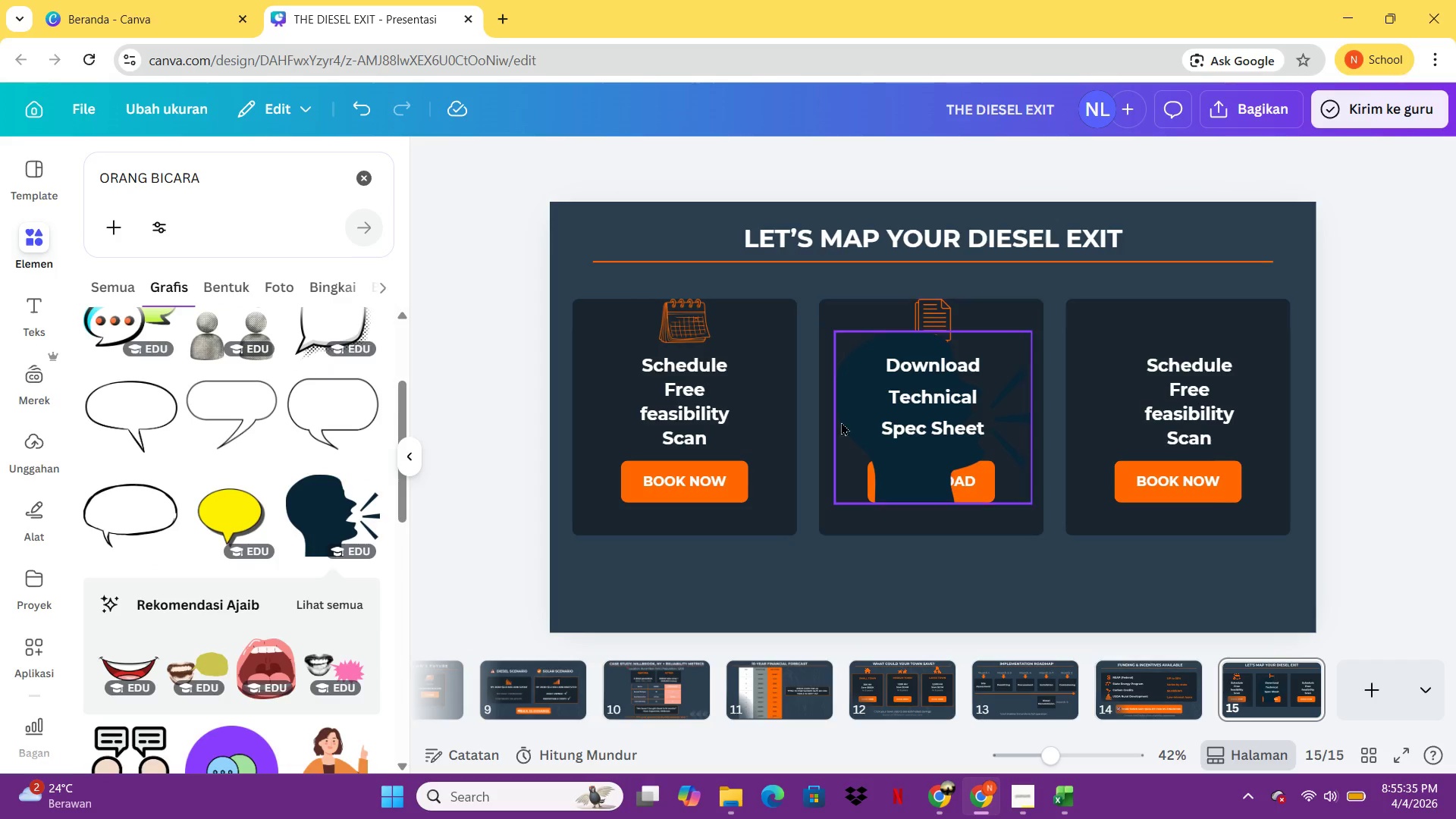 
left_click([857, 416])
 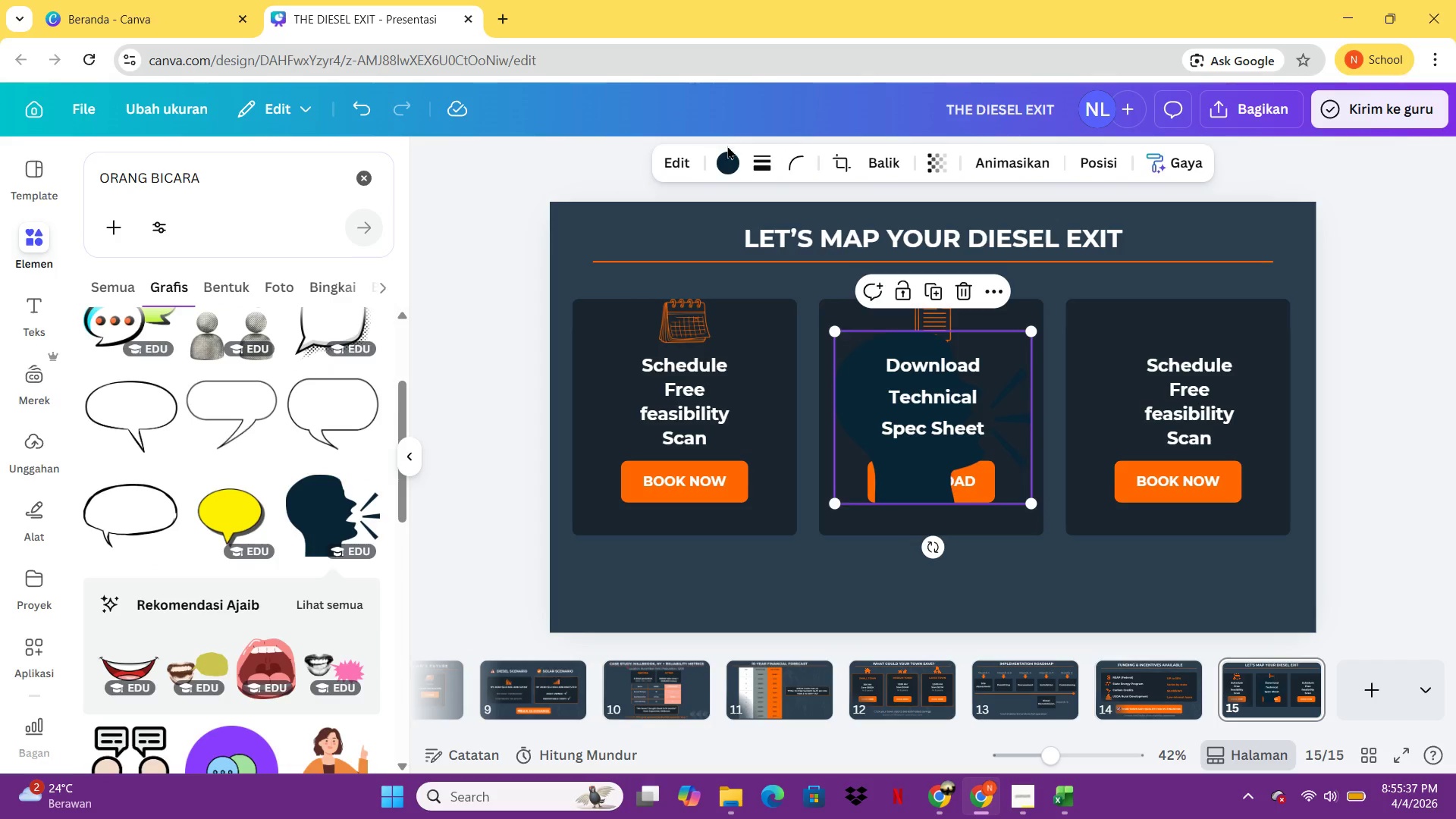 
left_click([730, 155])
 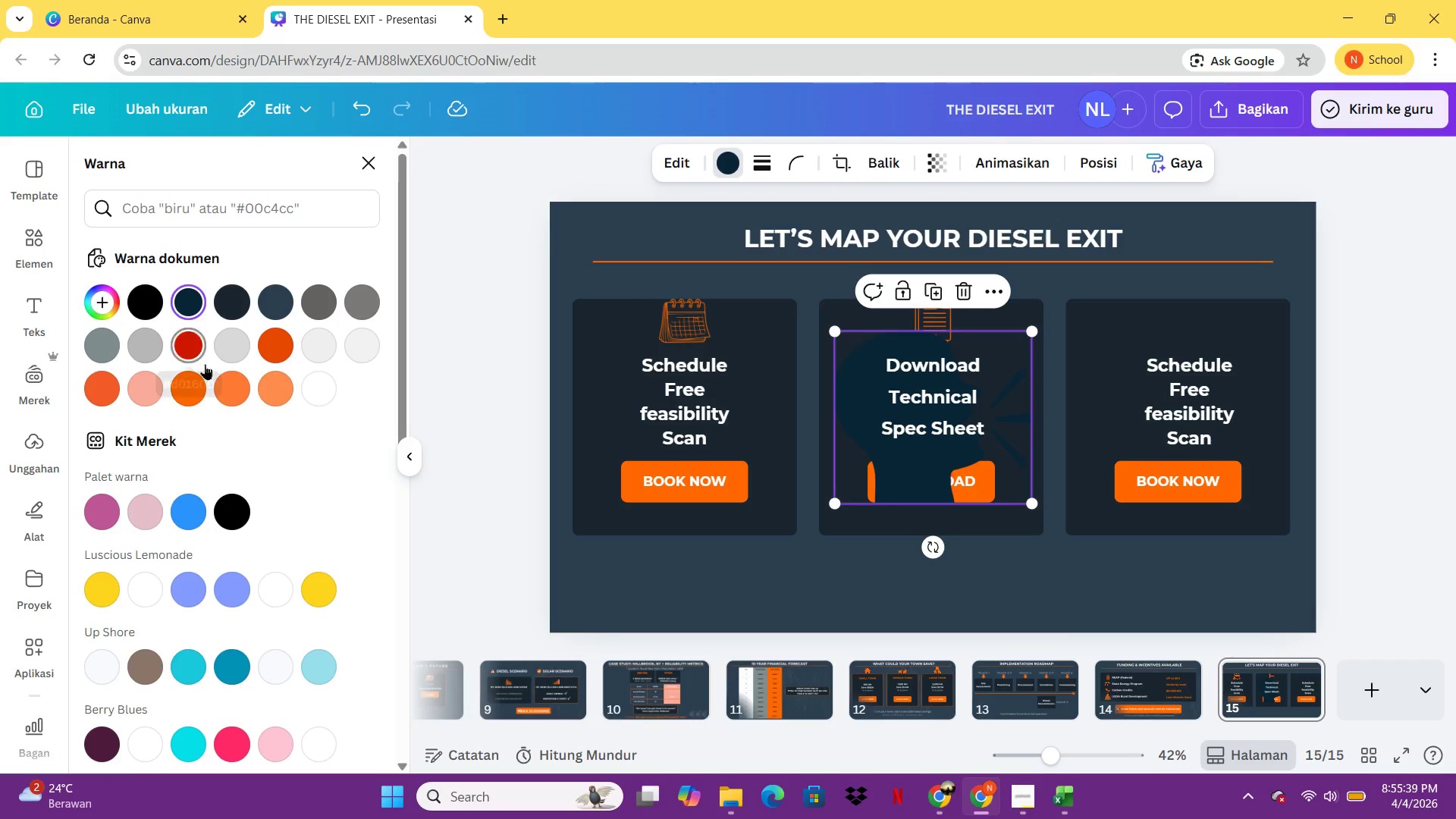 
left_click([204, 371])
 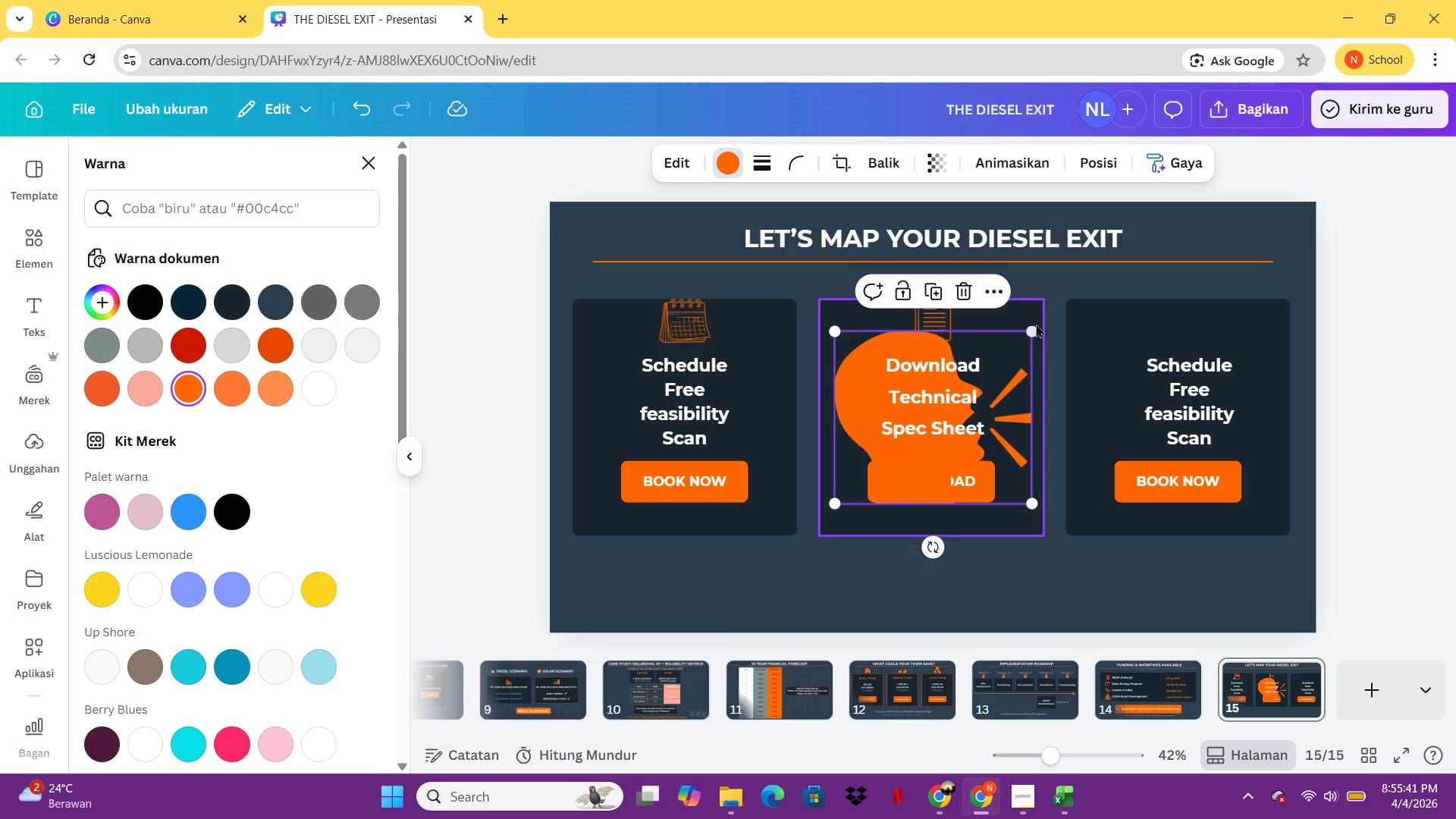 
left_click([1036, 324])
 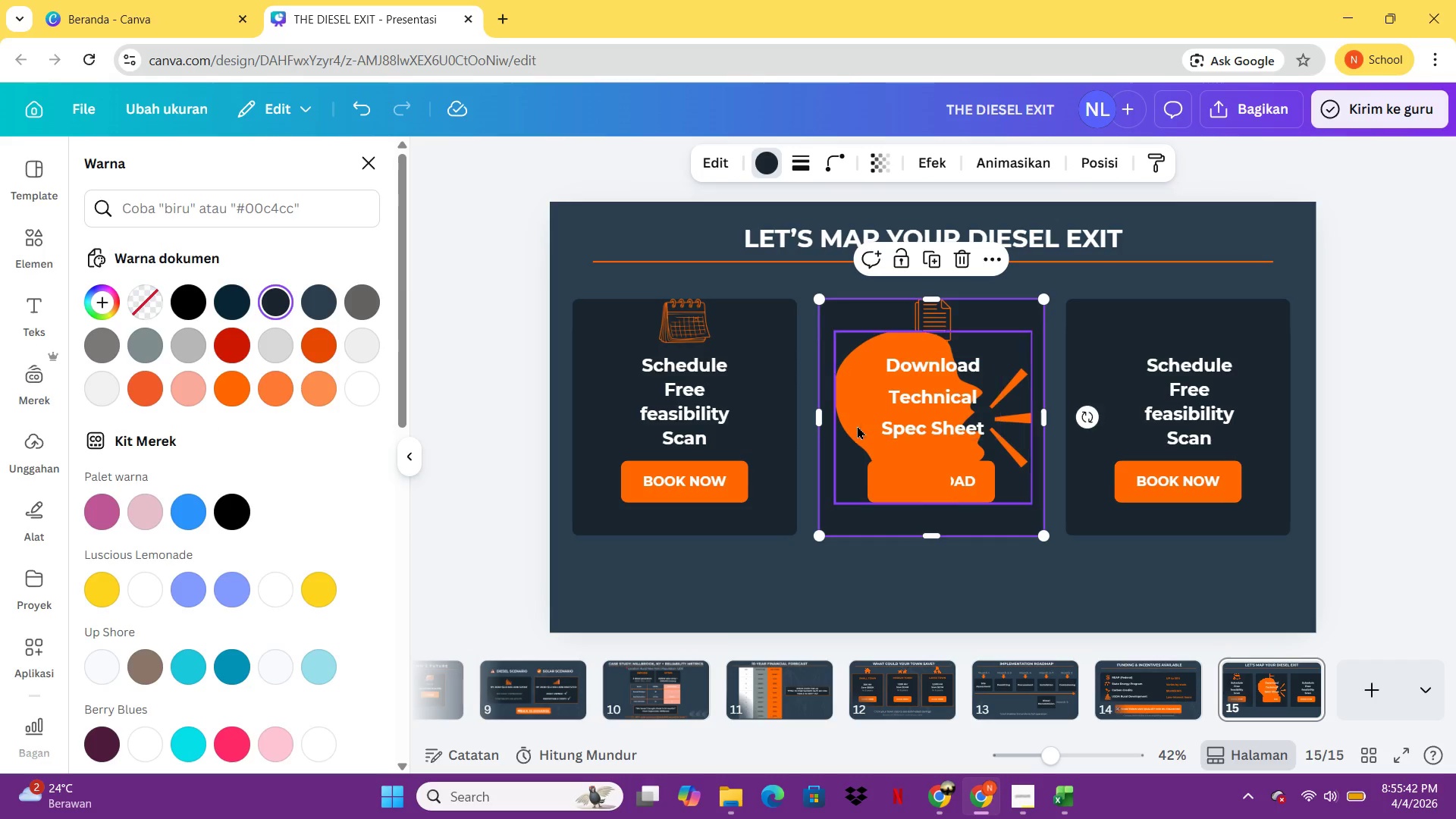 
left_click([857, 425])
 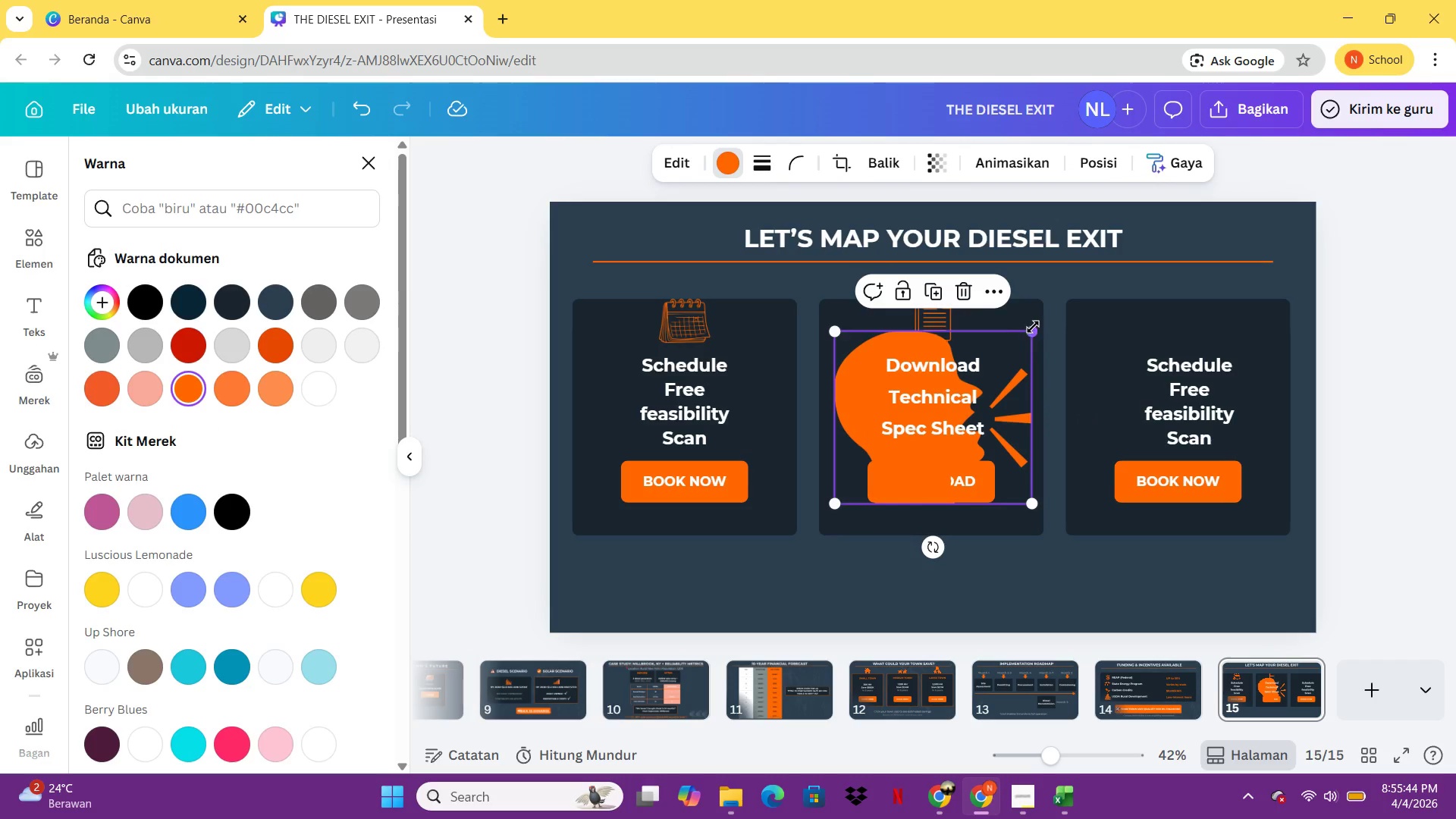 
left_click_drag(start_coordinate=[1034, 327], to_coordinate=[896, 464])
 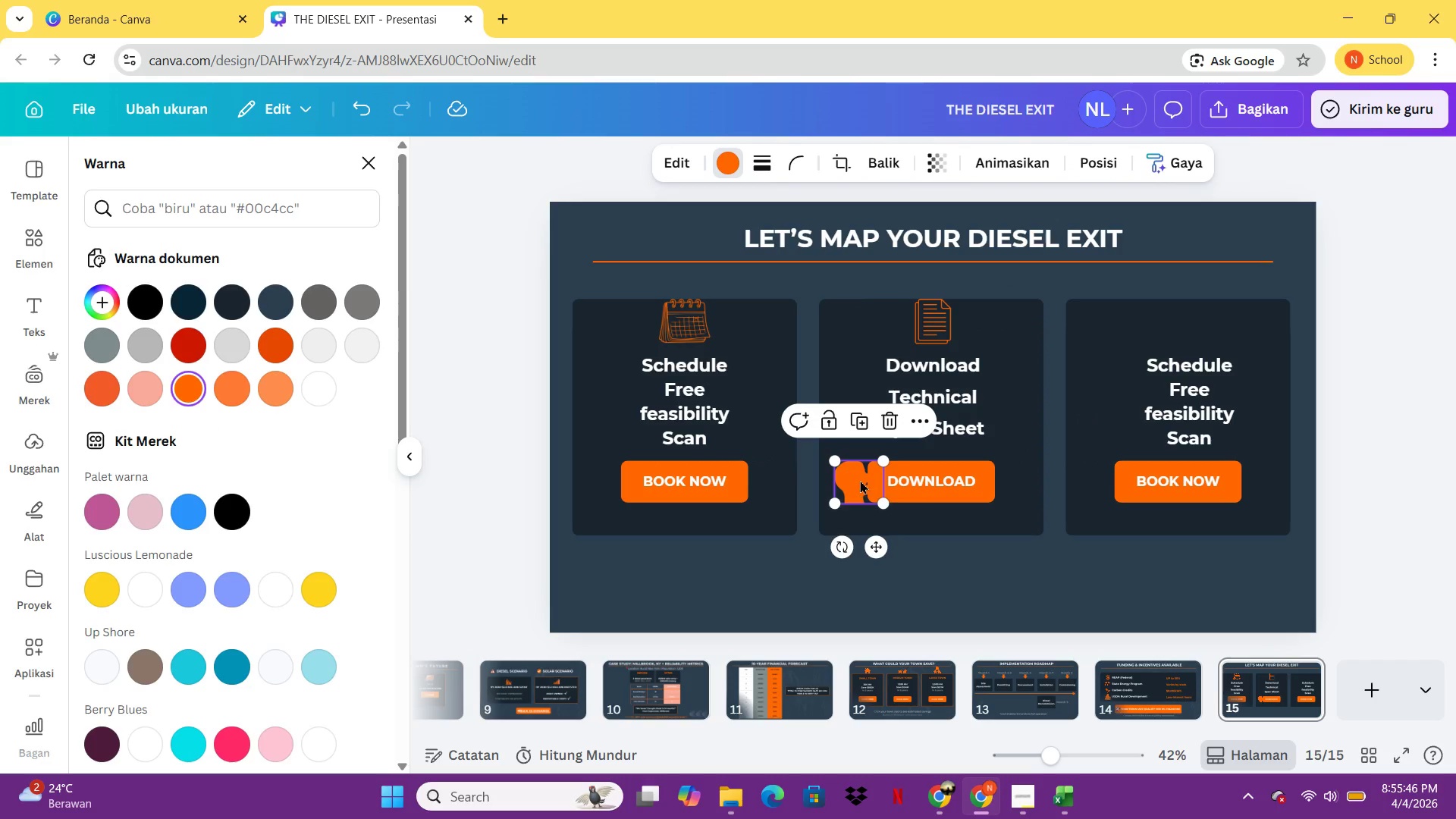 
left_click_drag(start_coordinate=[857, 481], to_coordinate=[1178, 320])
 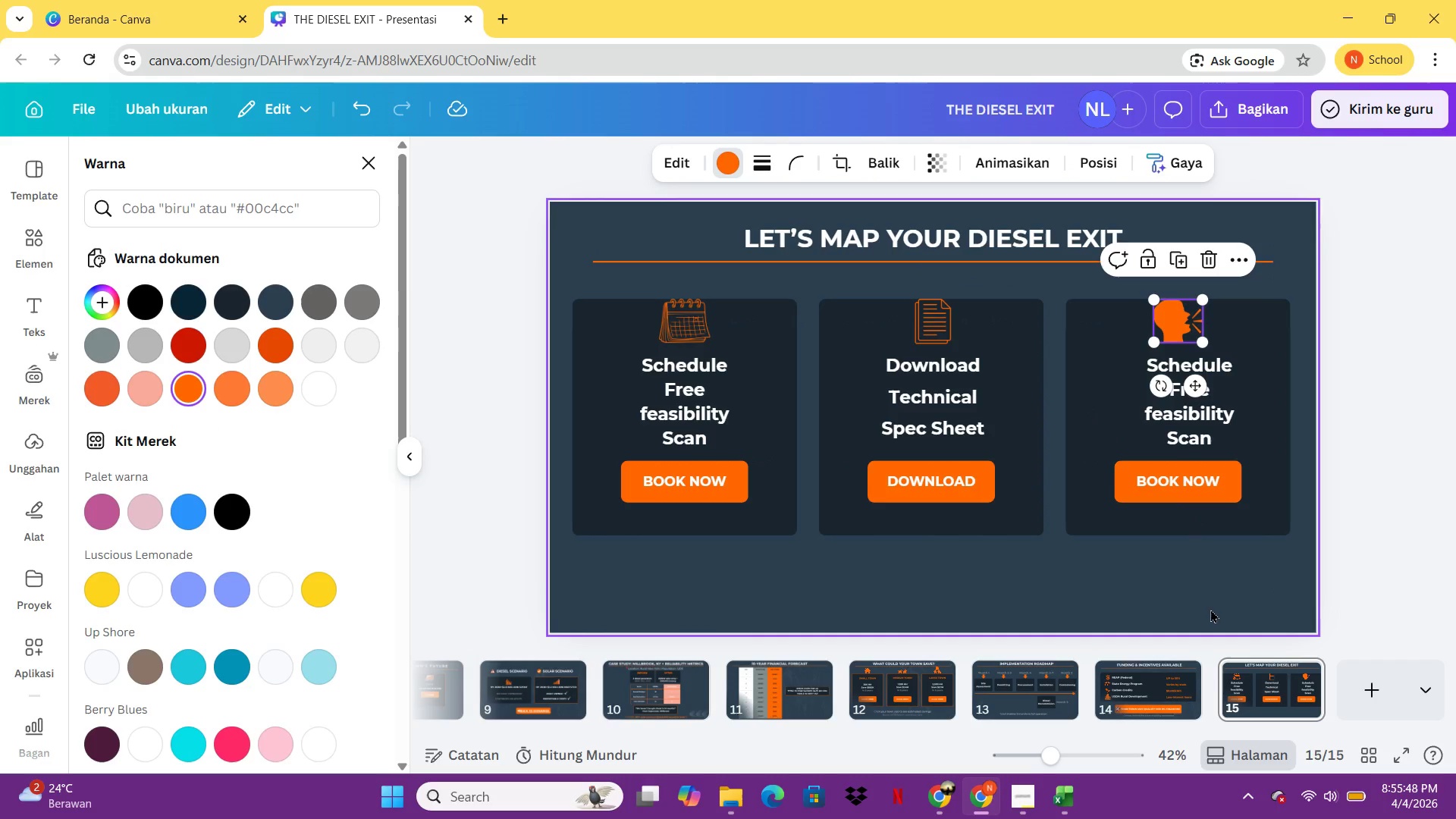 
left_click([1212, 614])
 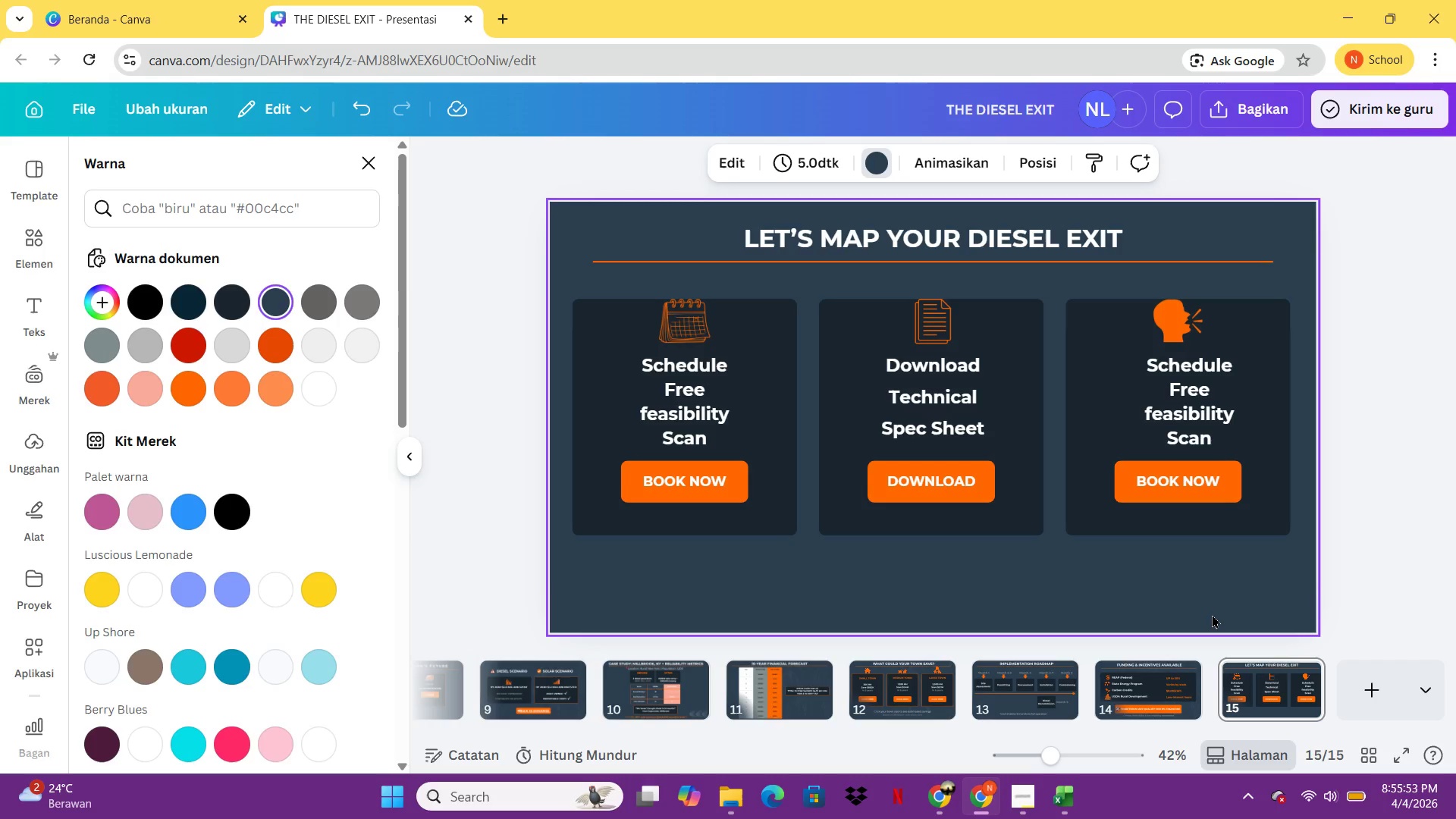 
wait(6.22)
 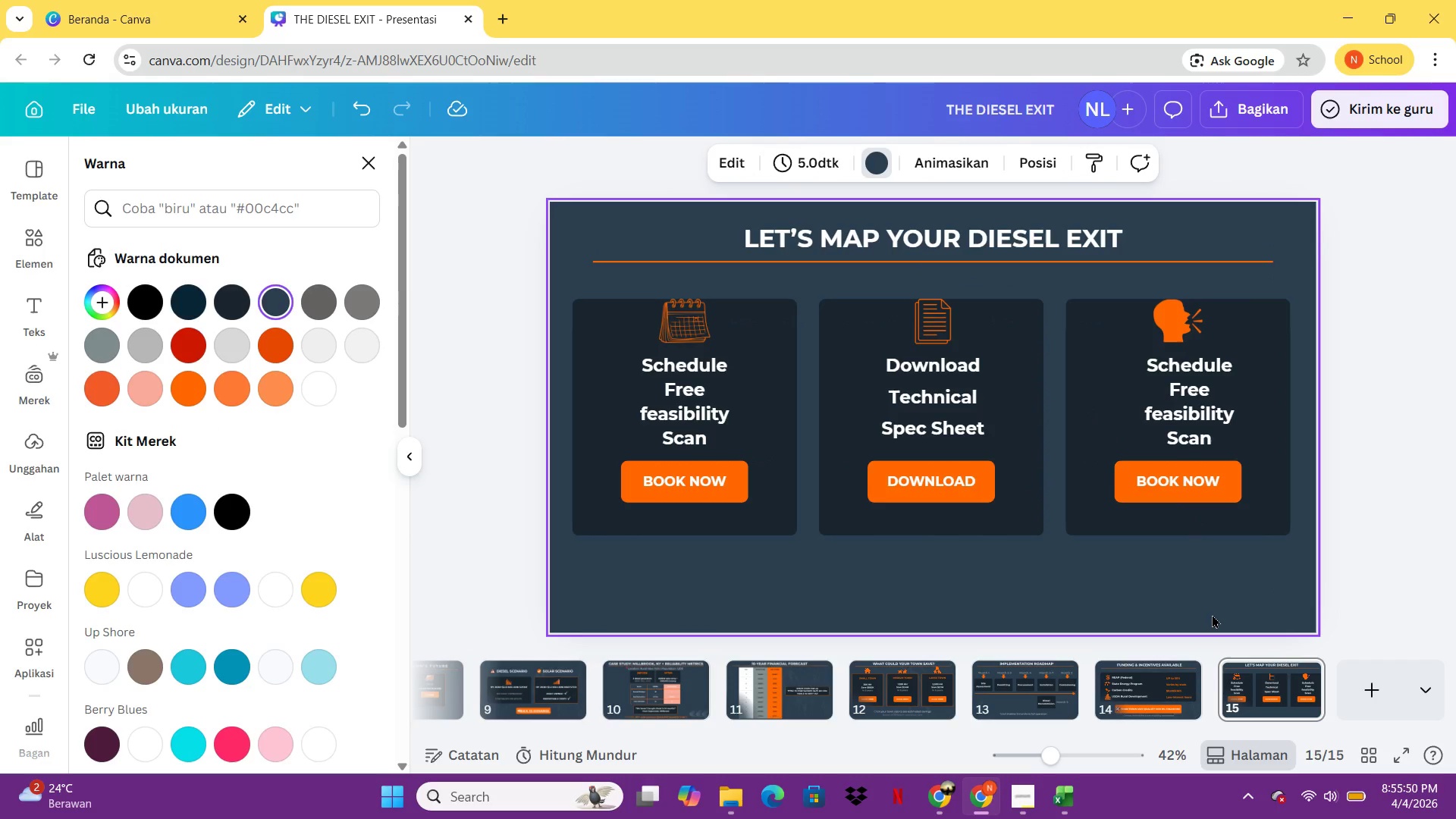 
double_click([1203, 439])
 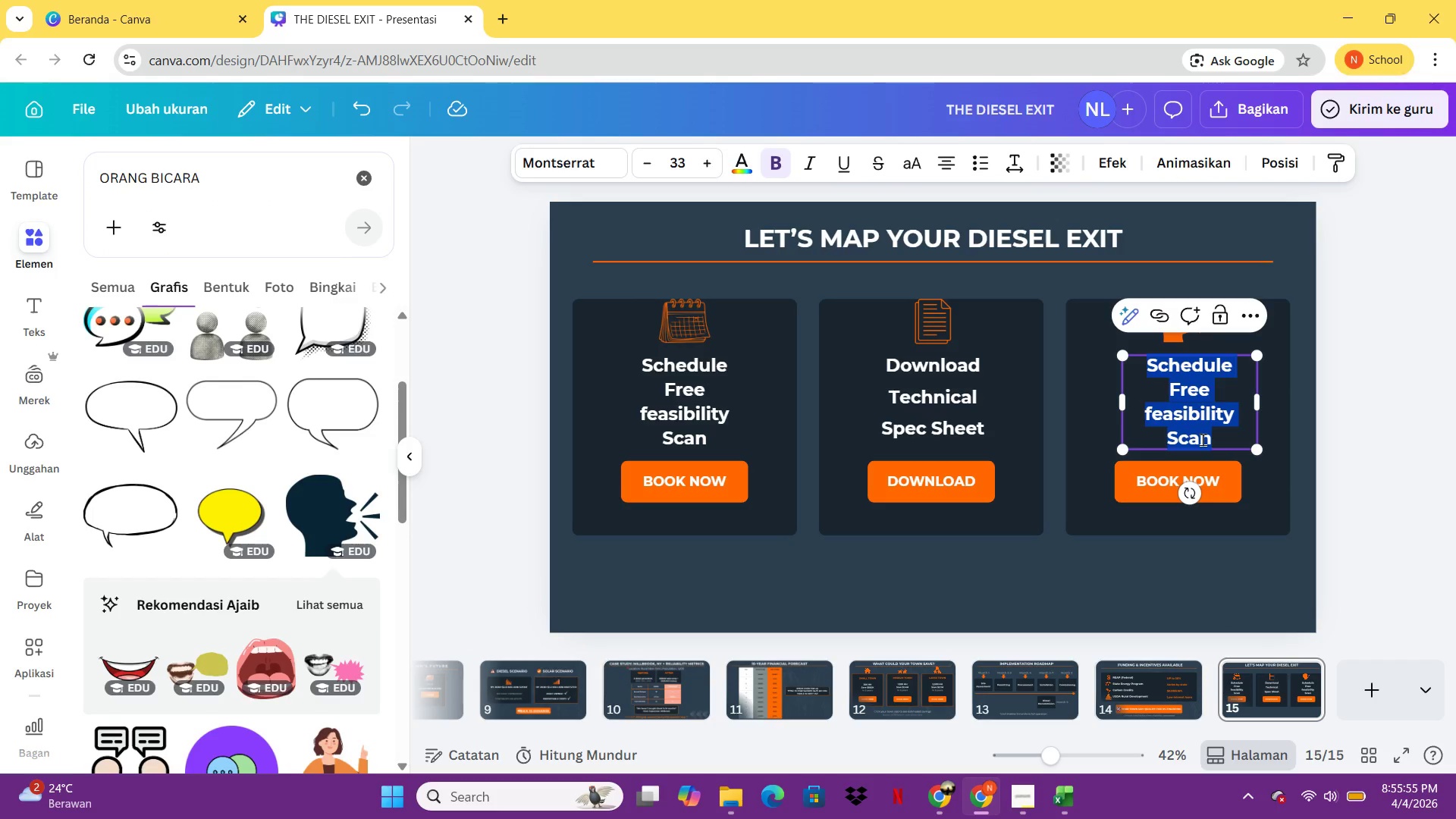 
type(c)
key(Backspace)
type(Connect)
 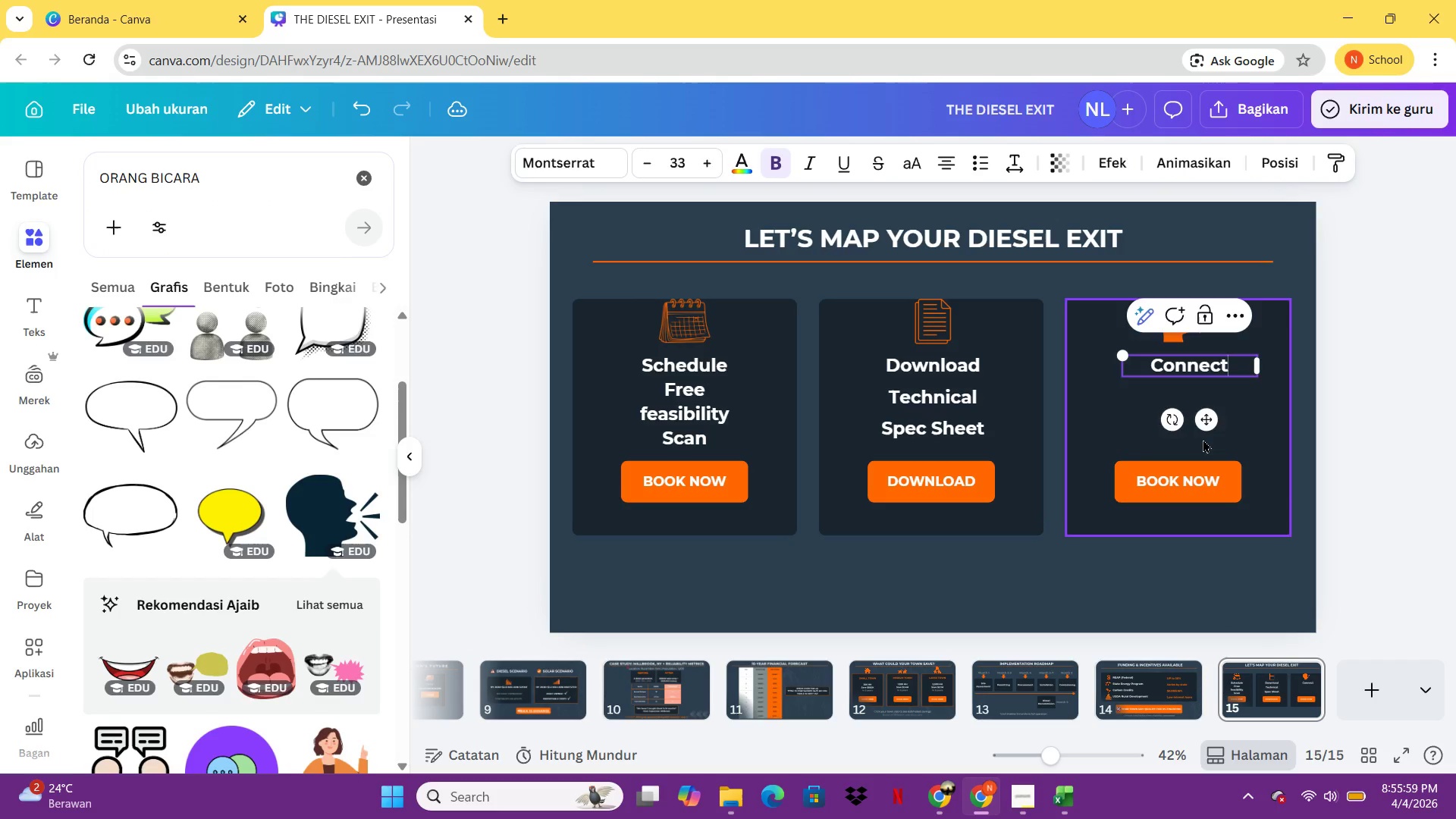 
key(Enter)
 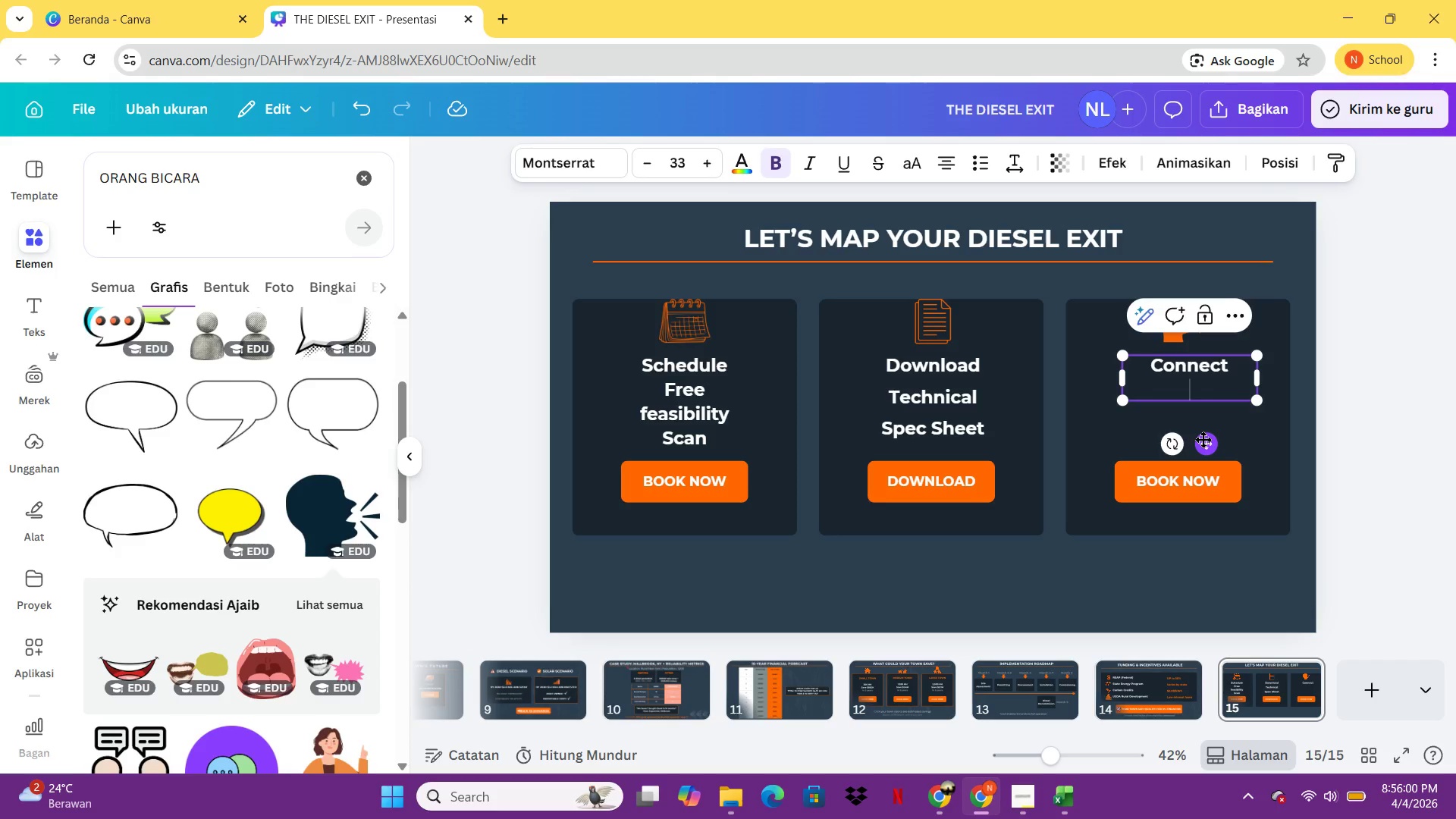 
type(With Peer)
 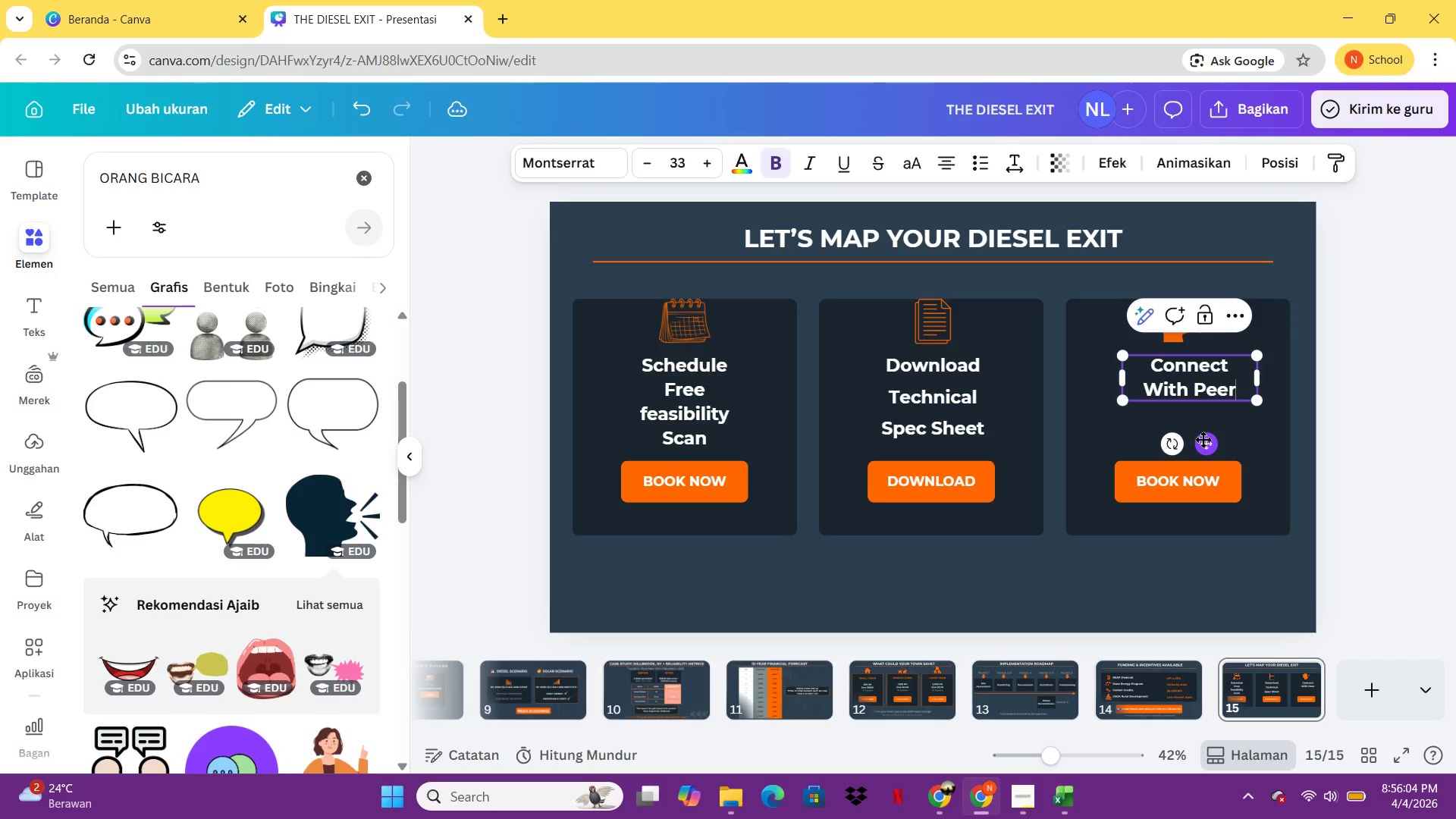 
key(Enter)
 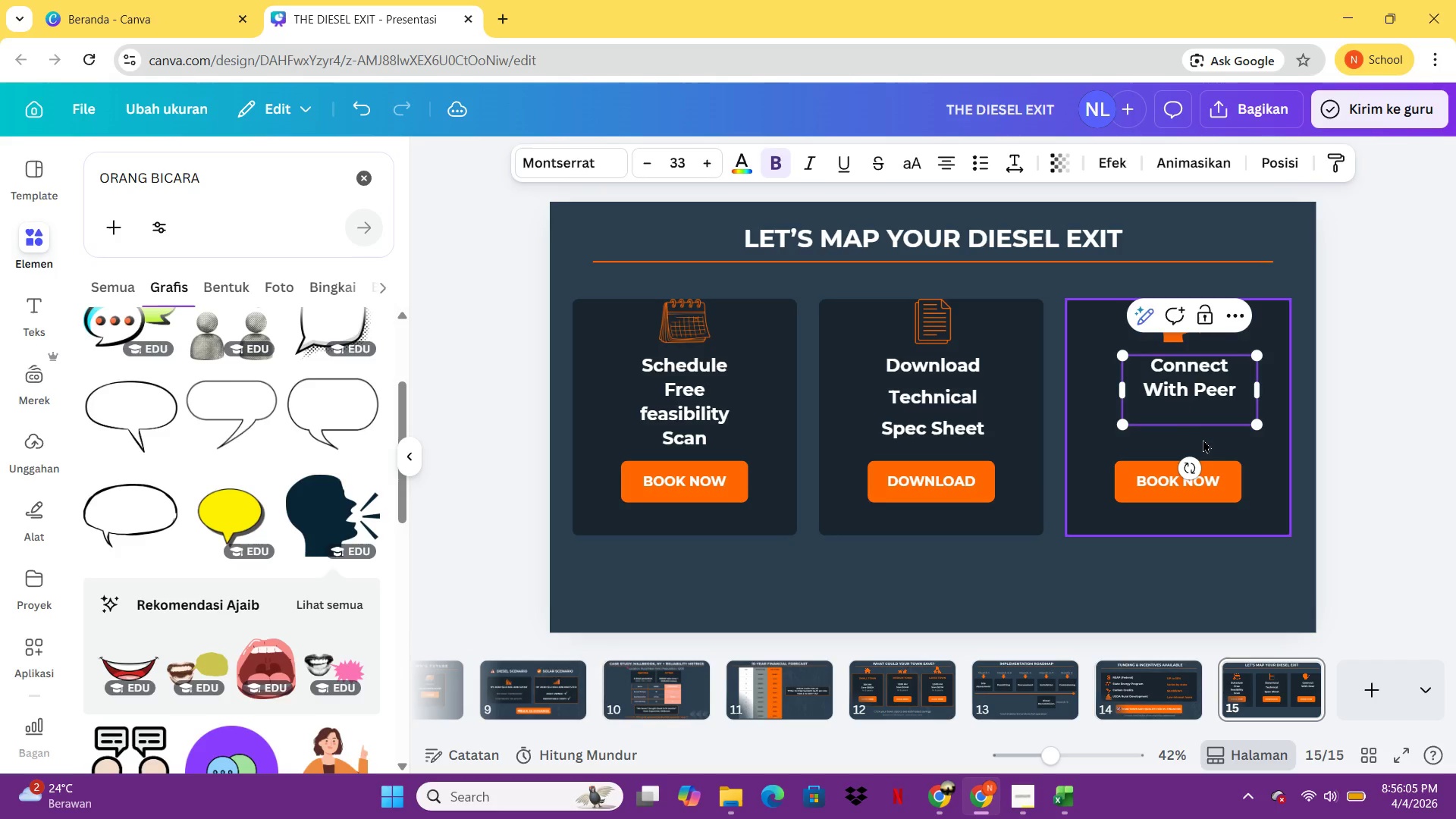 
type(Municipality)
 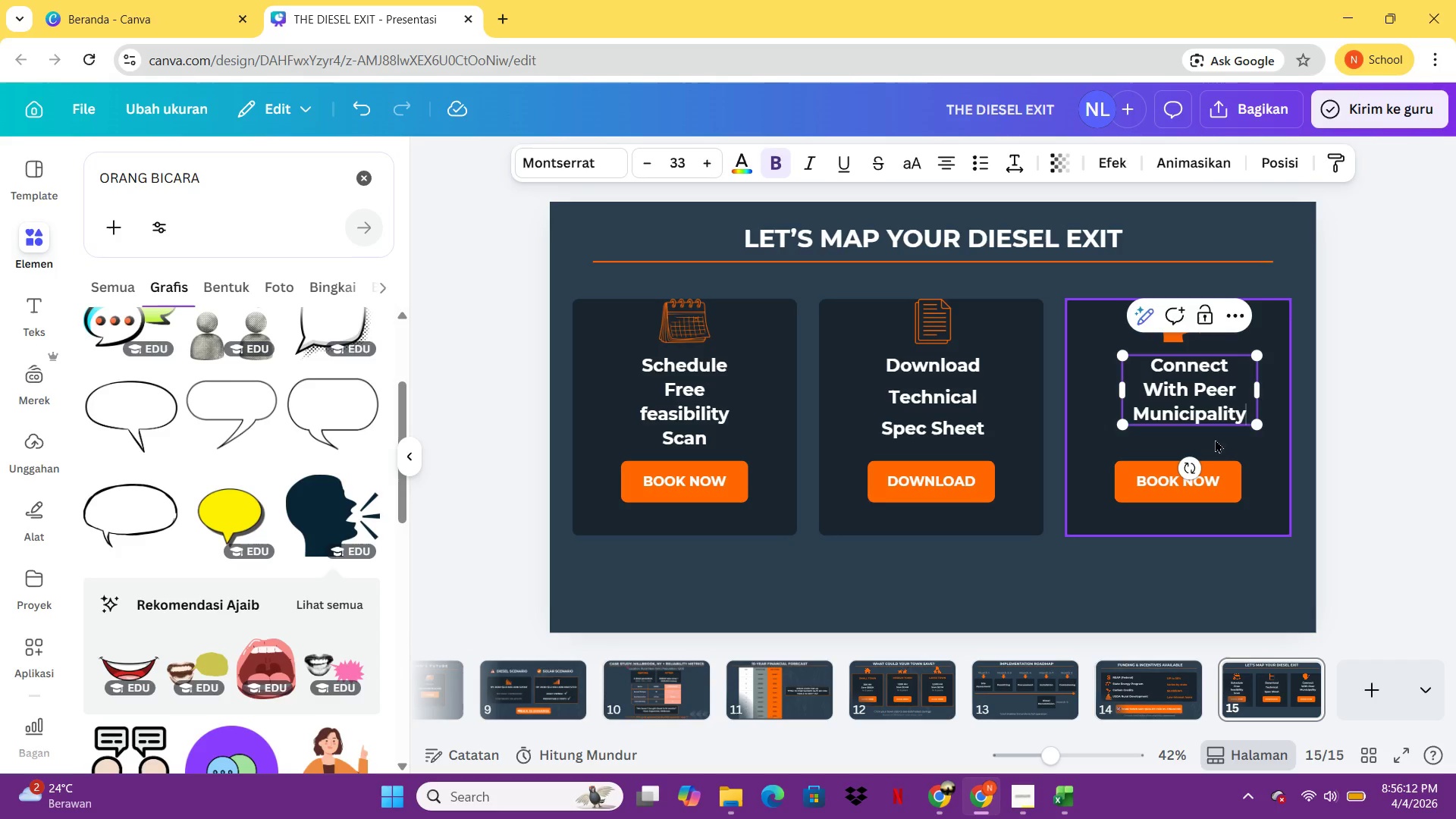 
left_click([1015, 152])
 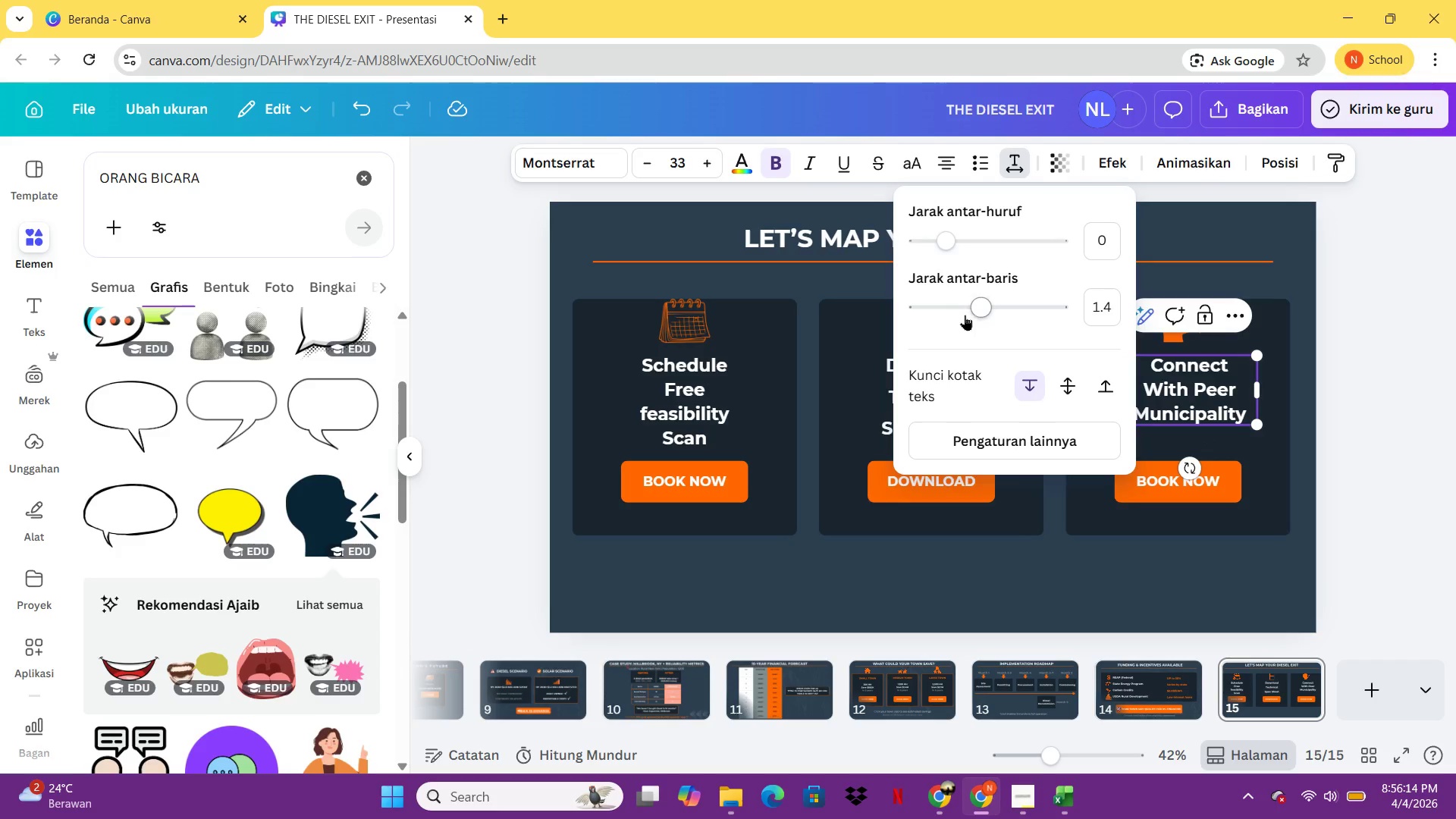 
left_click_drag(start_coordinate=[988, 300], to_coordinate=[1052, 312])
 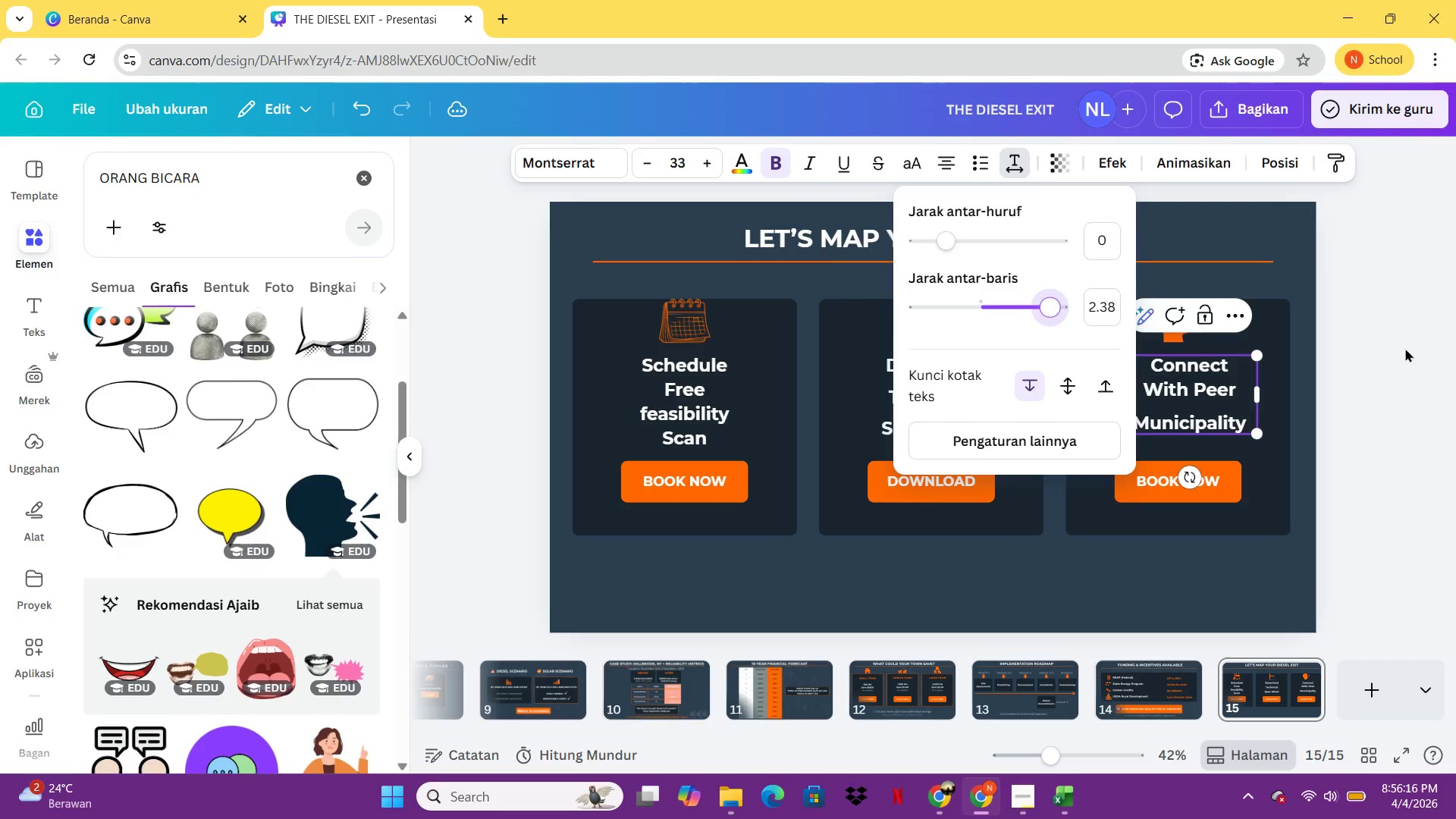 
left_click([1402, 348])
 